 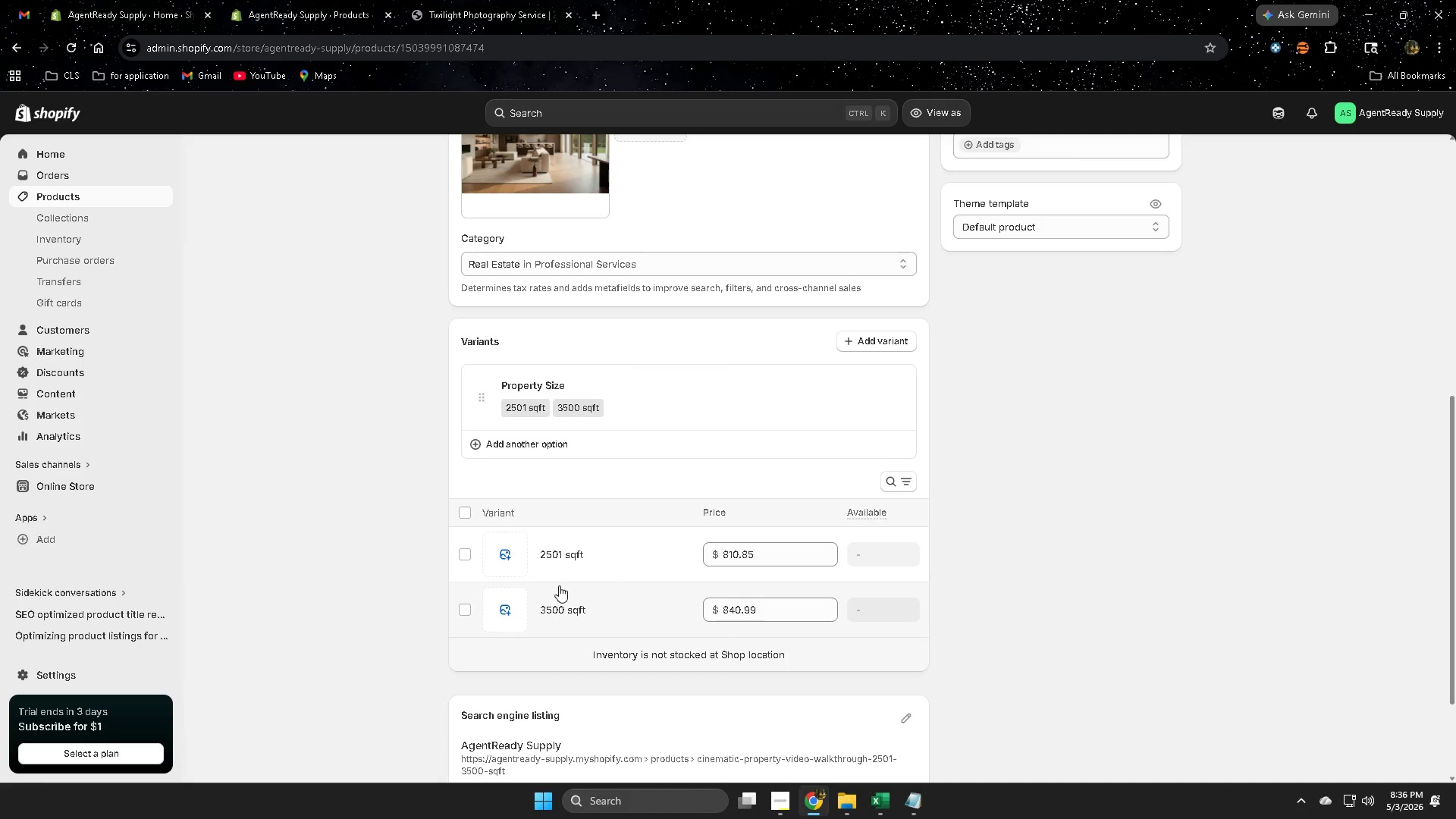 
scroll: coordinate [958, 683], scroll_direction: up, amount: 4.0
 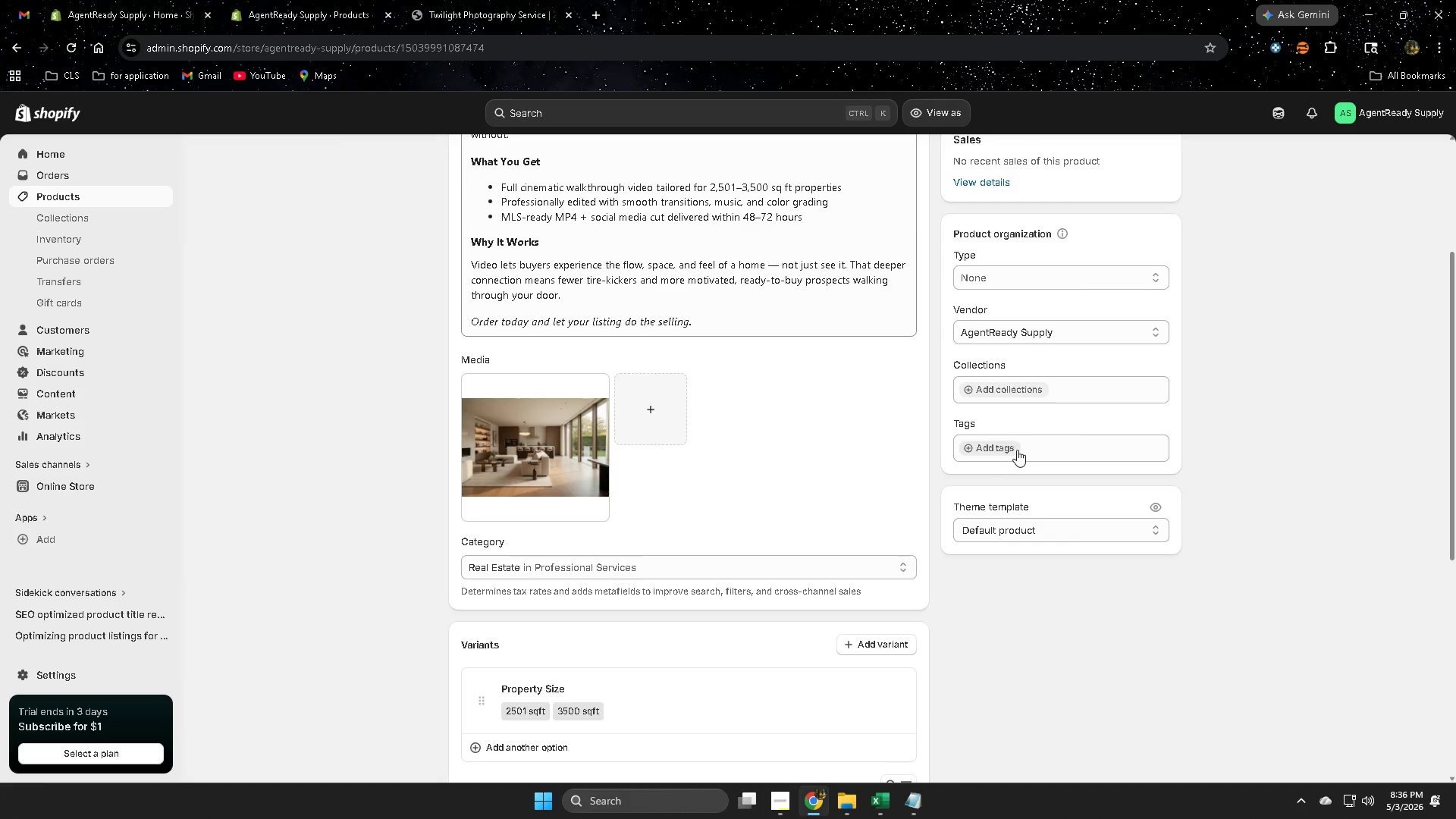 
left_click([1009, 447])
 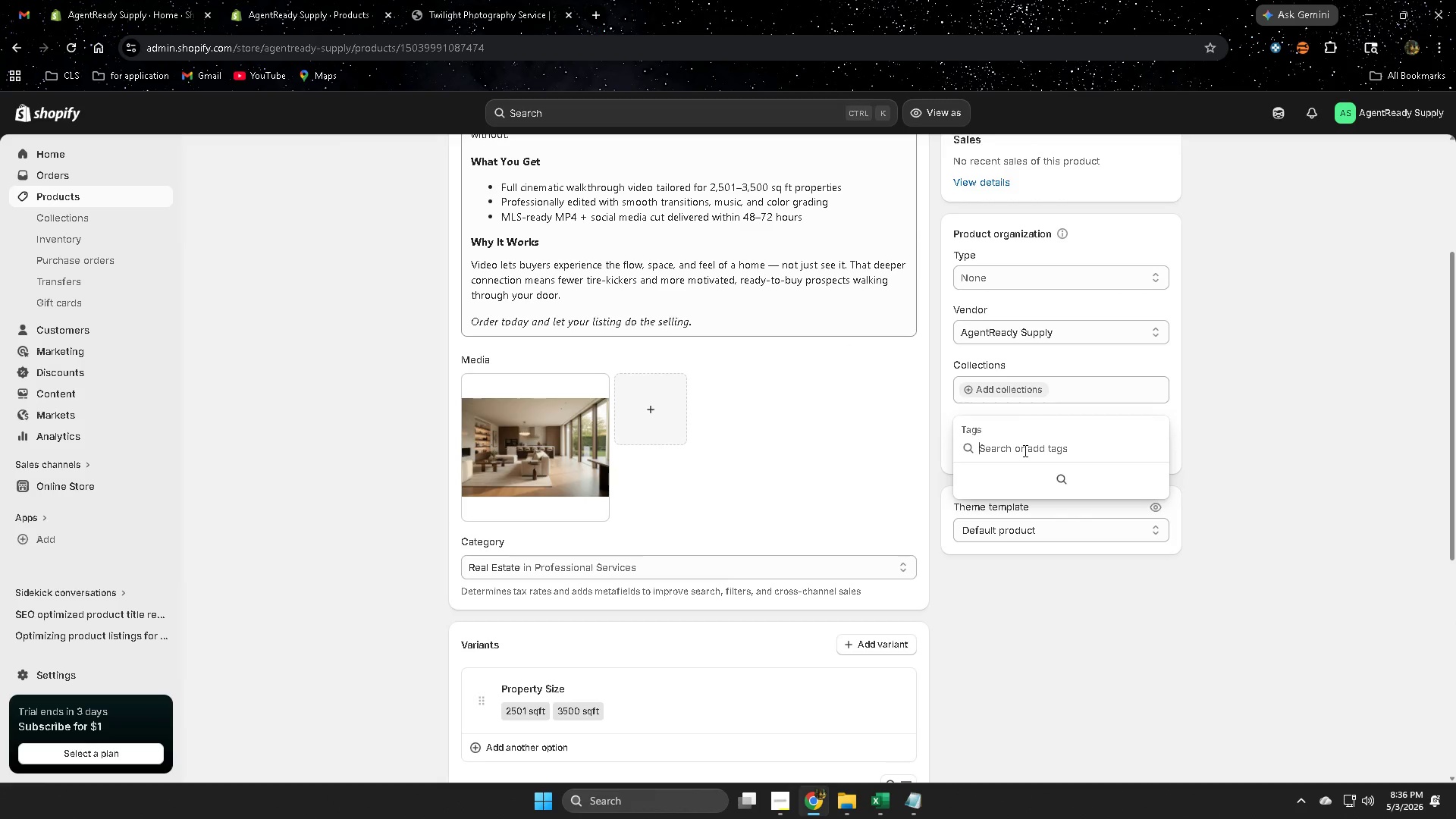 
key(Control+V)
 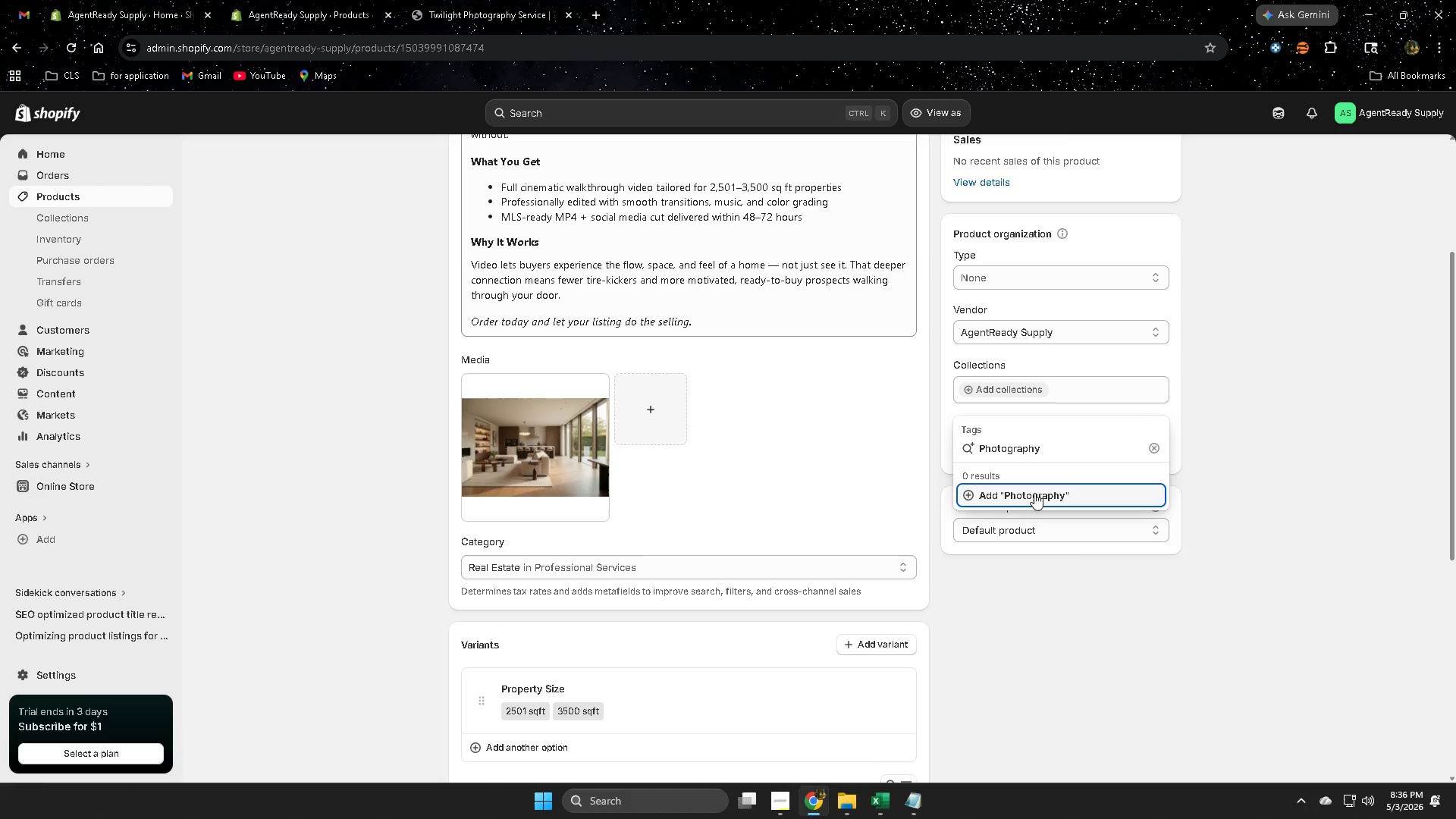 
left_click([1034, 493])
 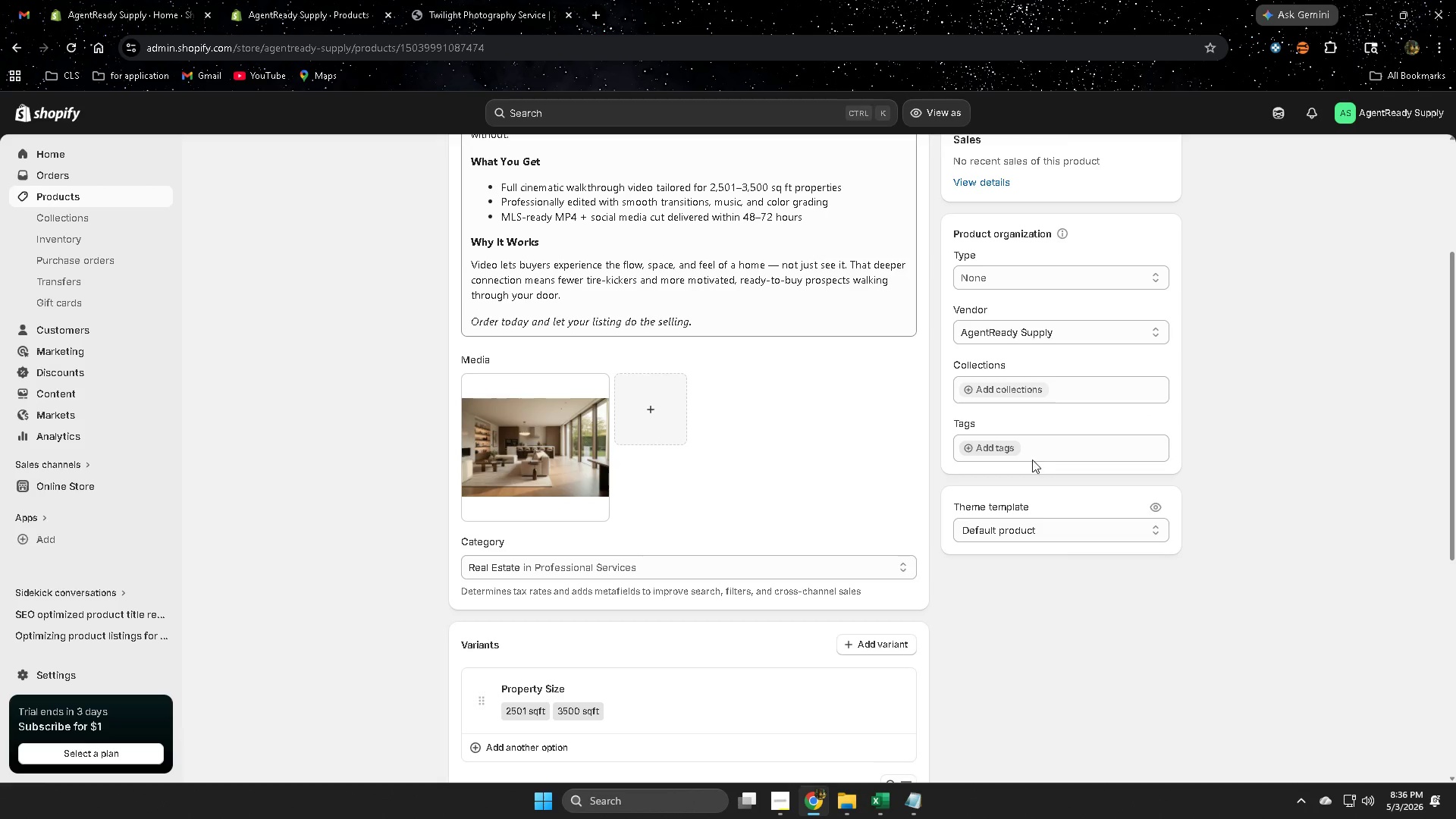 
left_click([1003, 447])
 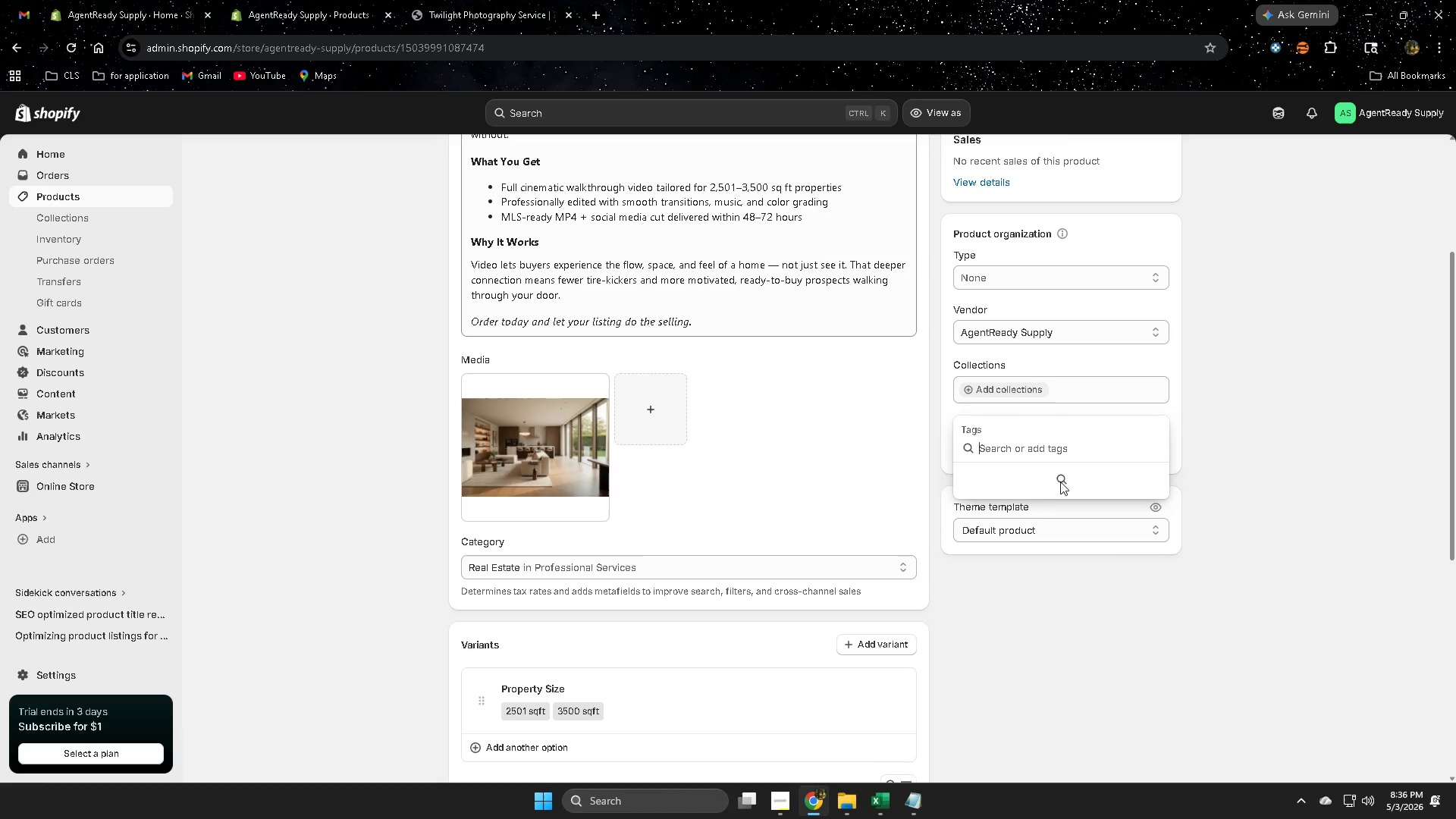 
key(Control+V)
 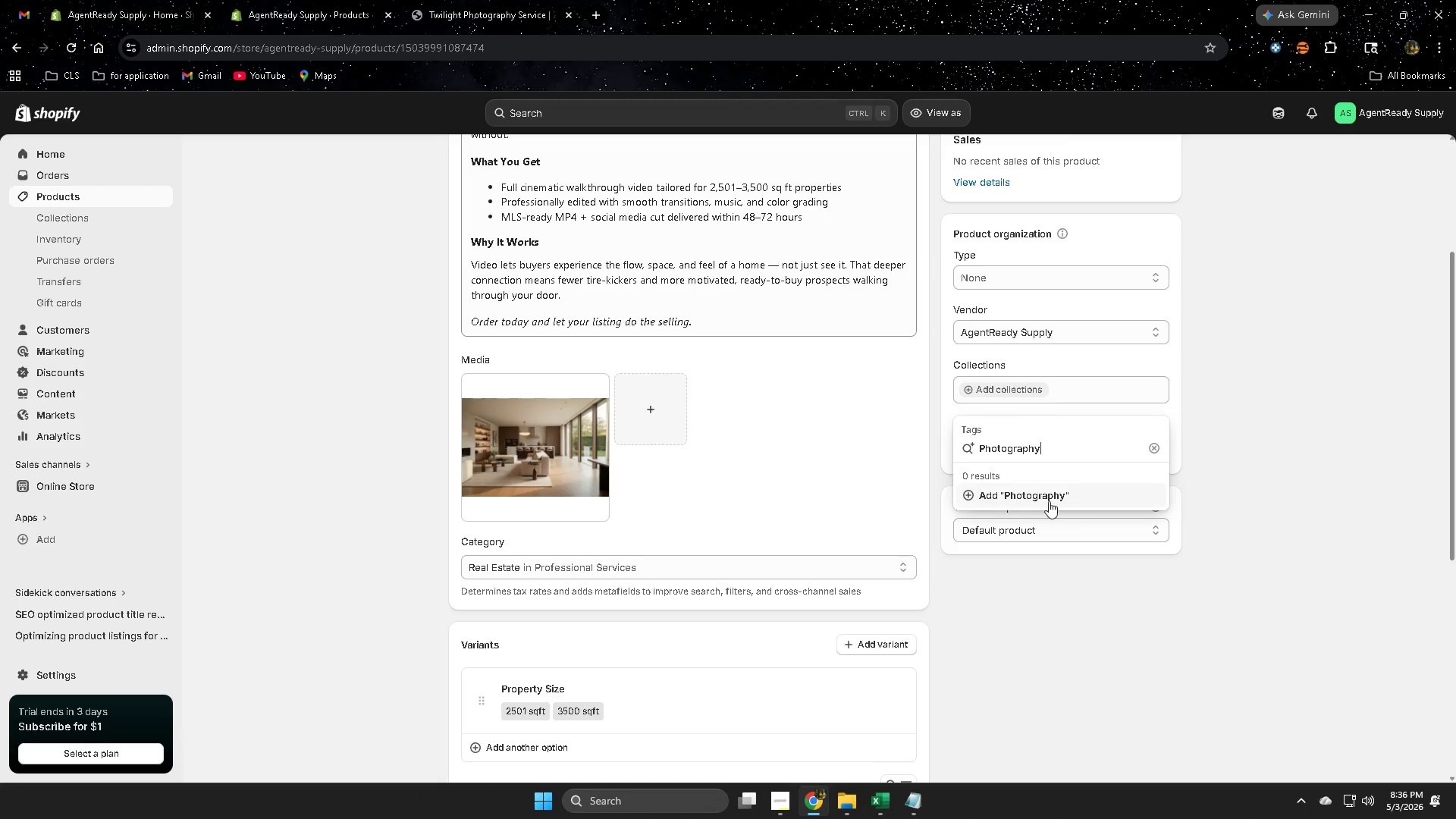 
left_click([1047, 500])
 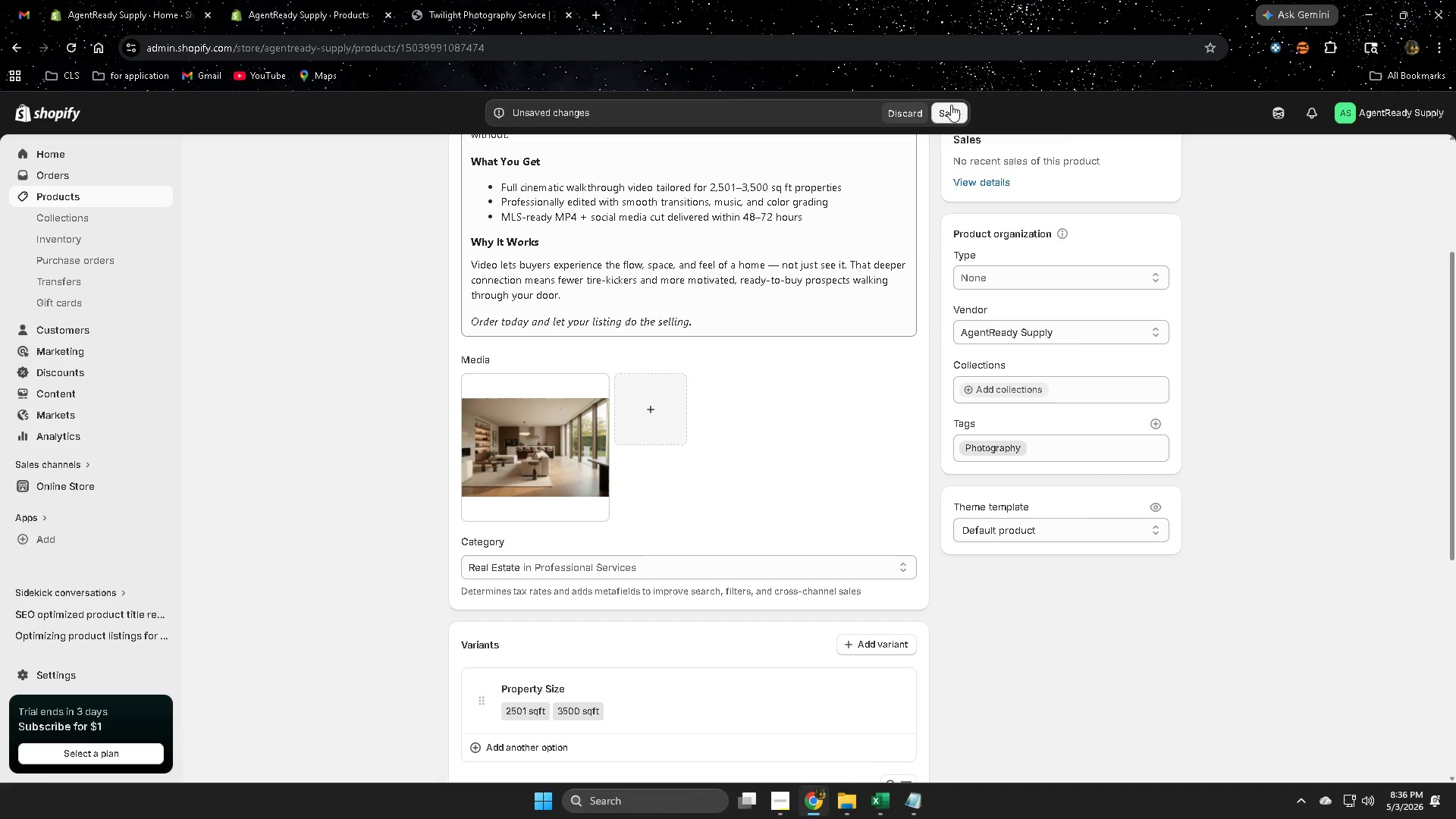 
left_click([963, 118])
 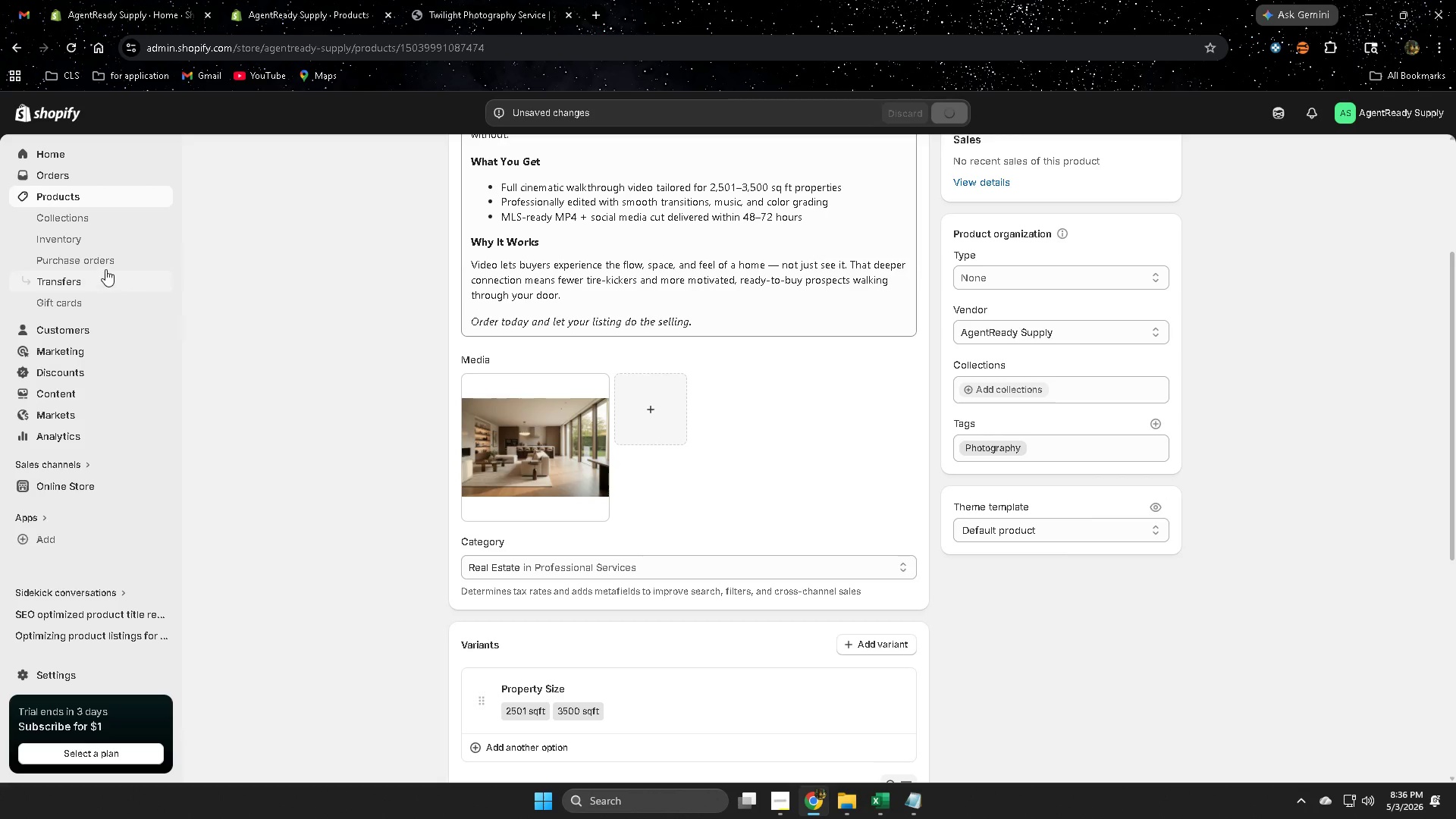 
left_click([78, 202])
 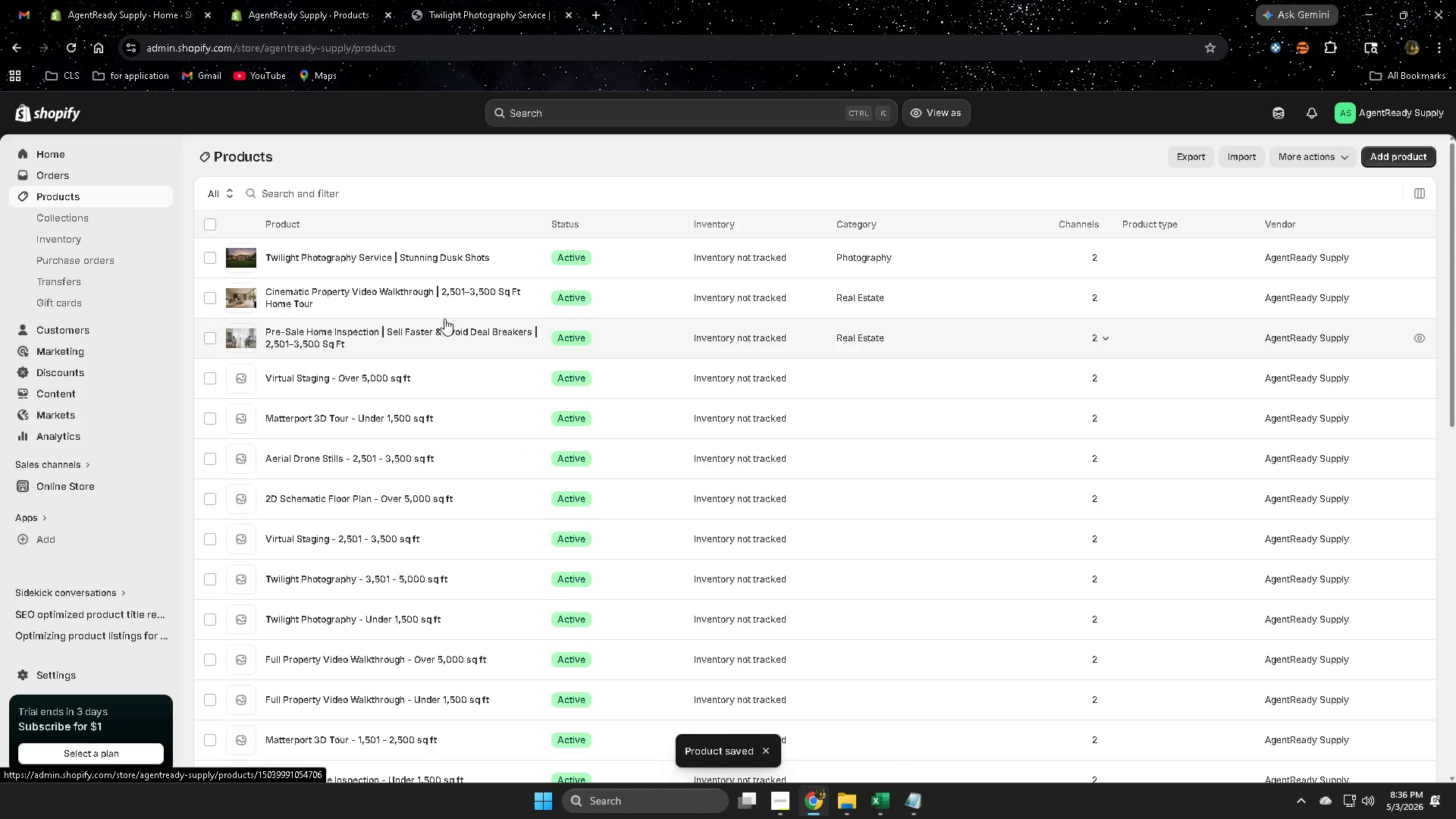 
left_click([501, 345])
 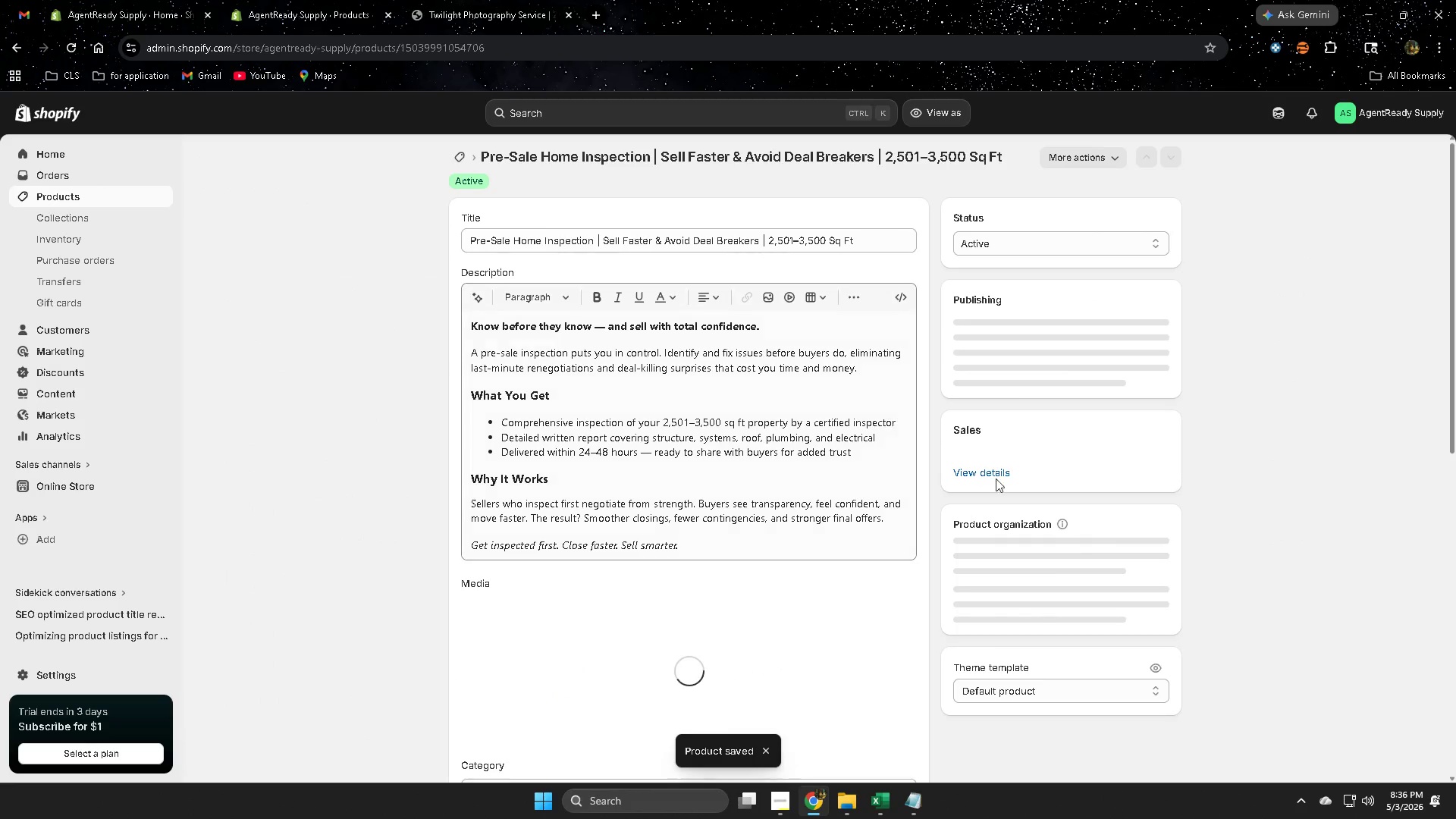 
scroll: coordinate [1056, 644], scroll_direction: down, amount: 2.0
 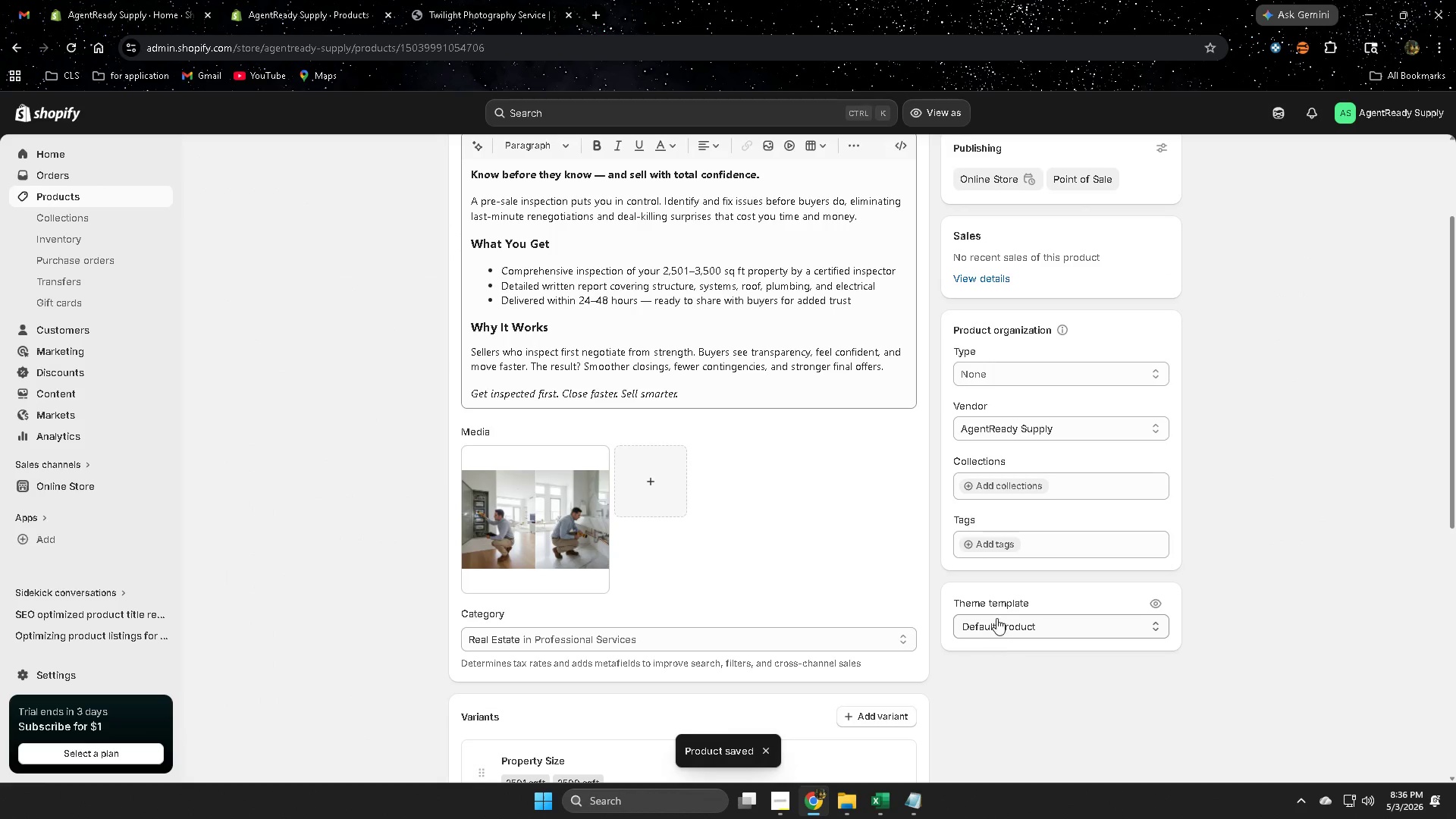 
mouse_move([1032, 535])
 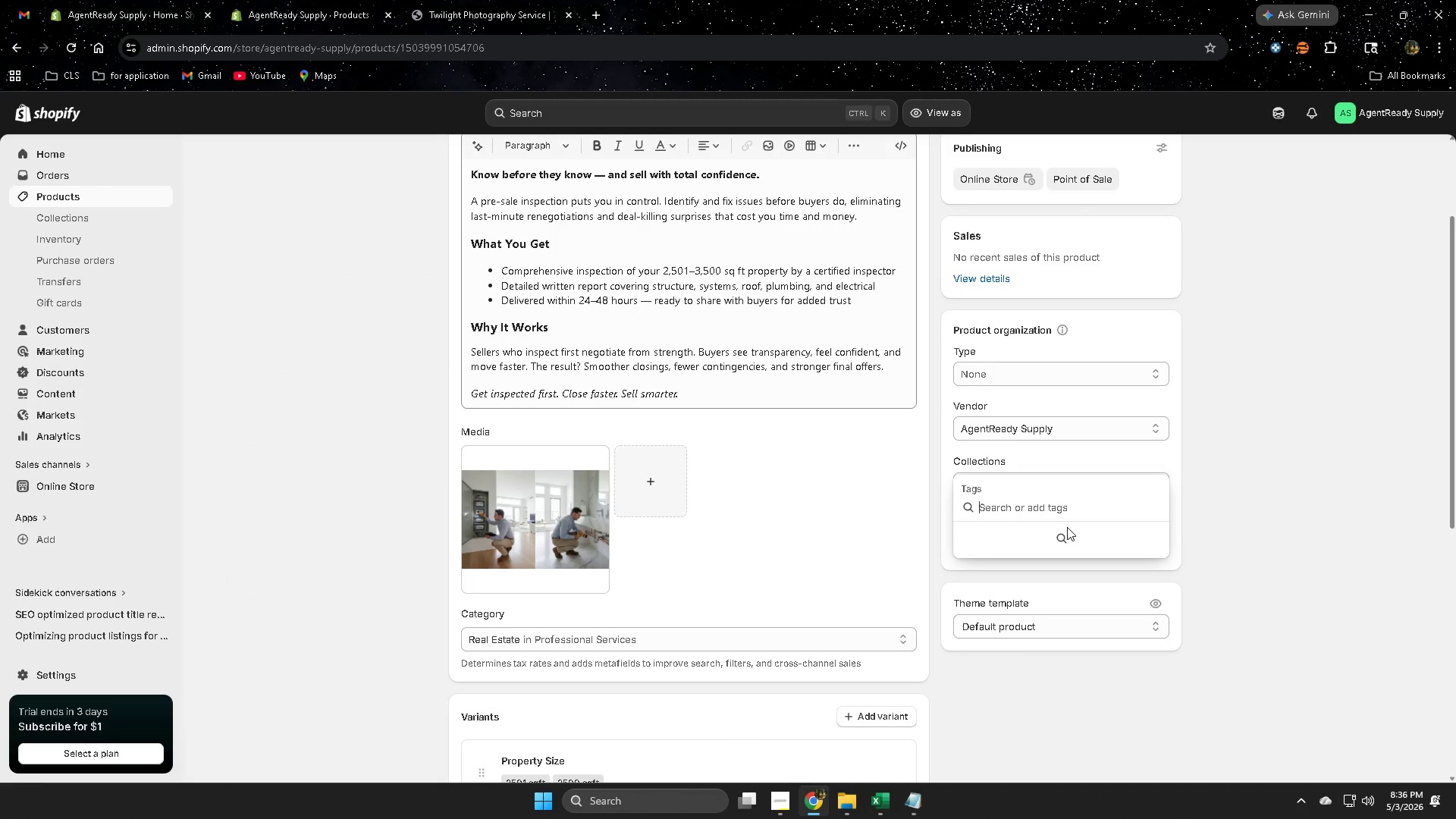 
type(staging )
 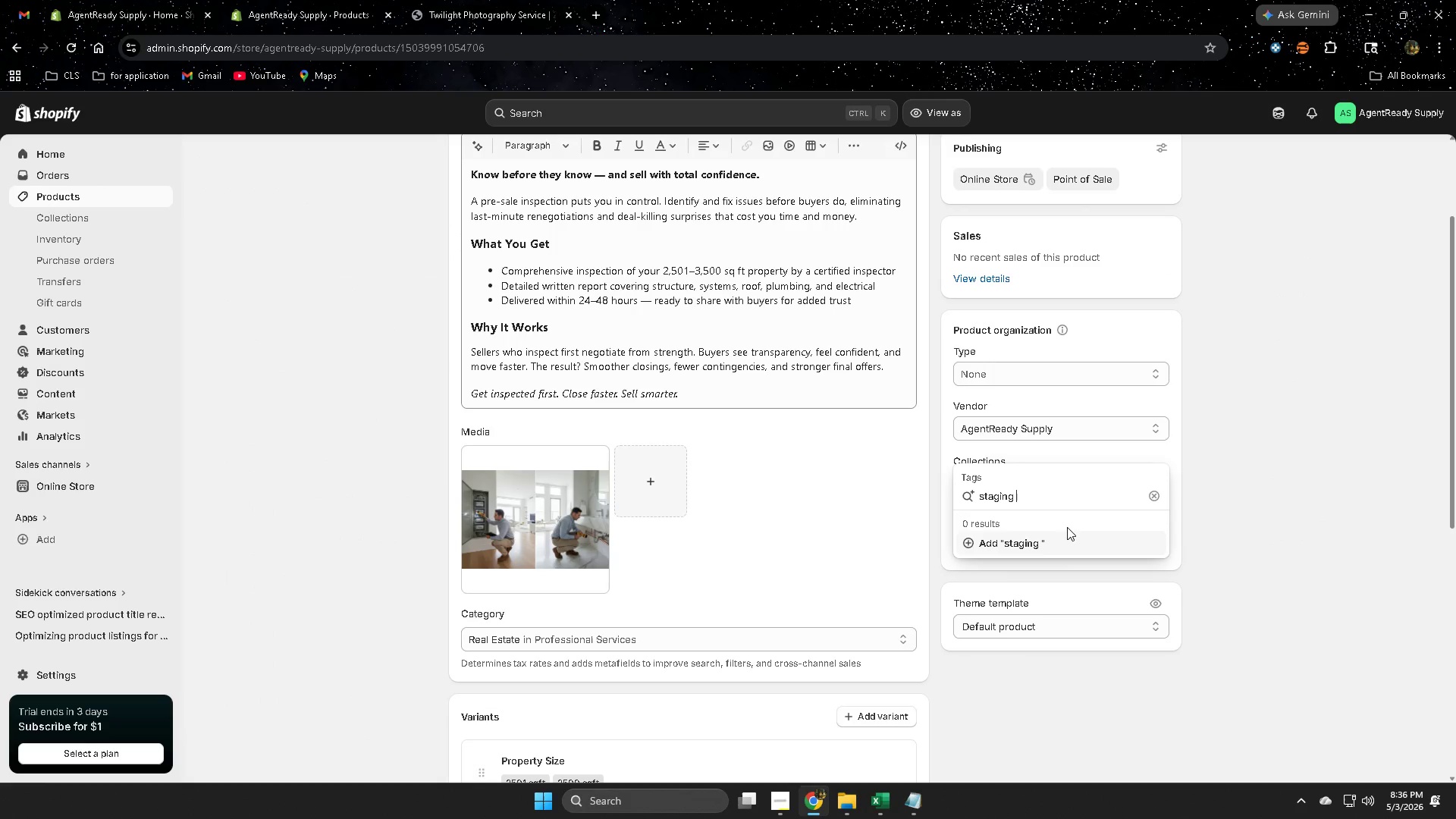 
key(Enter)
 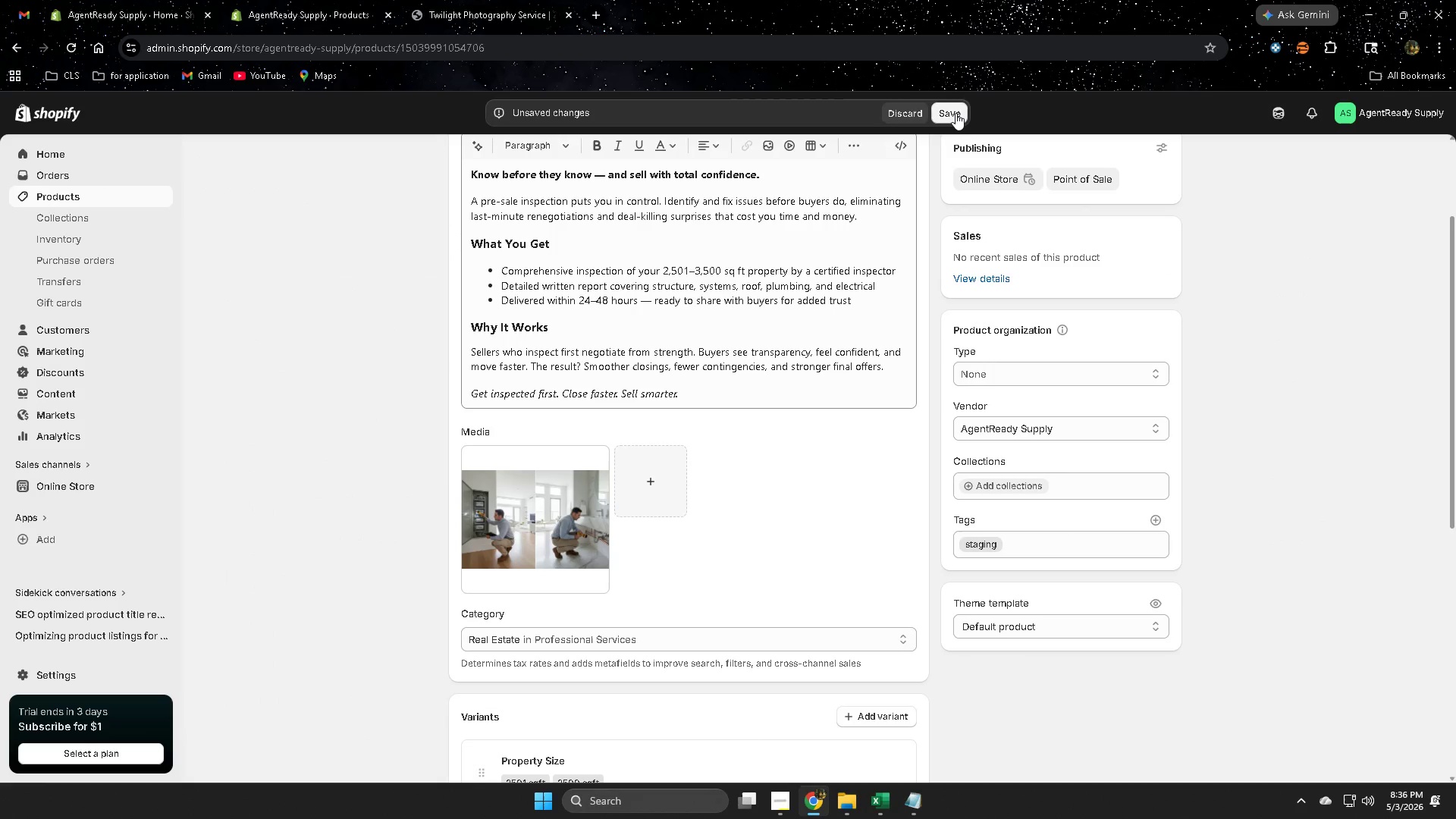 
left_click([956, 113])
 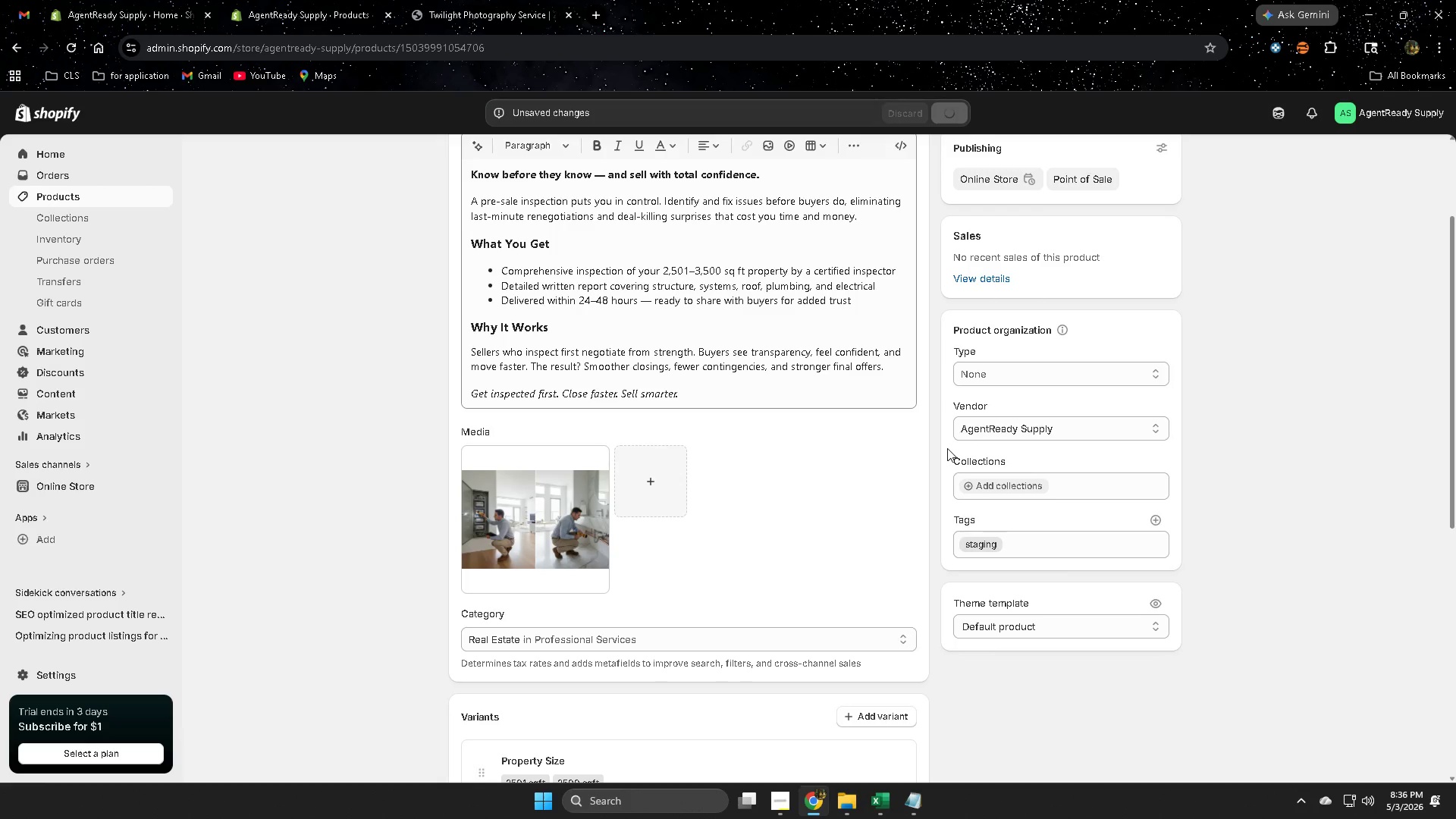 
scroll: coordinate [937, 457], scroll_direction: down, amount: 9.0
 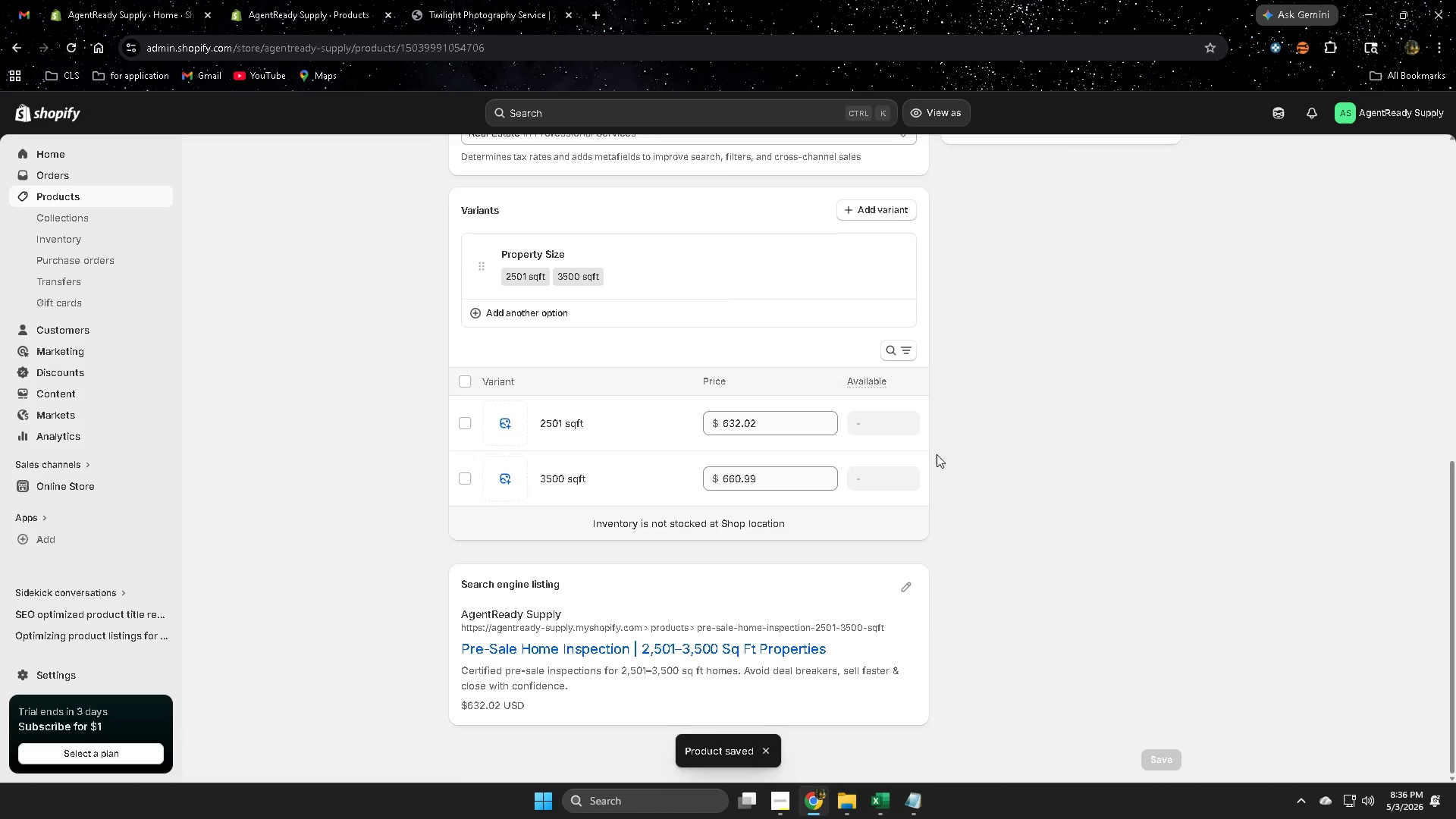 
scroll: coordinate [937, 453], scroll_direction: up, amount: 10.0
 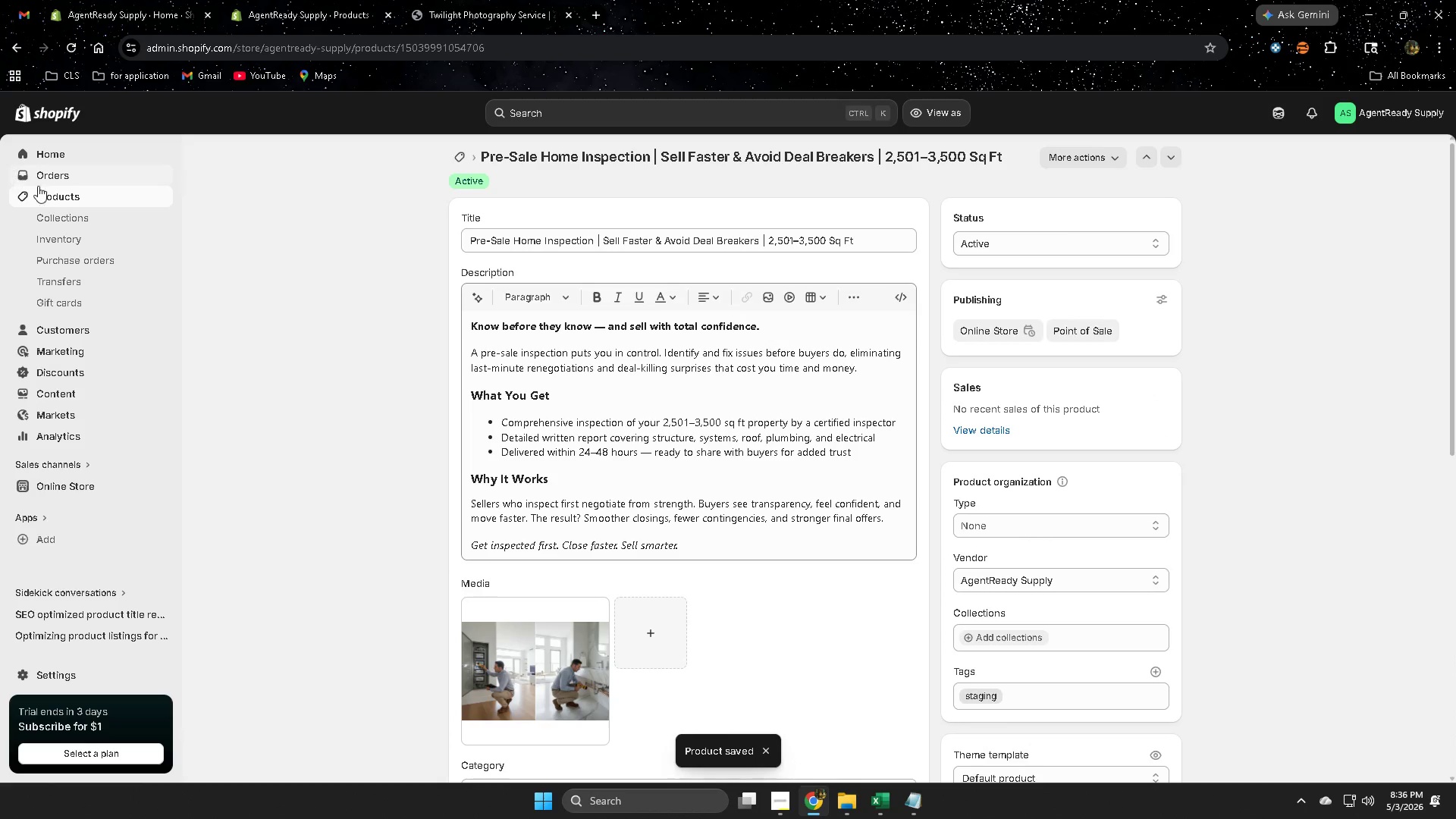 
left_click([61, 193])
 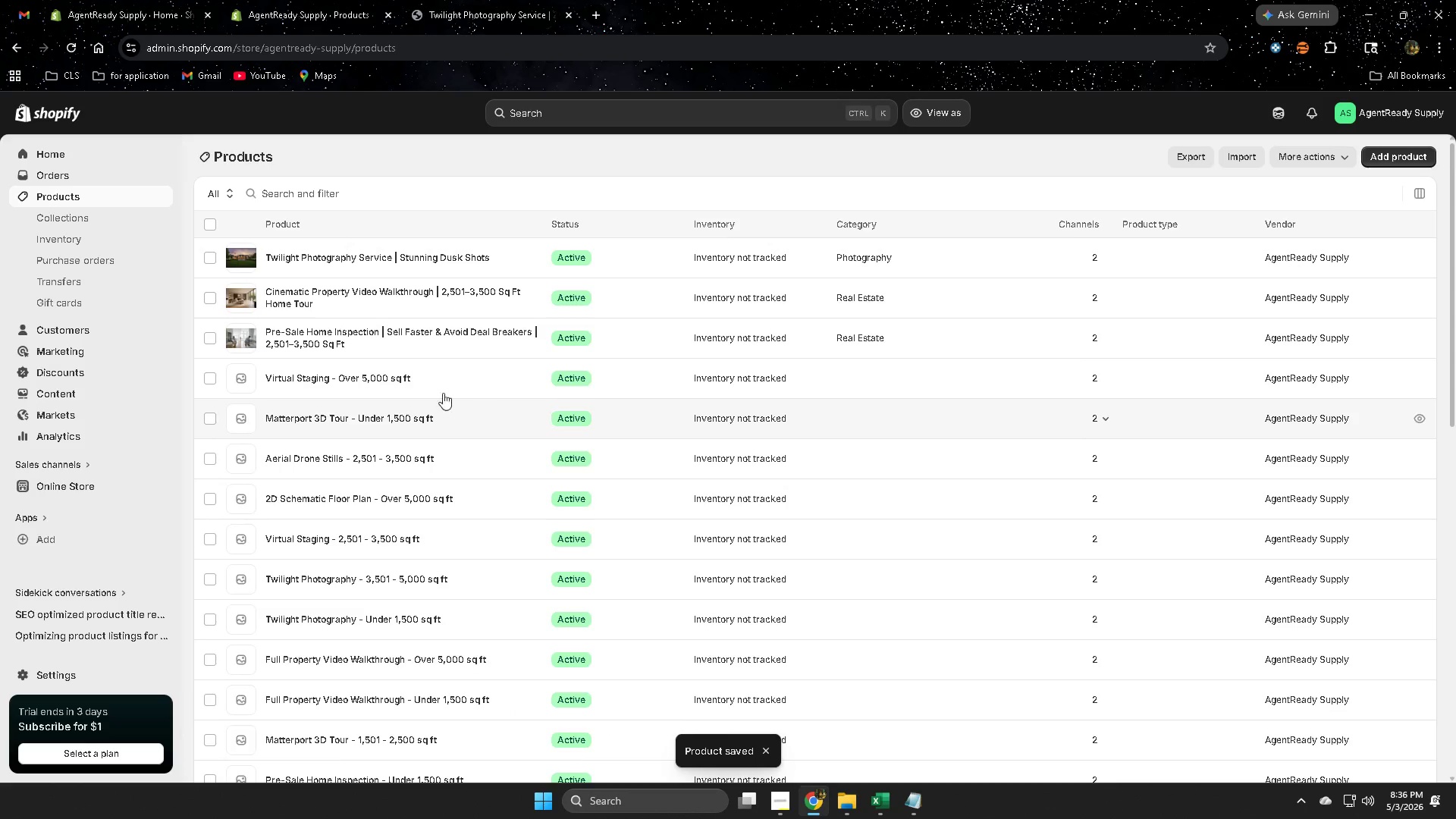 
left_click([447, 381])
 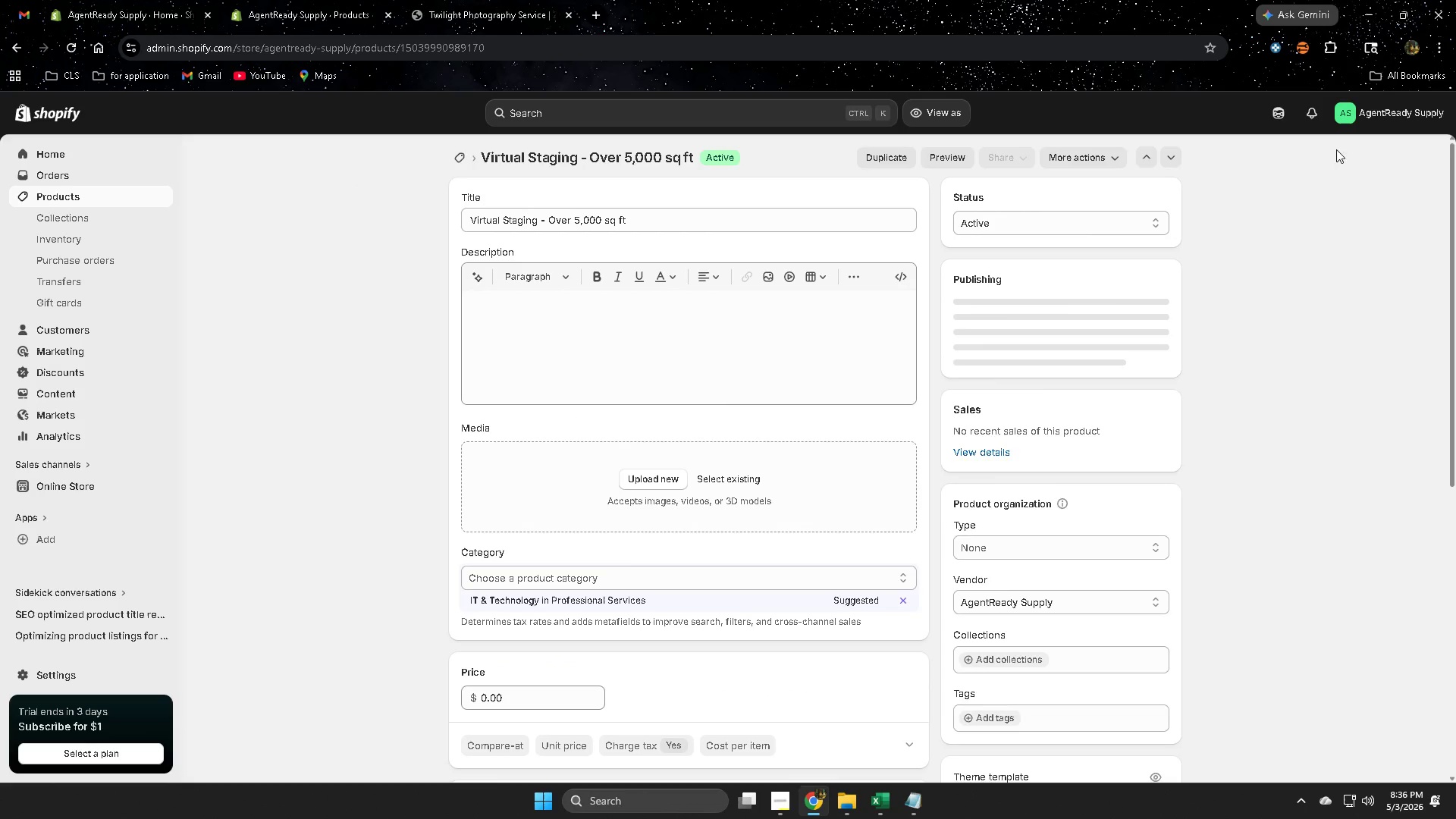 
left_click([1279, 118])
 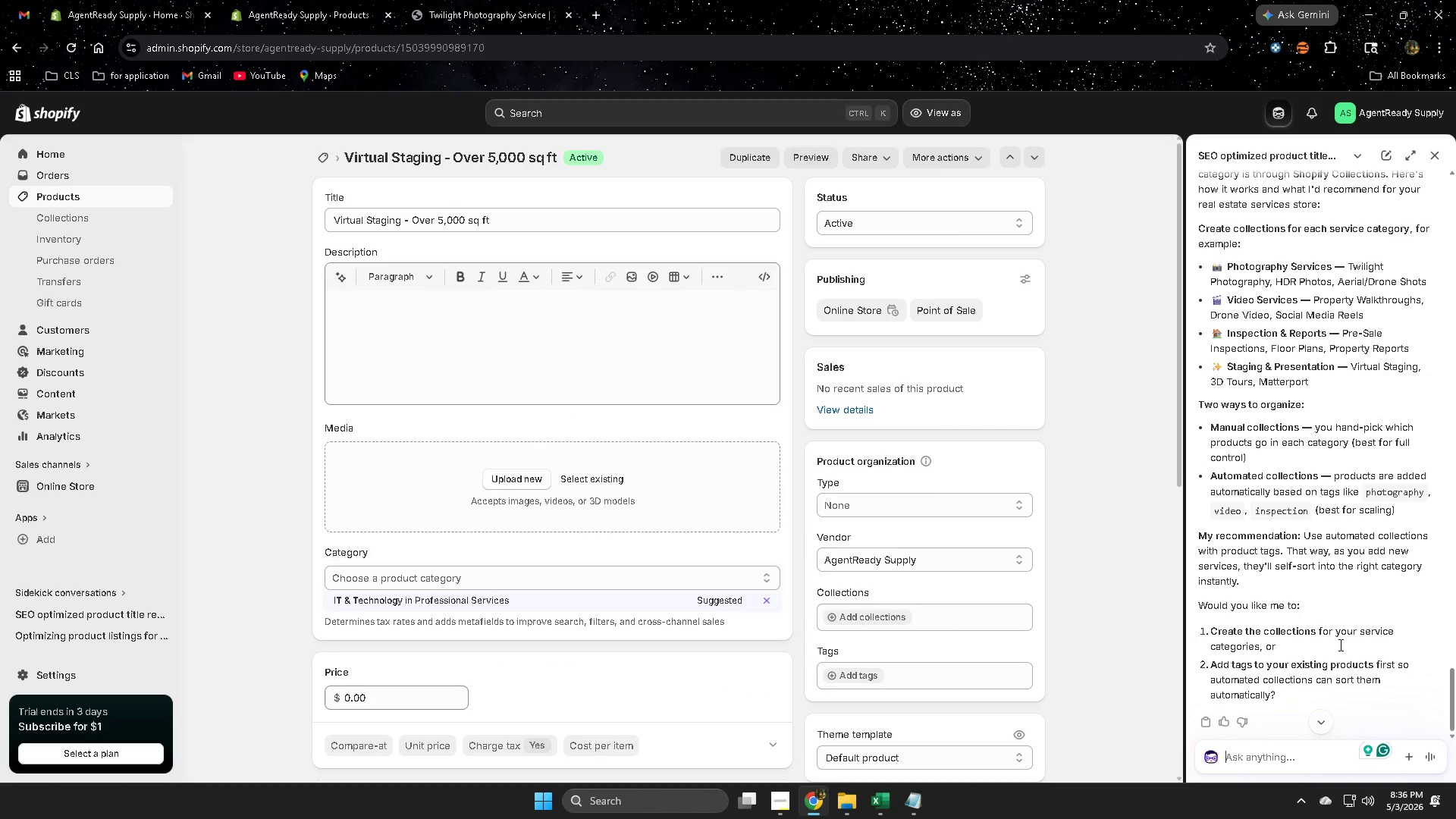 
scroll: coordinate [1274, 598], scroll_direction: down, amount: 4.0
 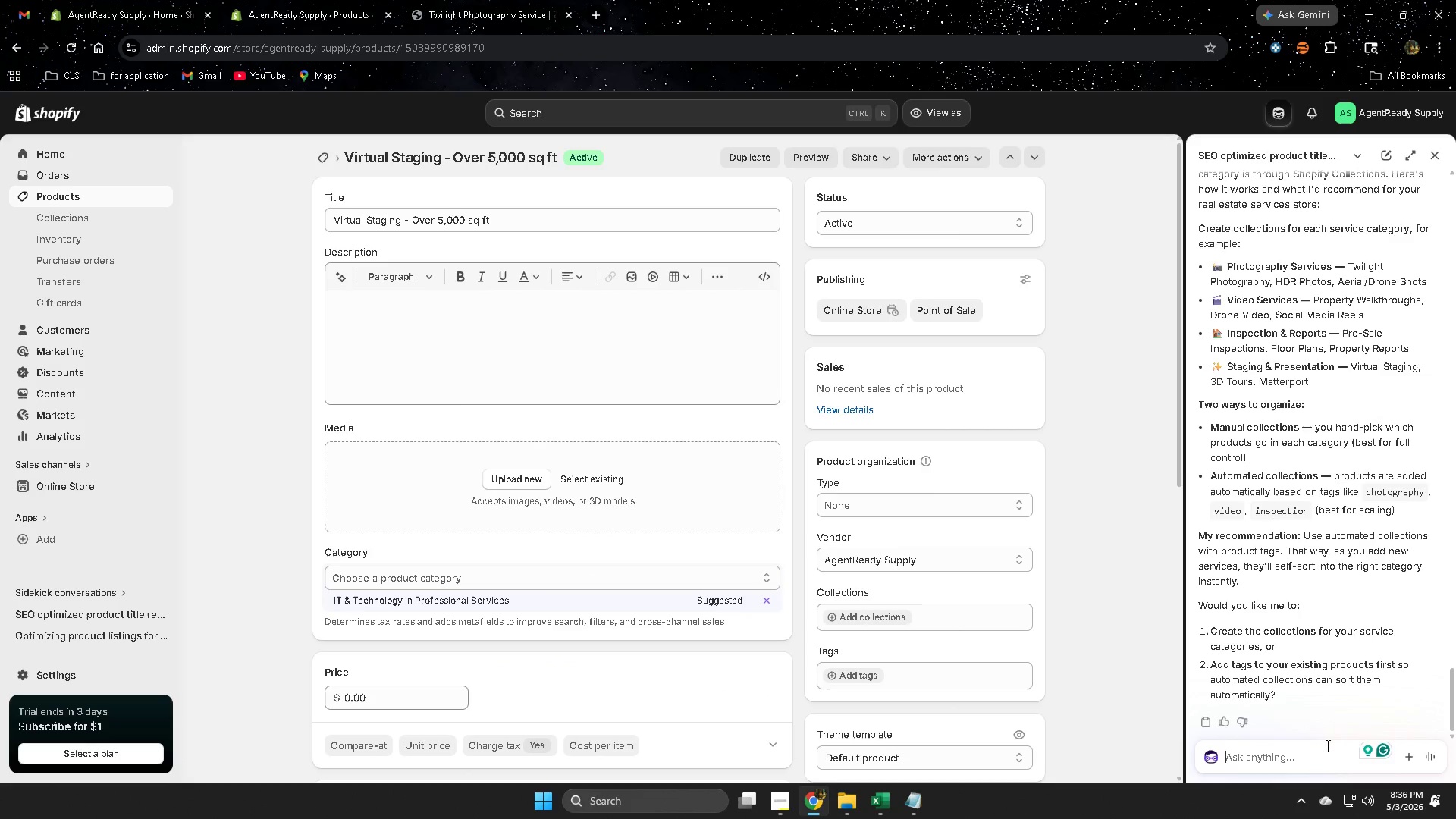 
type(next)
 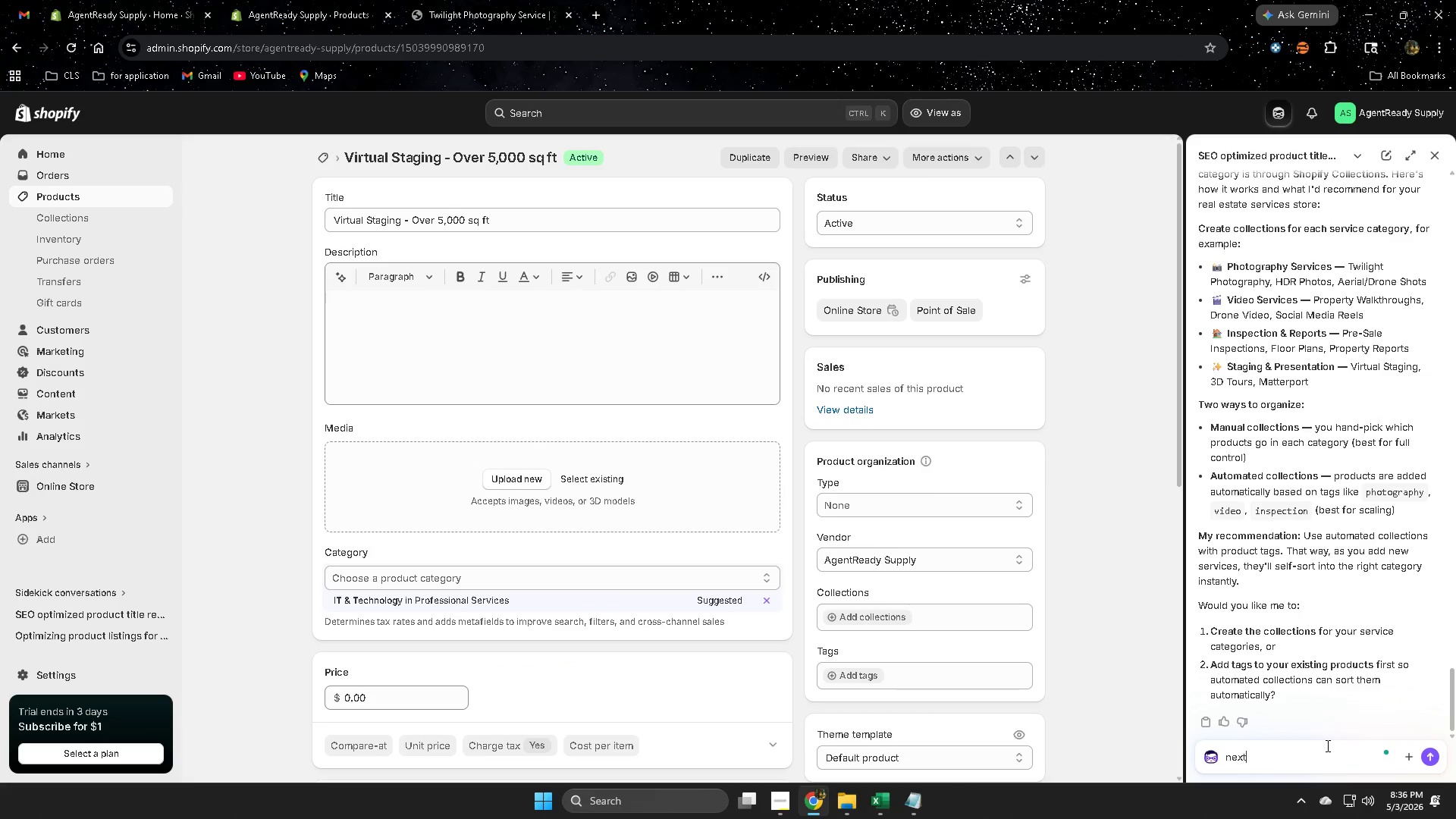 
key(Enter)
 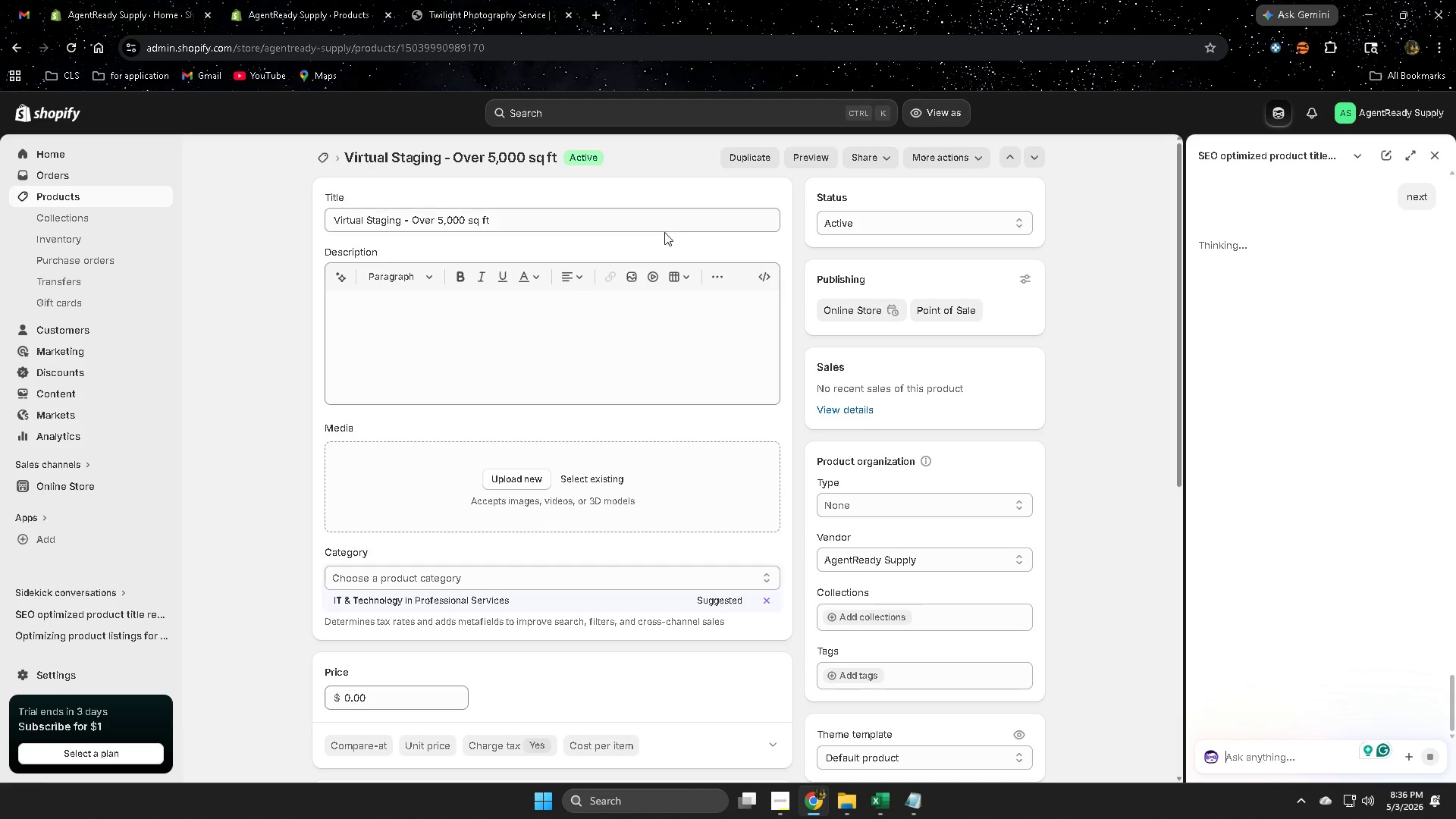 
double_click([516, 224])
 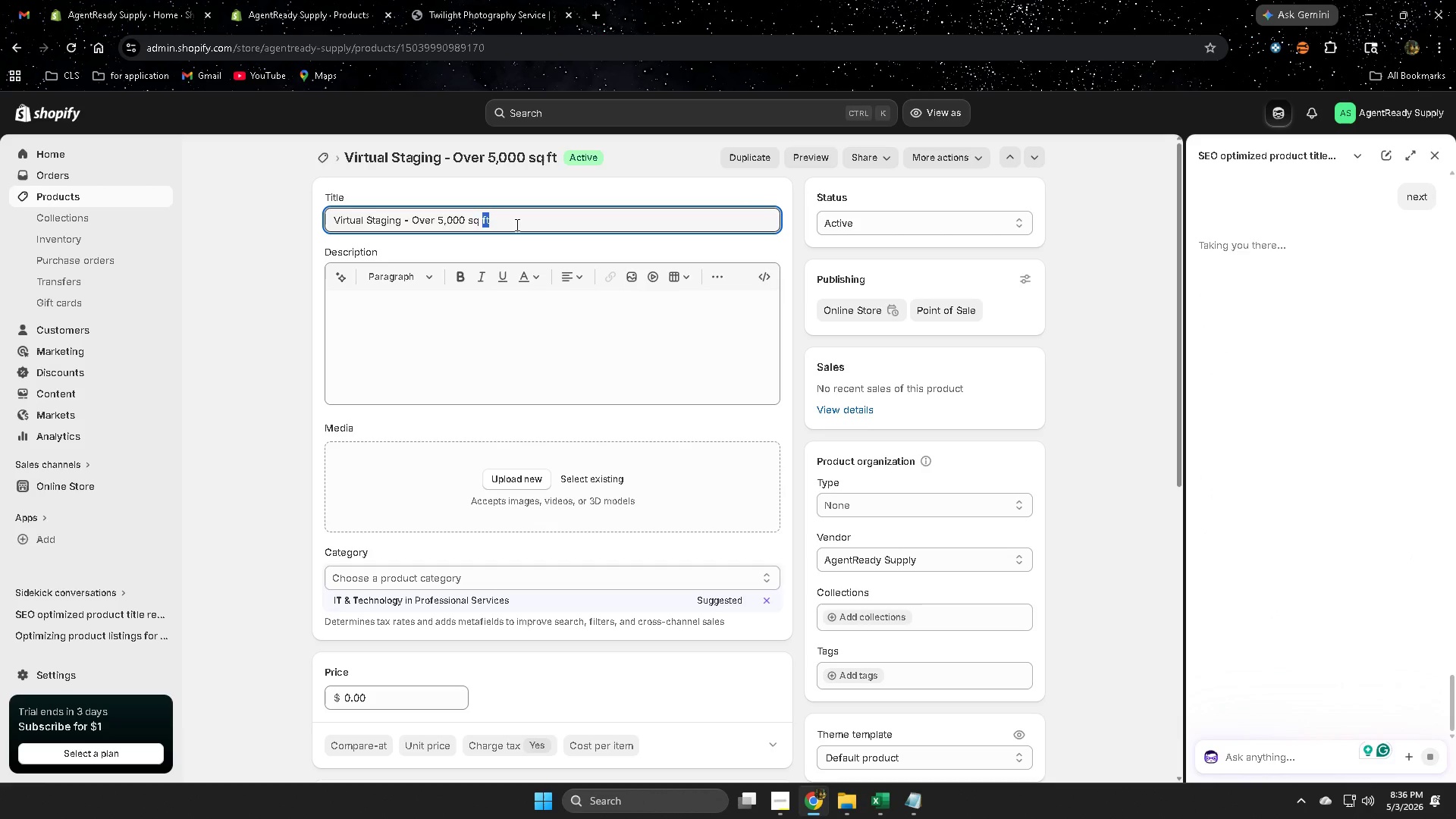 
triple_click([516, 224])
 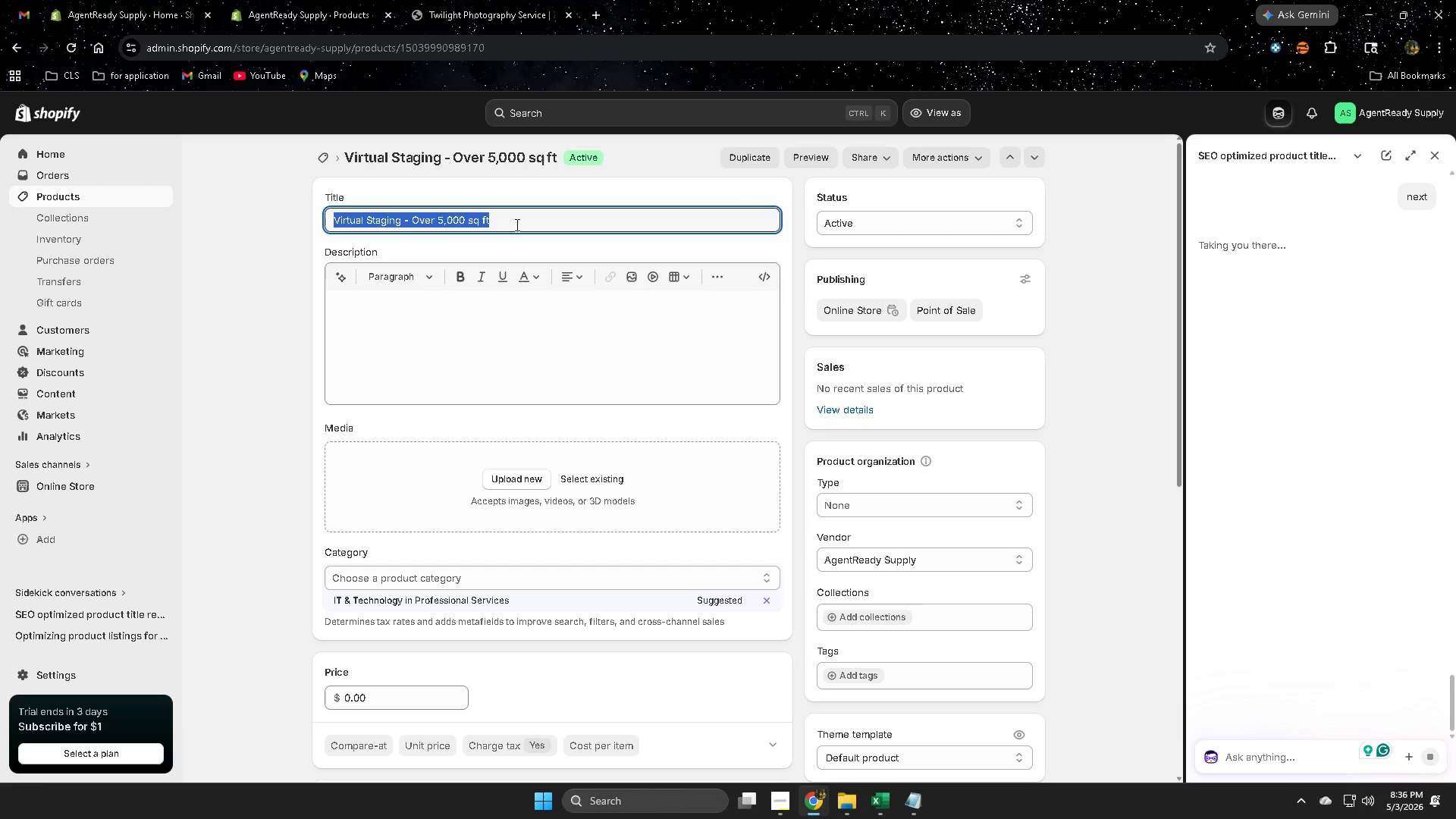 
key(Control+ControlLeft)
 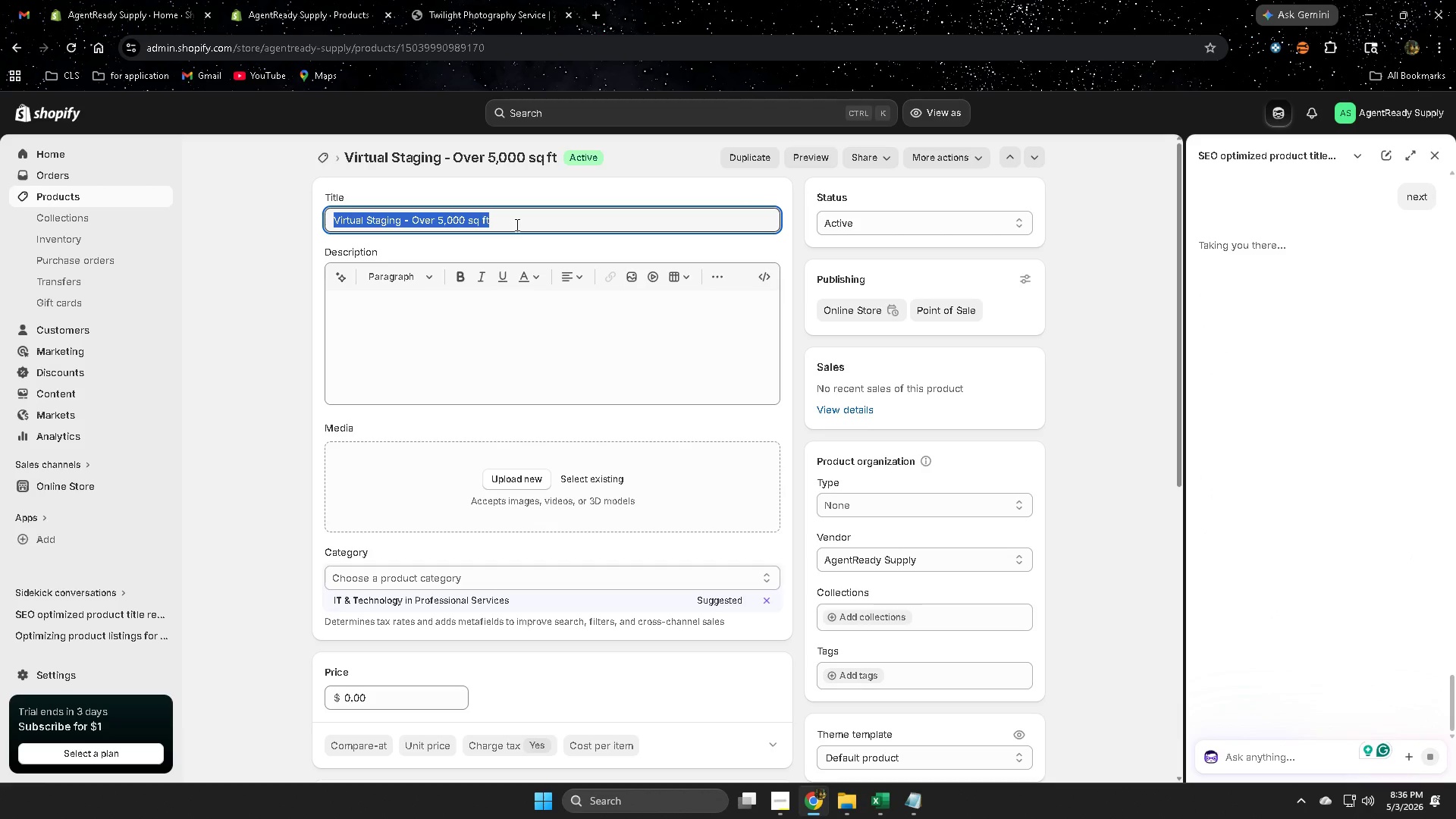 
key(Control+C)
 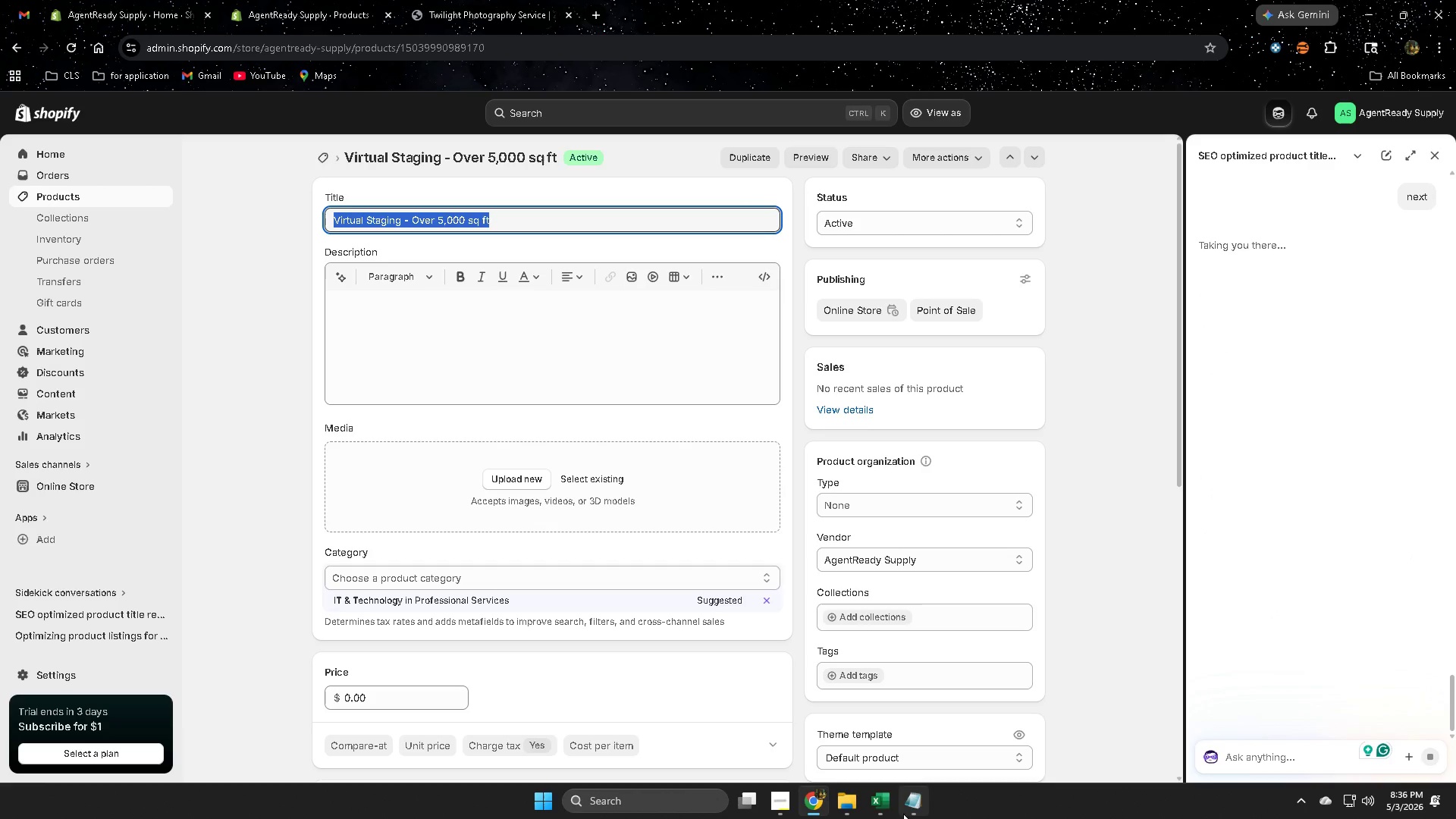 
left_click([885, 805])
 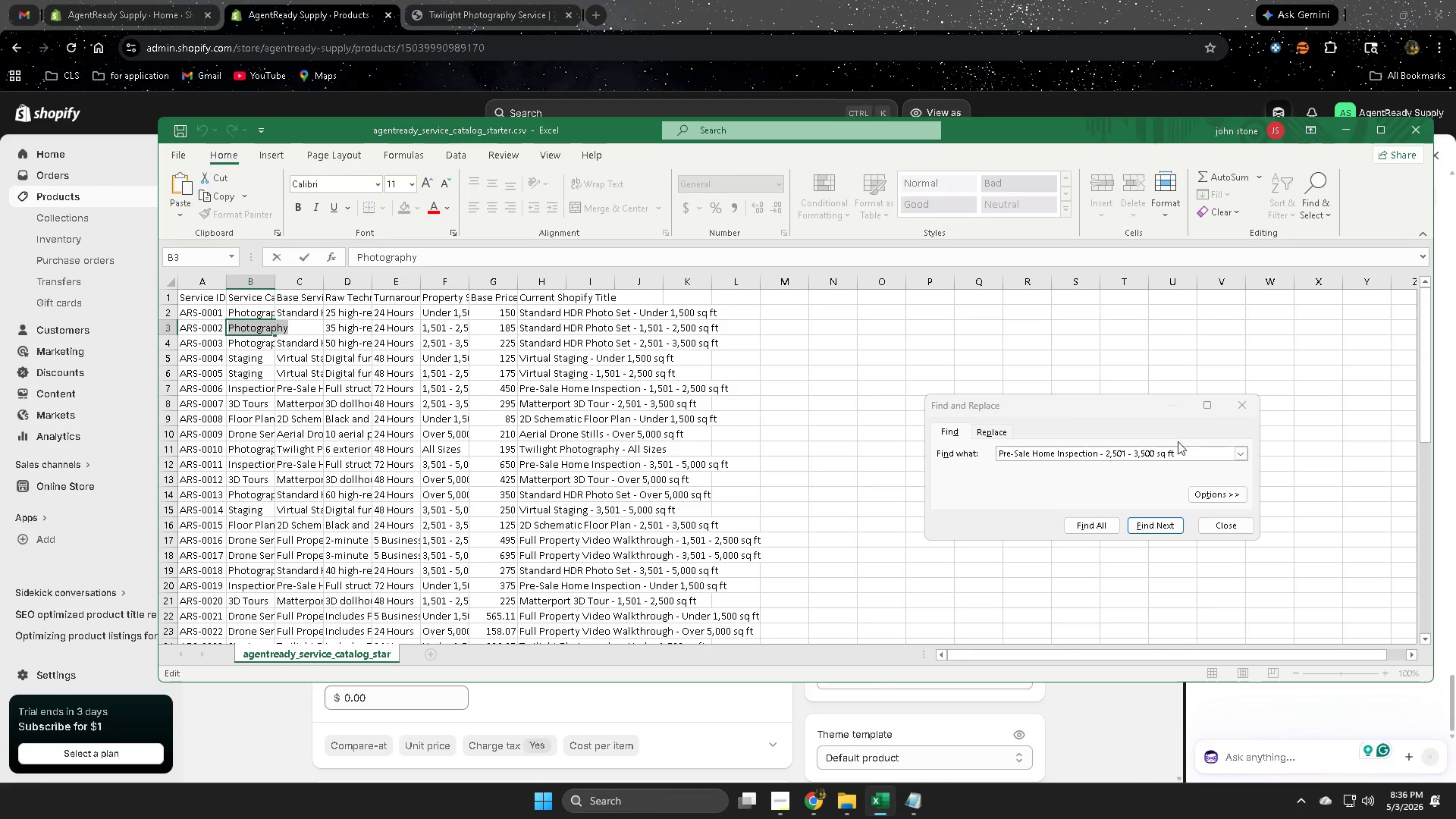 
left_click([1249, 401])
 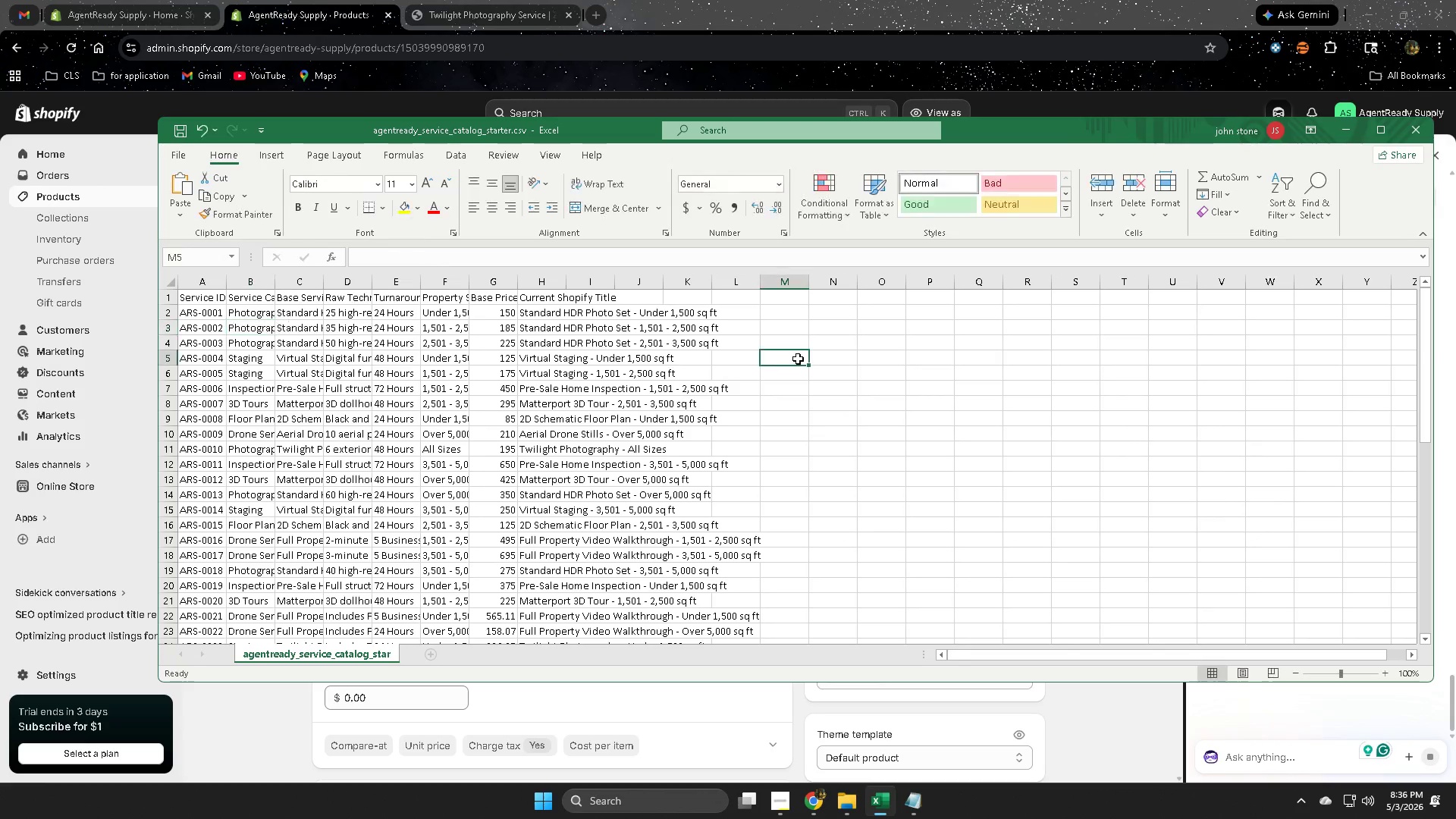 
key(Control+F)
 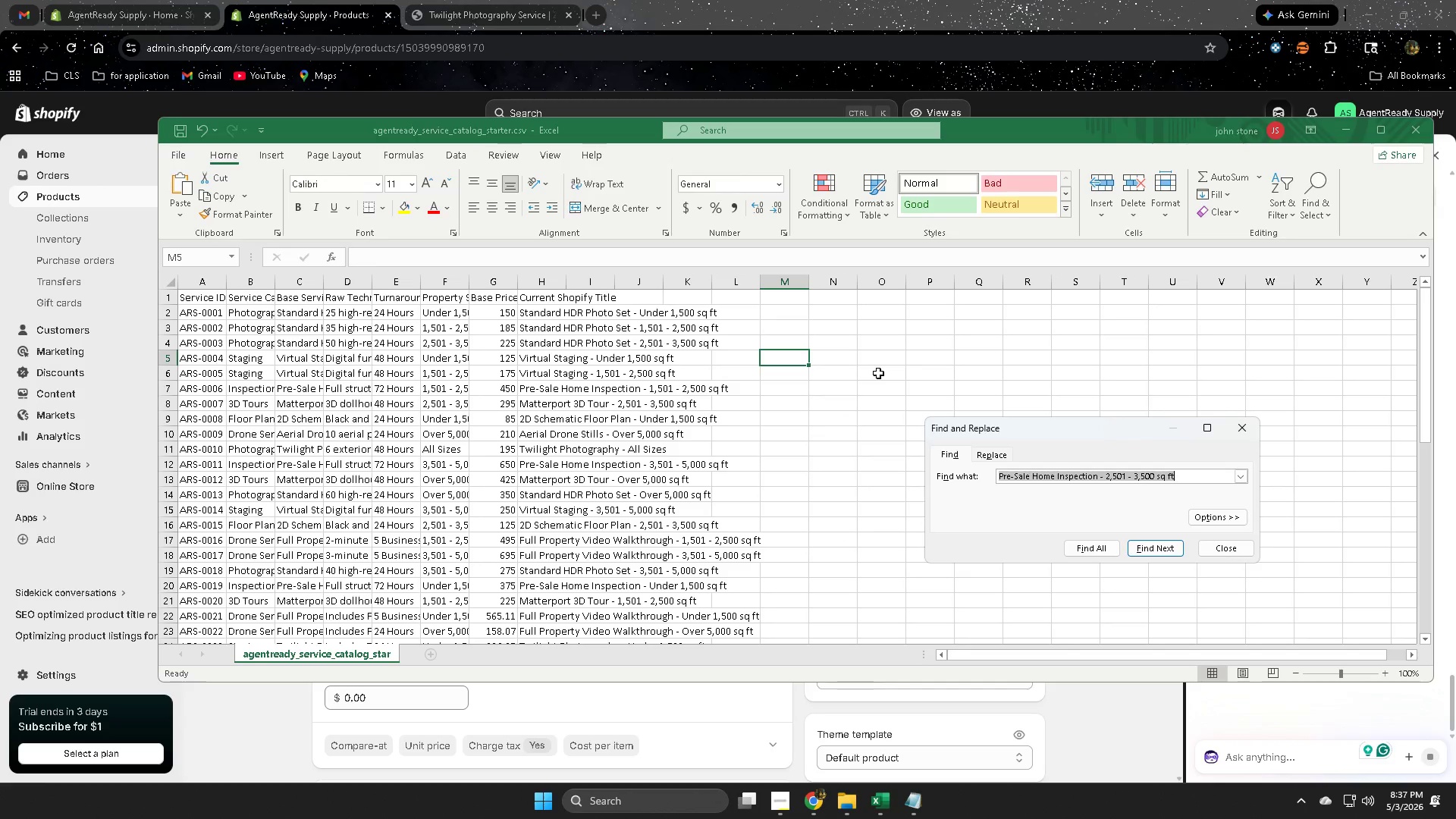 
key(Control+V)
 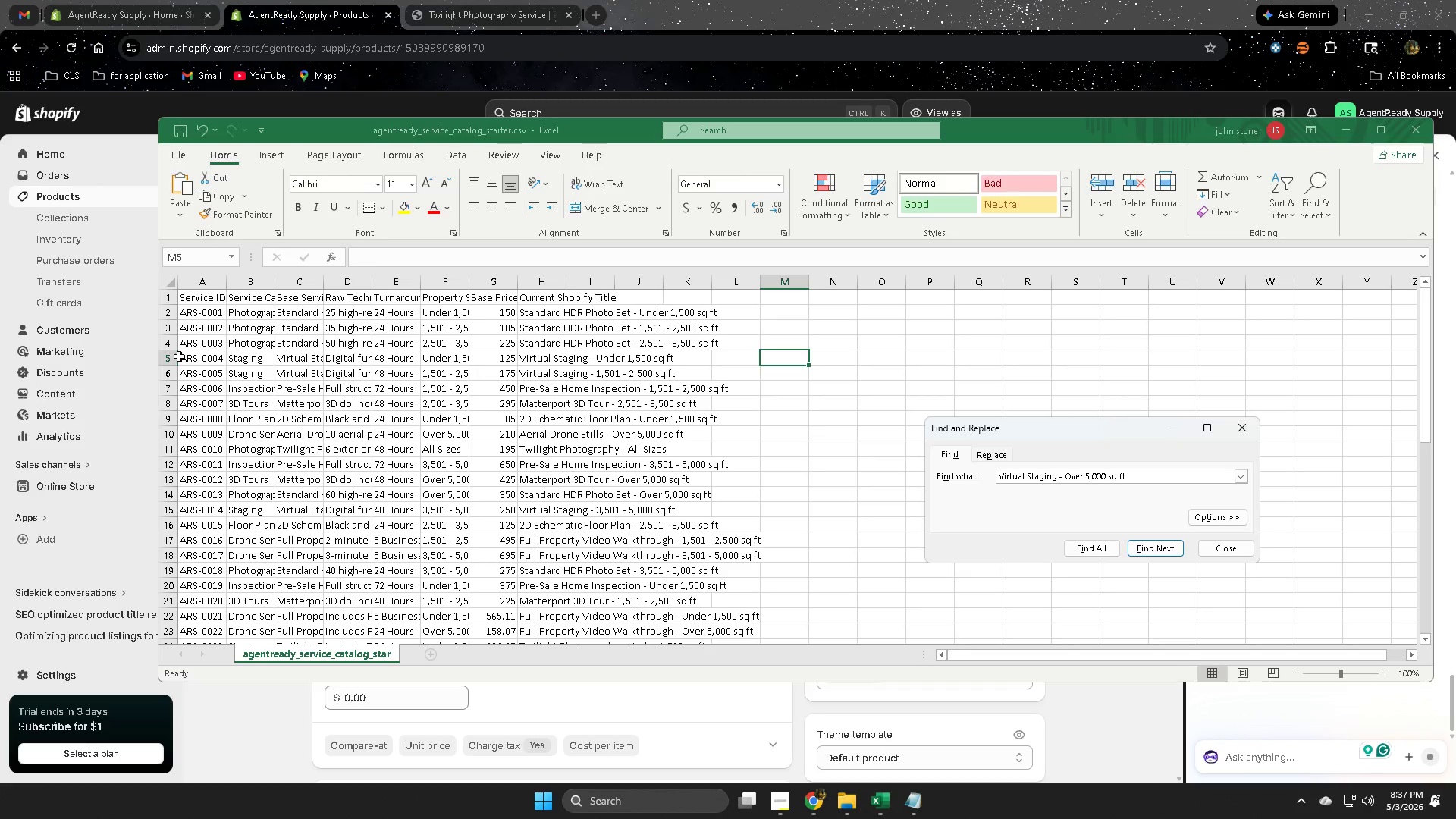 
left_click([730, 0])
 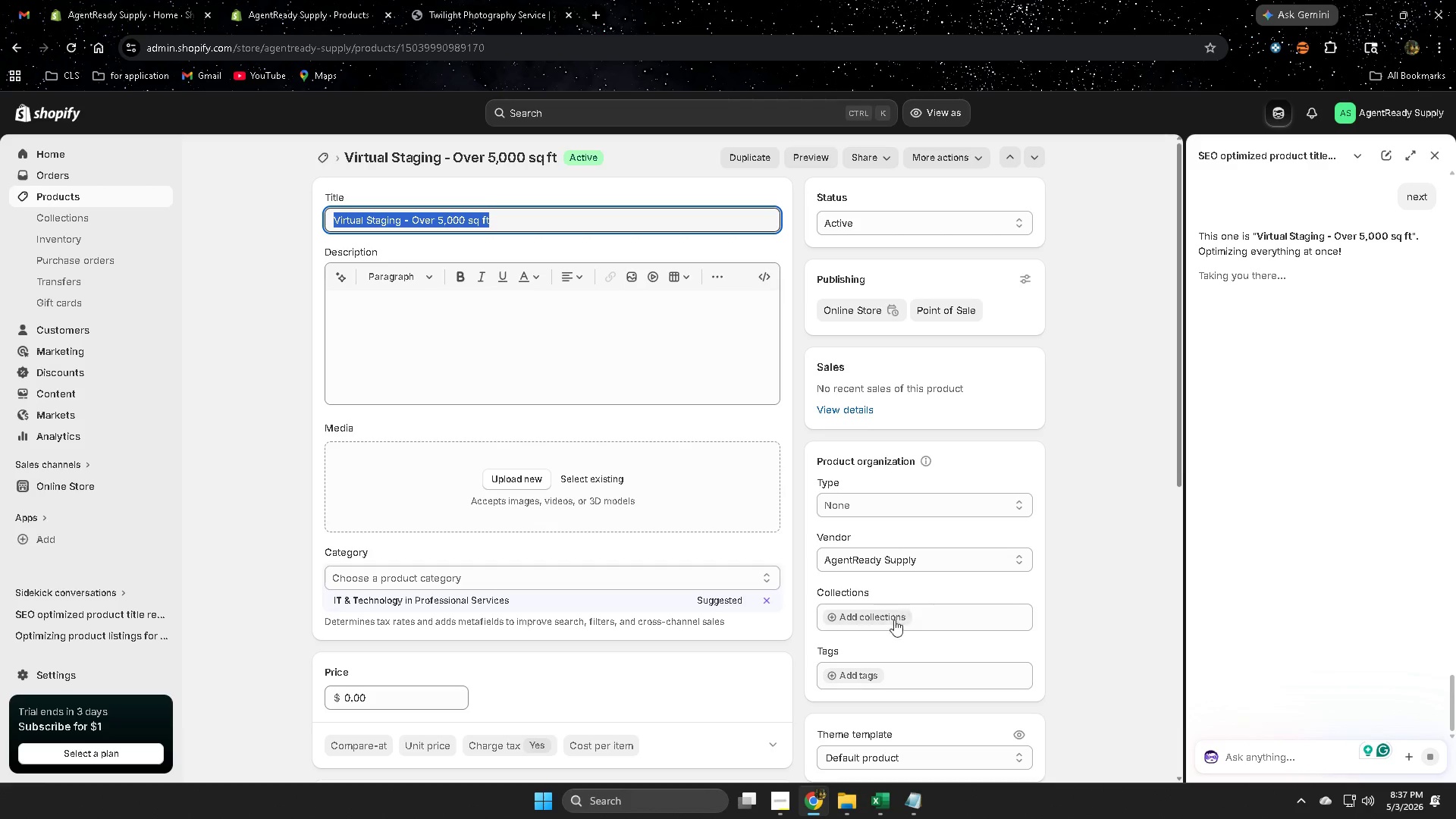 
left_click([858, 677])
 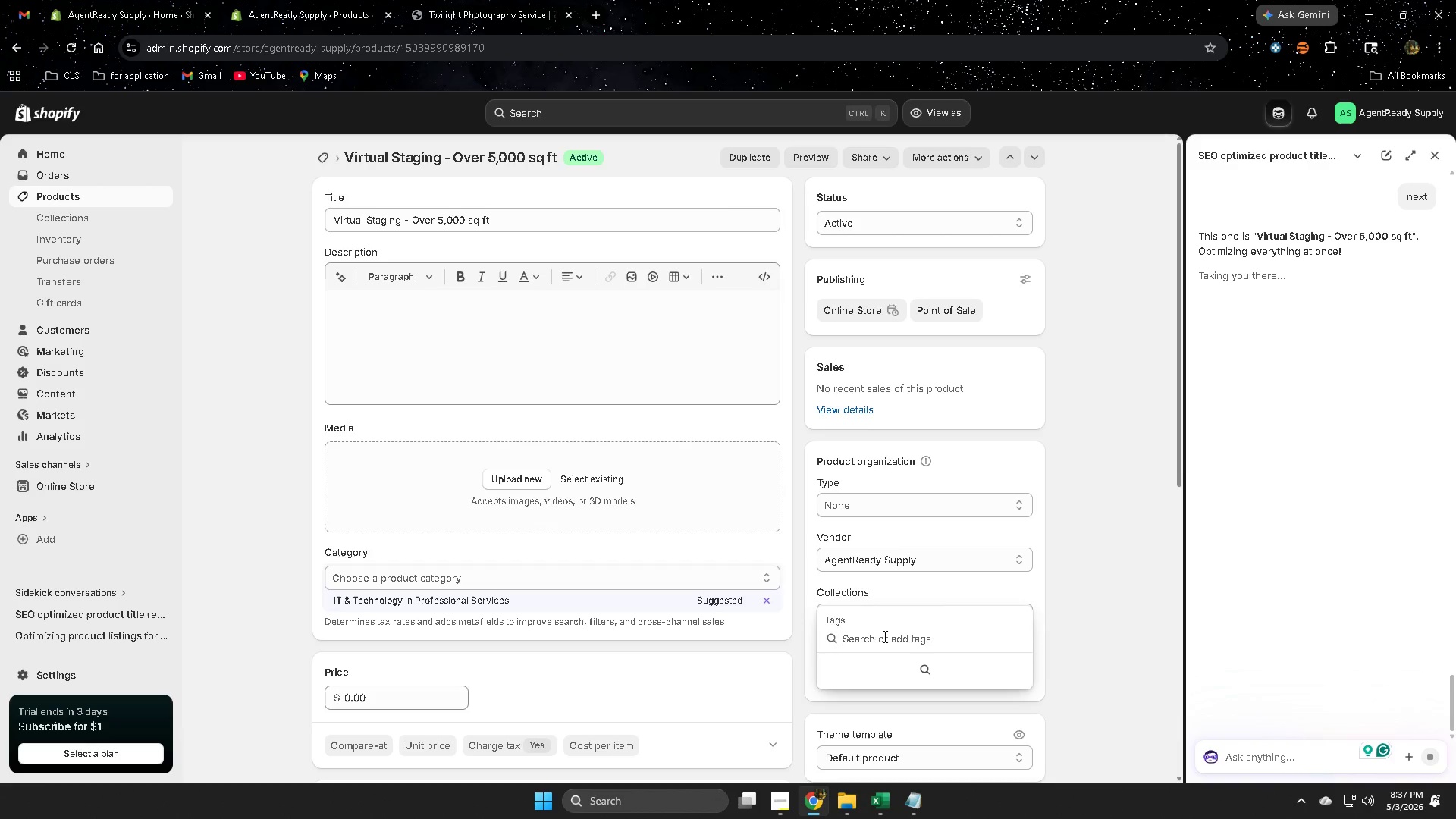 
type(staging)
 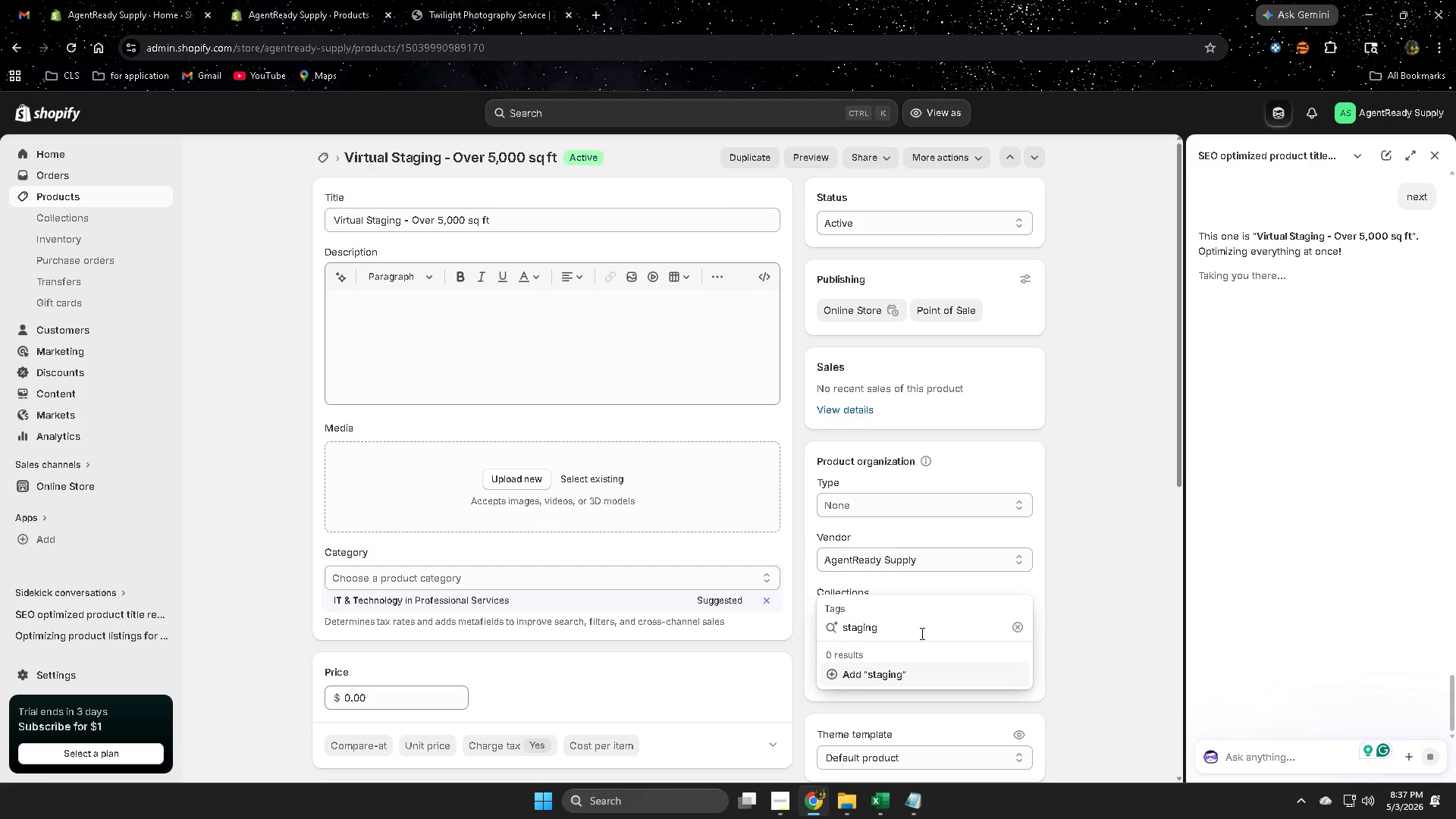 
key(Enter)
 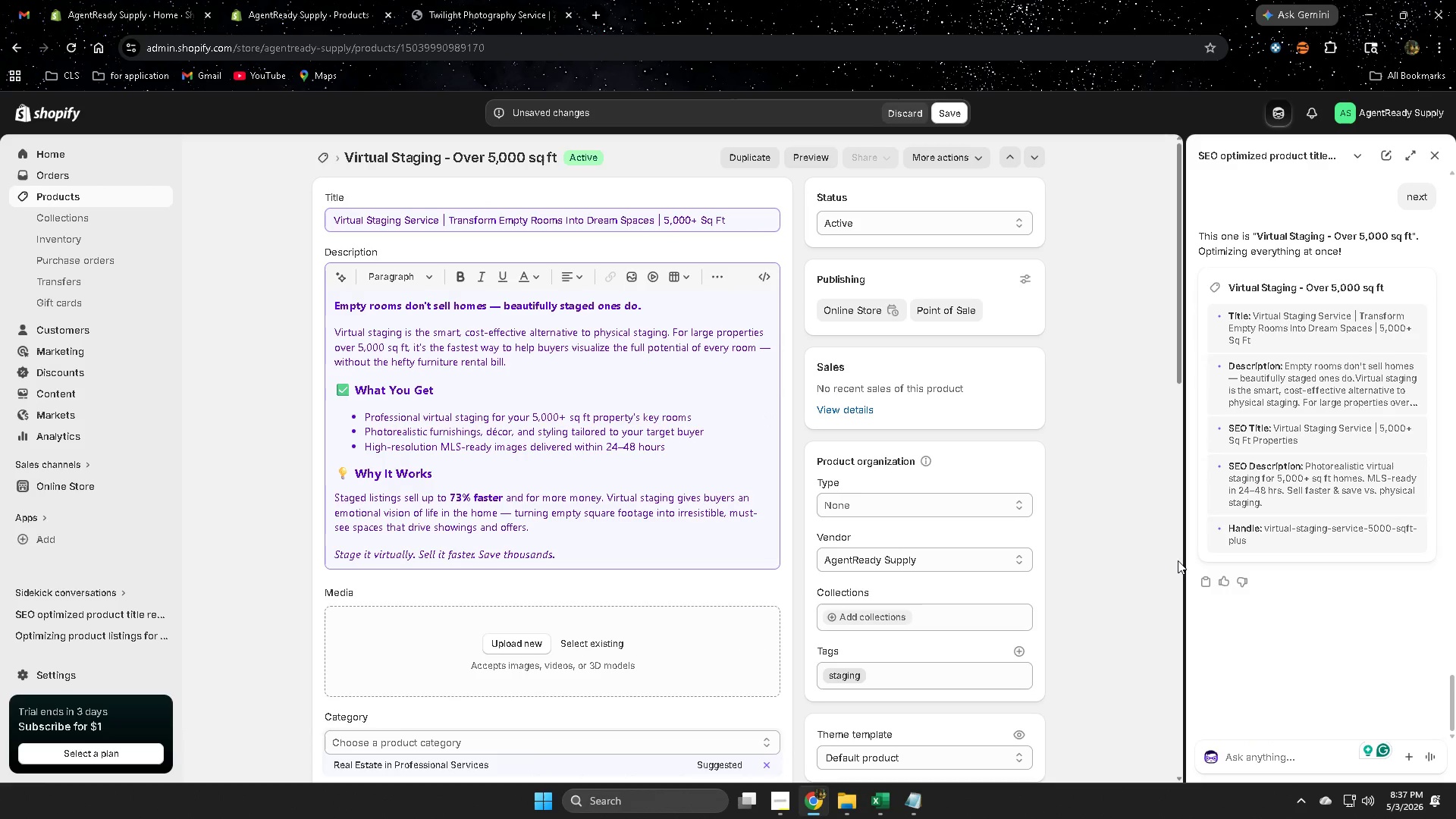 
wait(6.22)
 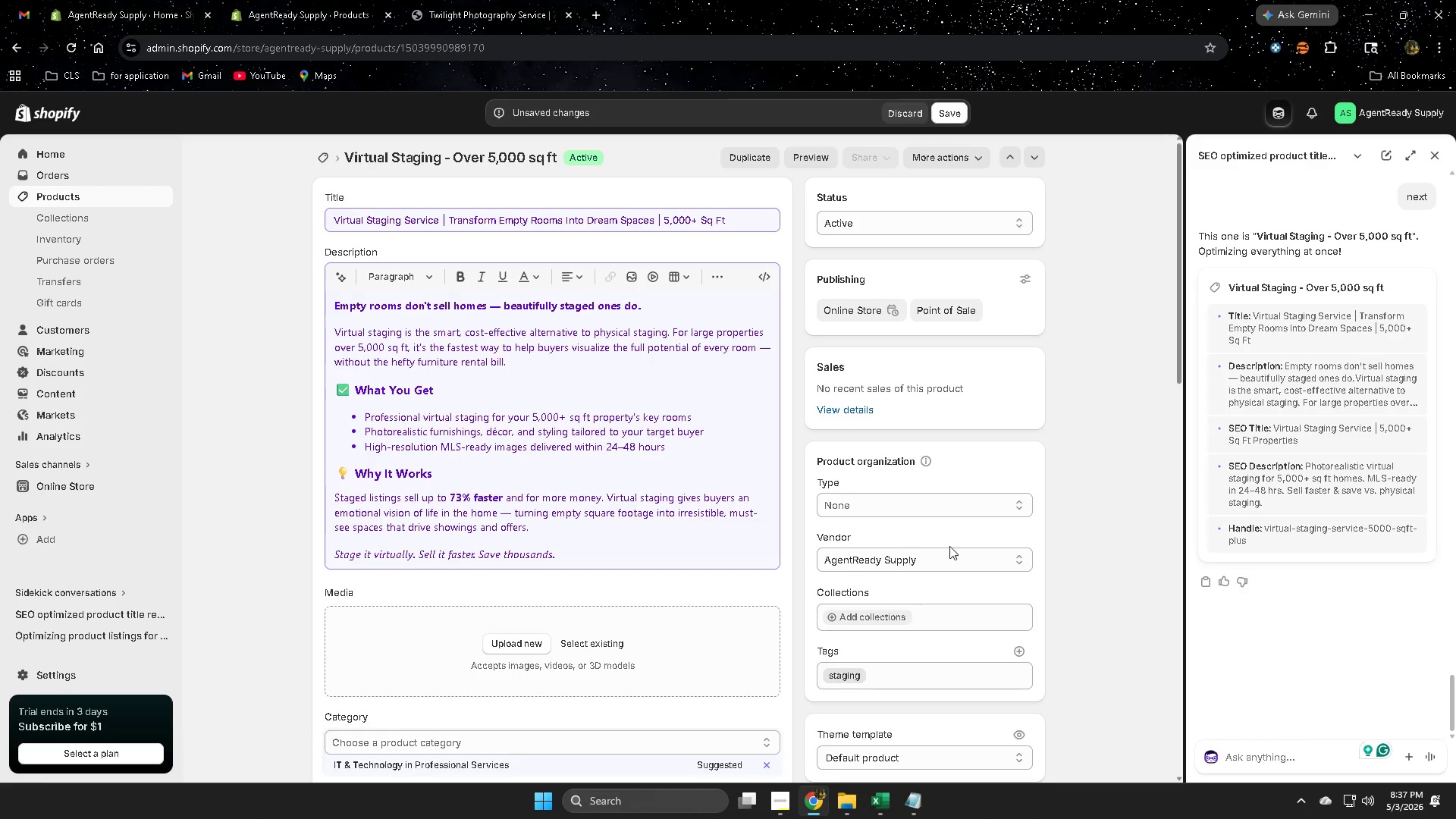 
left_click([1433, 157])
 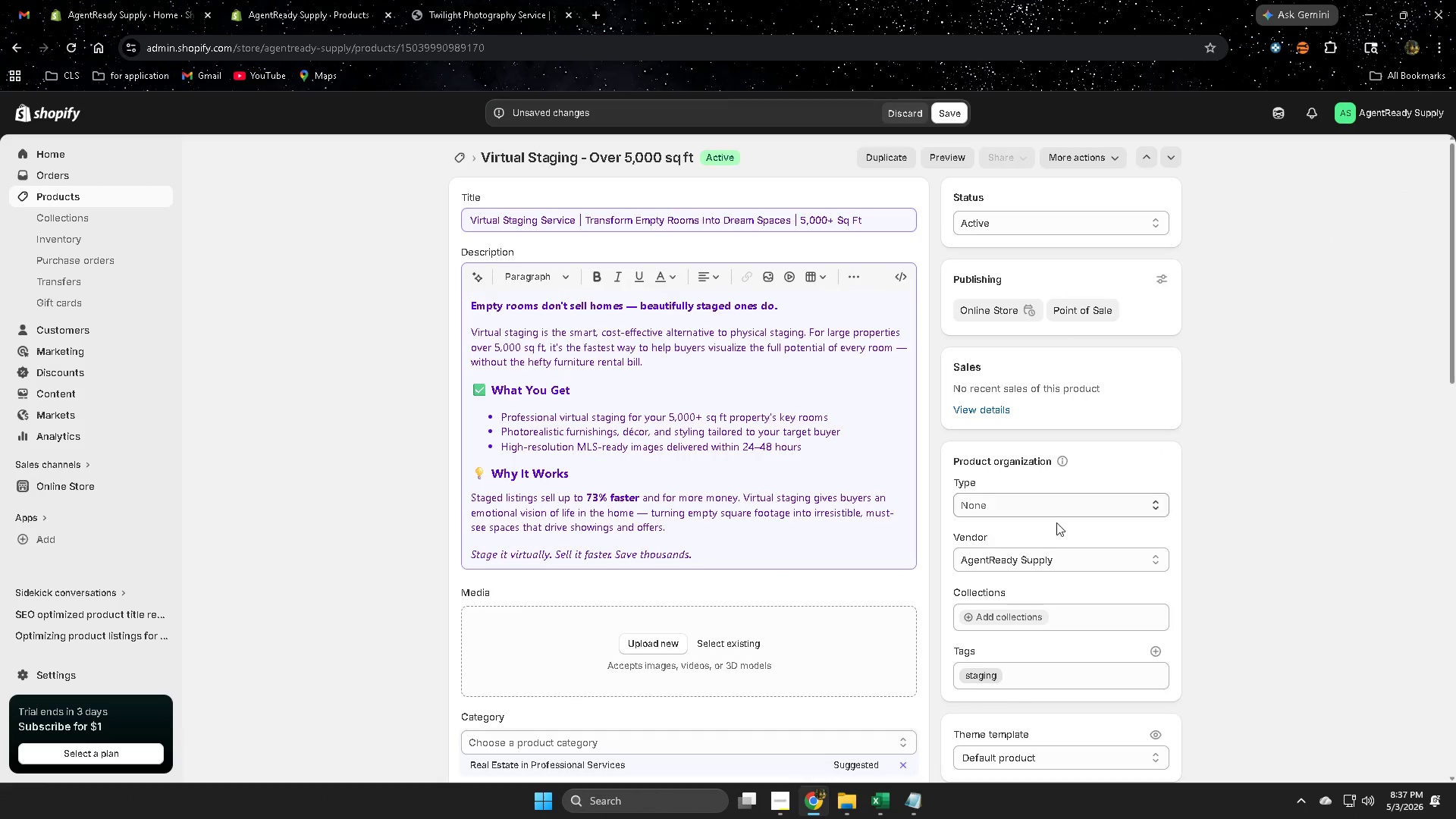 
scroll: coordinate [1090, 532], scroll_direction: down, amount: 12.0
 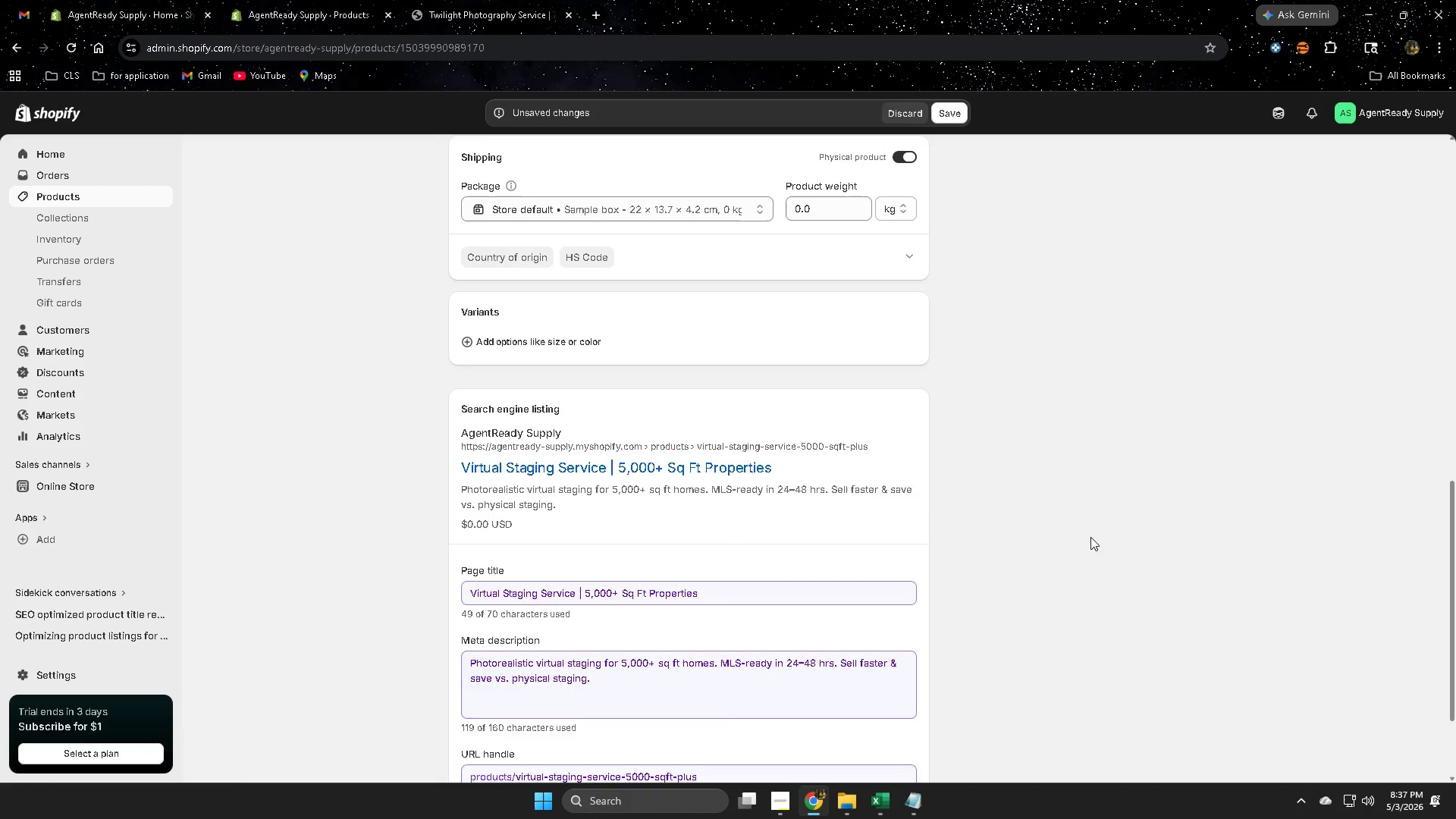 
scroll: coordinate [1090, 537], scroll_direction: up, amount: 4.0
 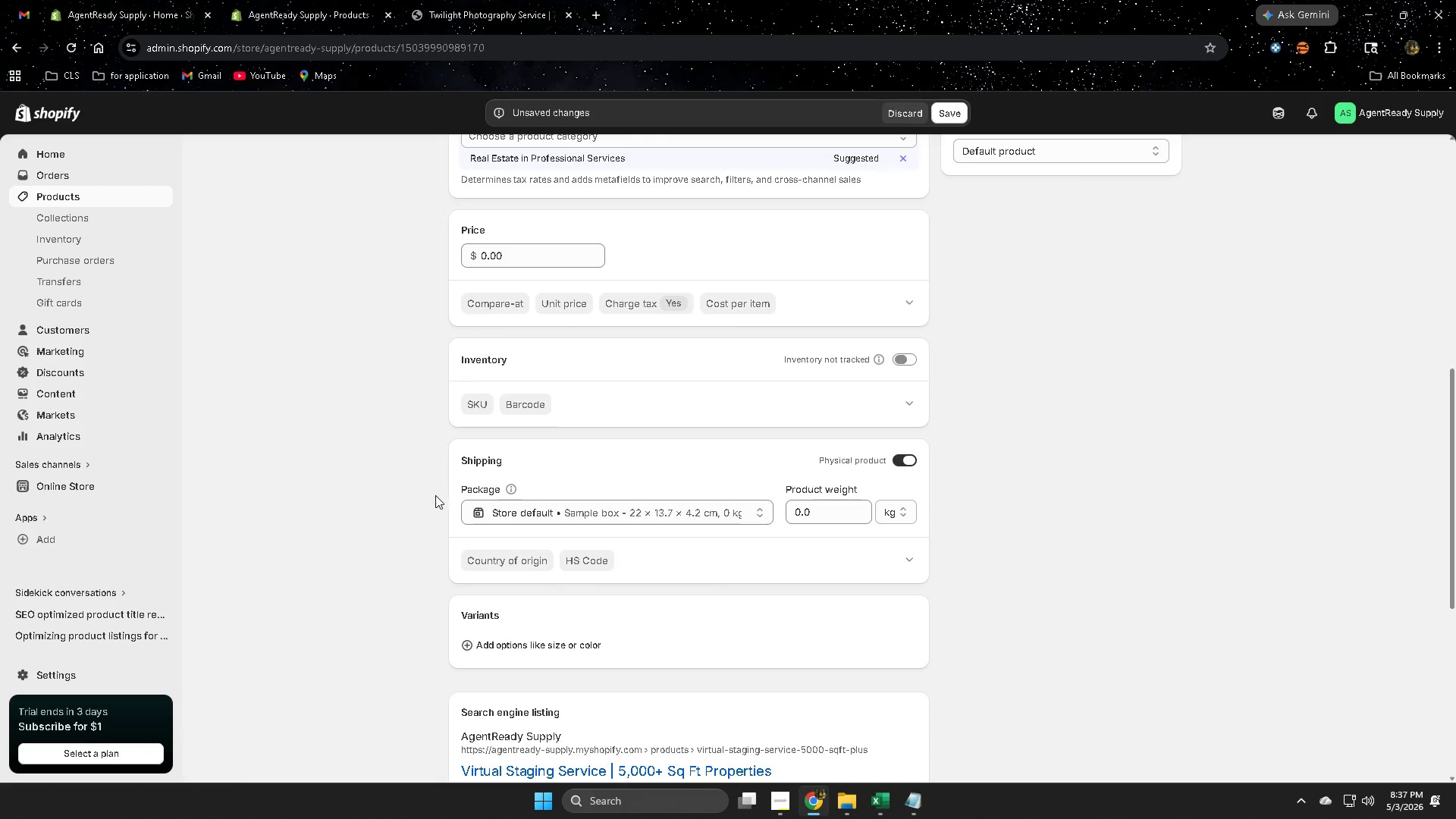 
scroll: coordinate [551, 475], scroll_direction: none, amount: 0.0
 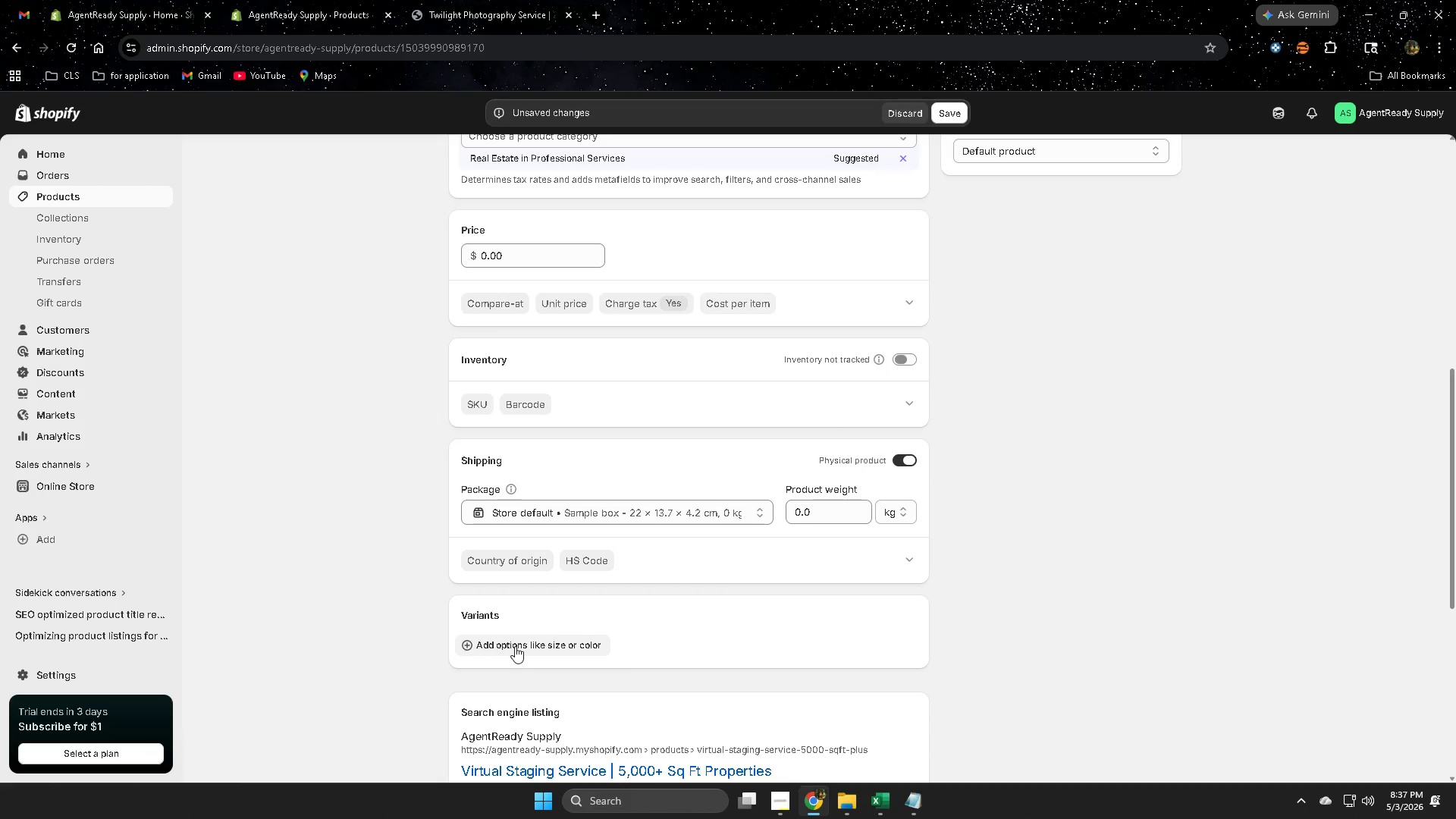 
left_click([515, 645])
 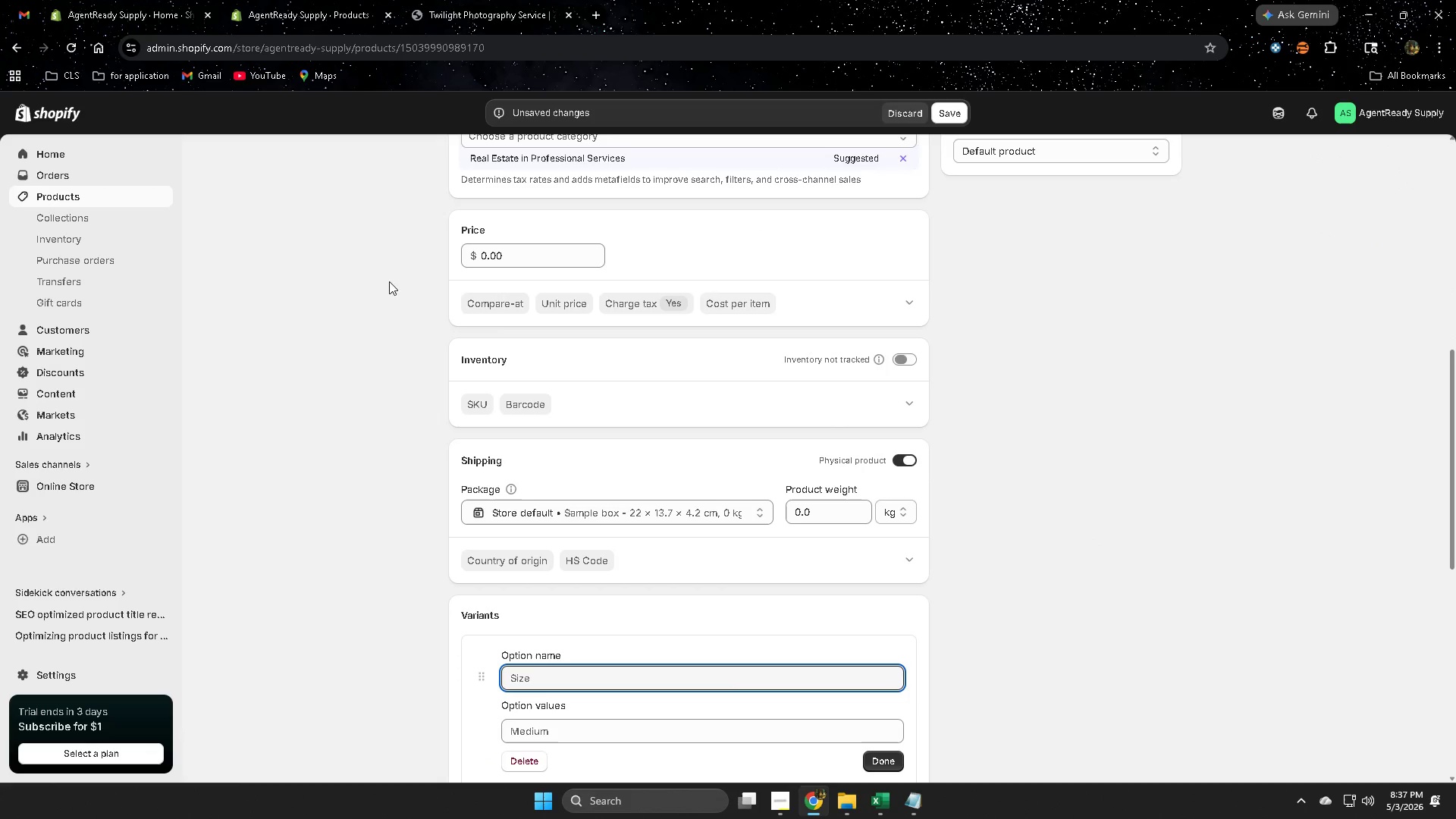 
left_click([499, 0])
 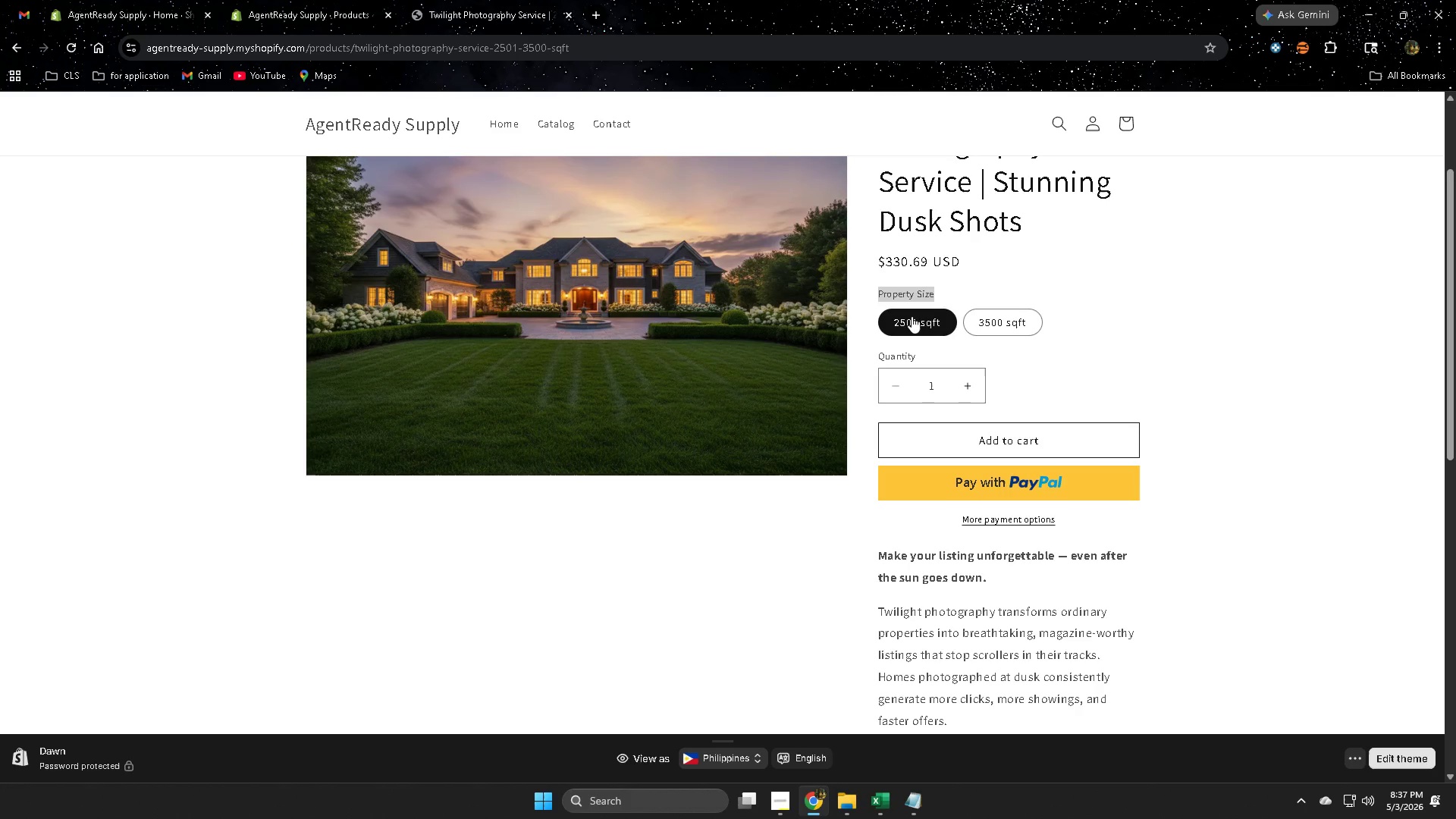 
left_click([905, 294])
 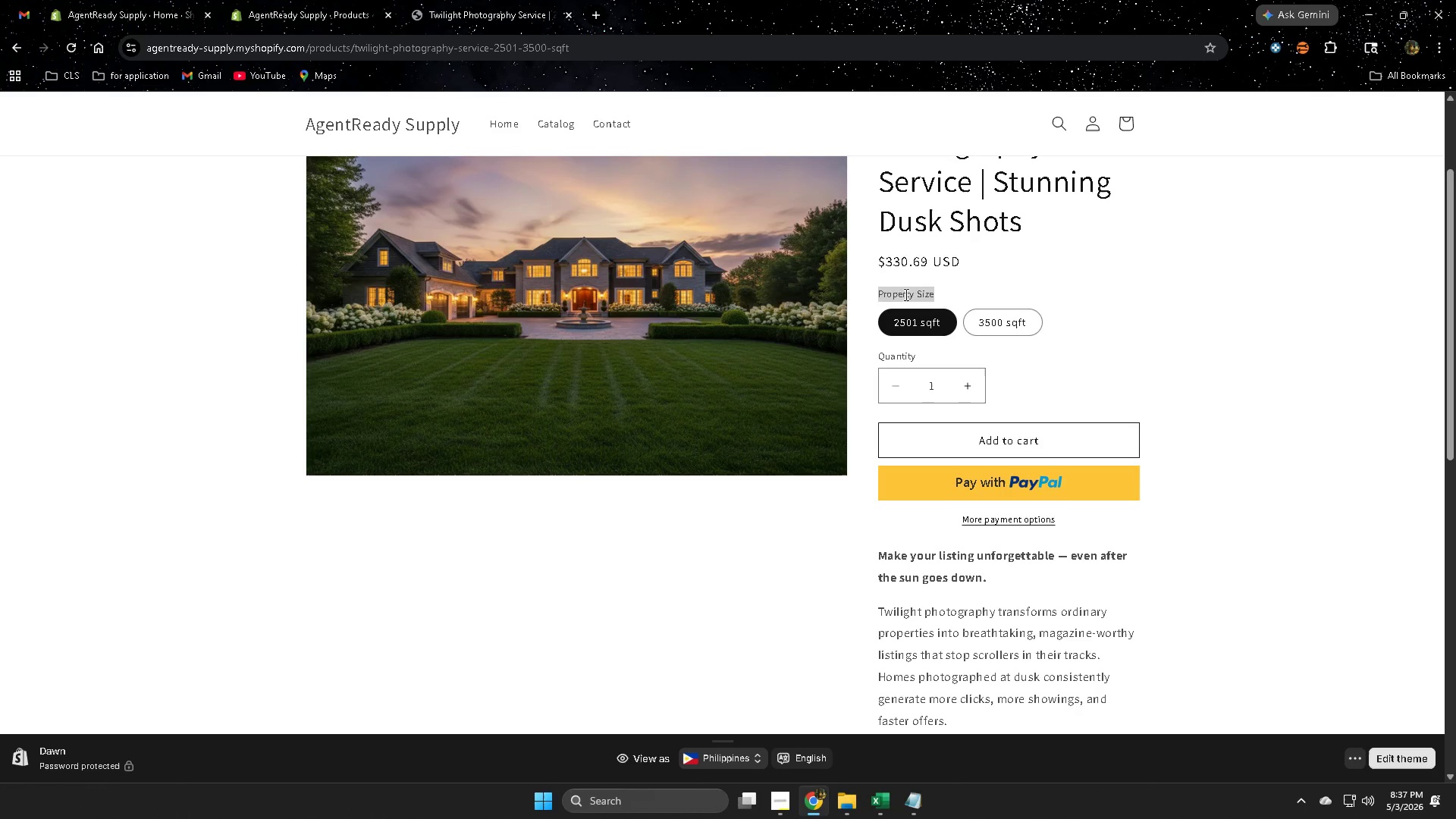 
left_click_drag(start_coordinate=[905, 294], to_coordinate=[940, 295])
 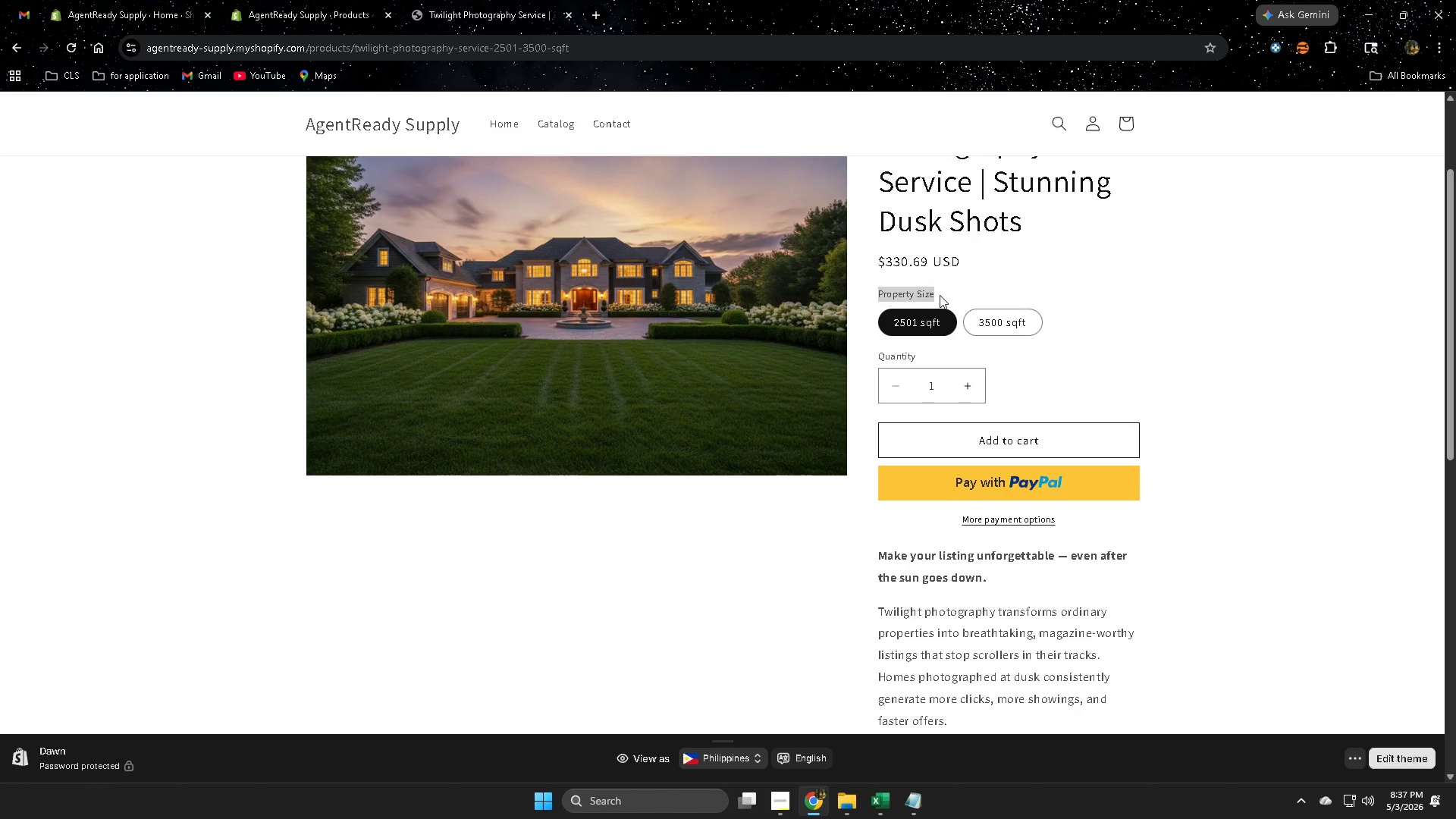 
key(Control+C)
 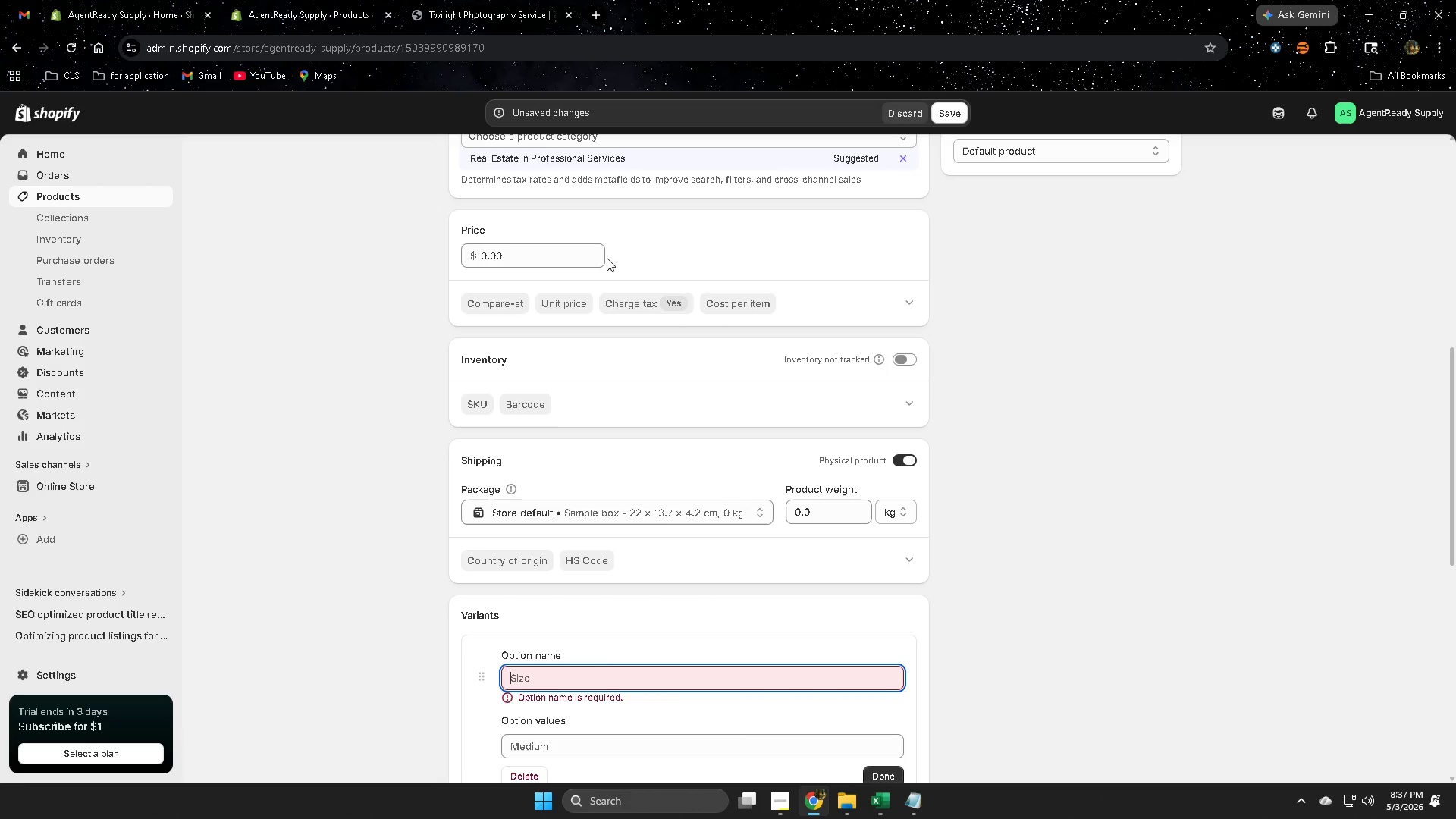 
key(Control+V)
 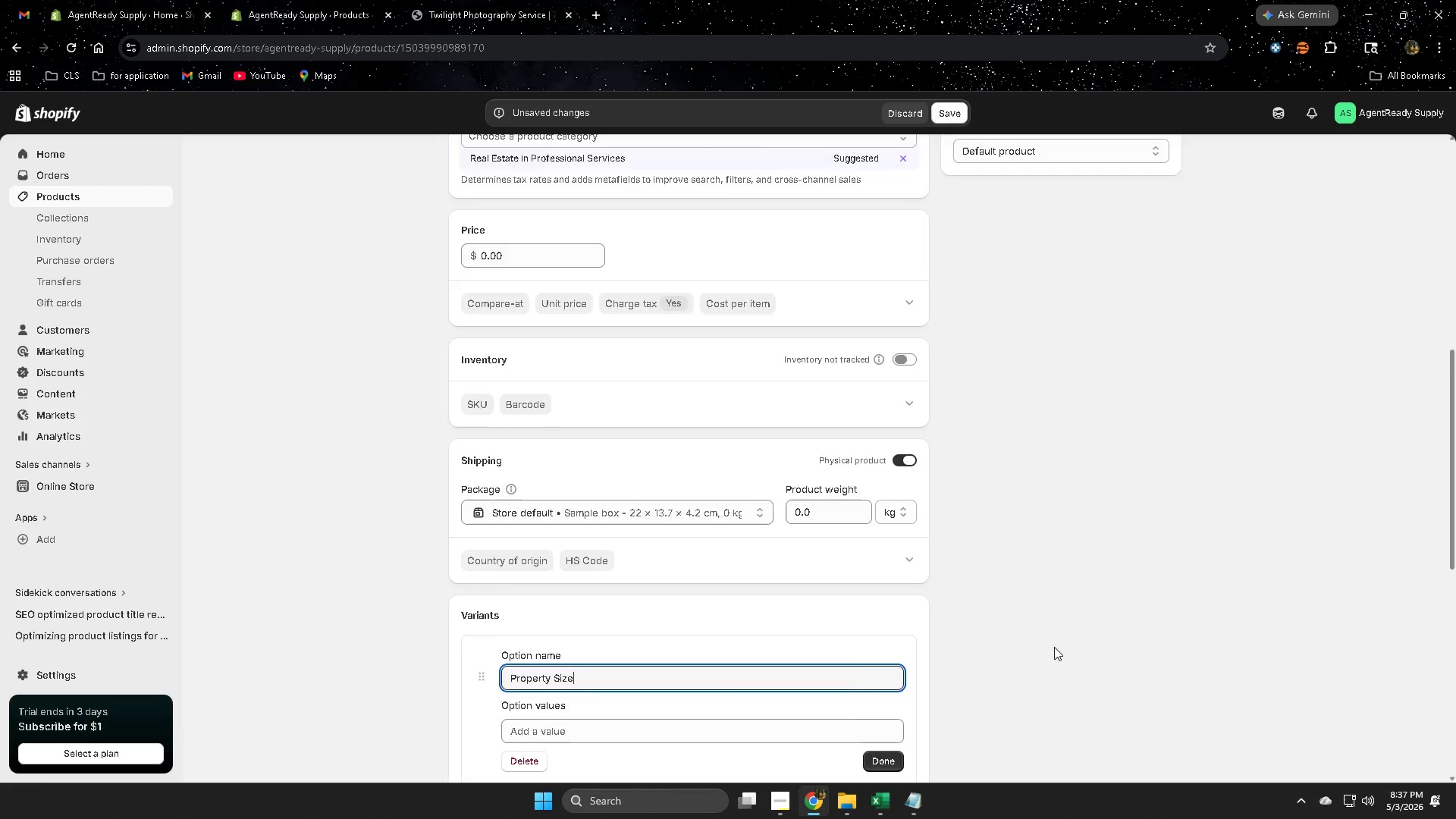 
scroll: coordinate [1054, 647], scroll_direction: down, amount: 1.0
 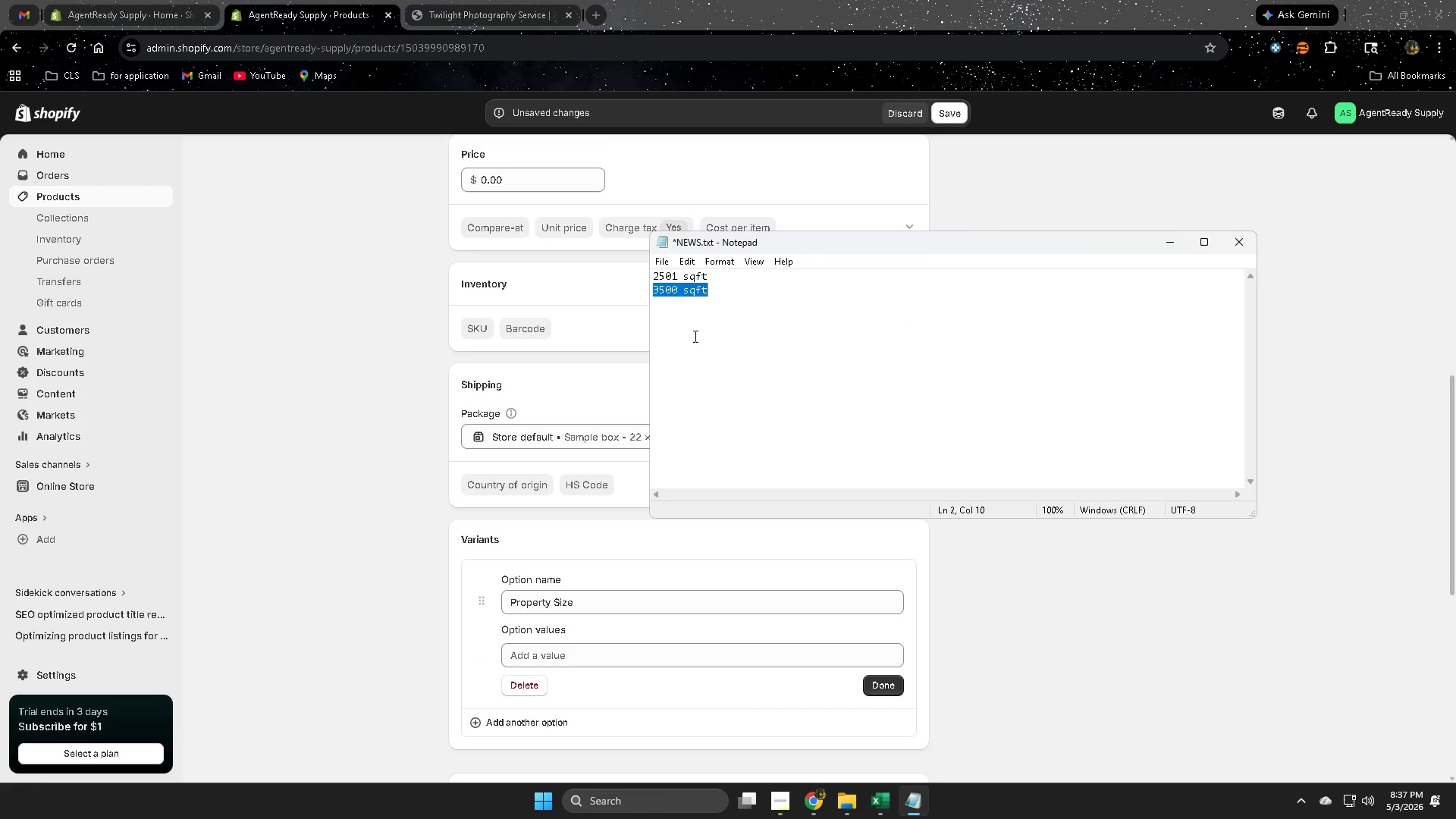 
left_click([666, 277])
 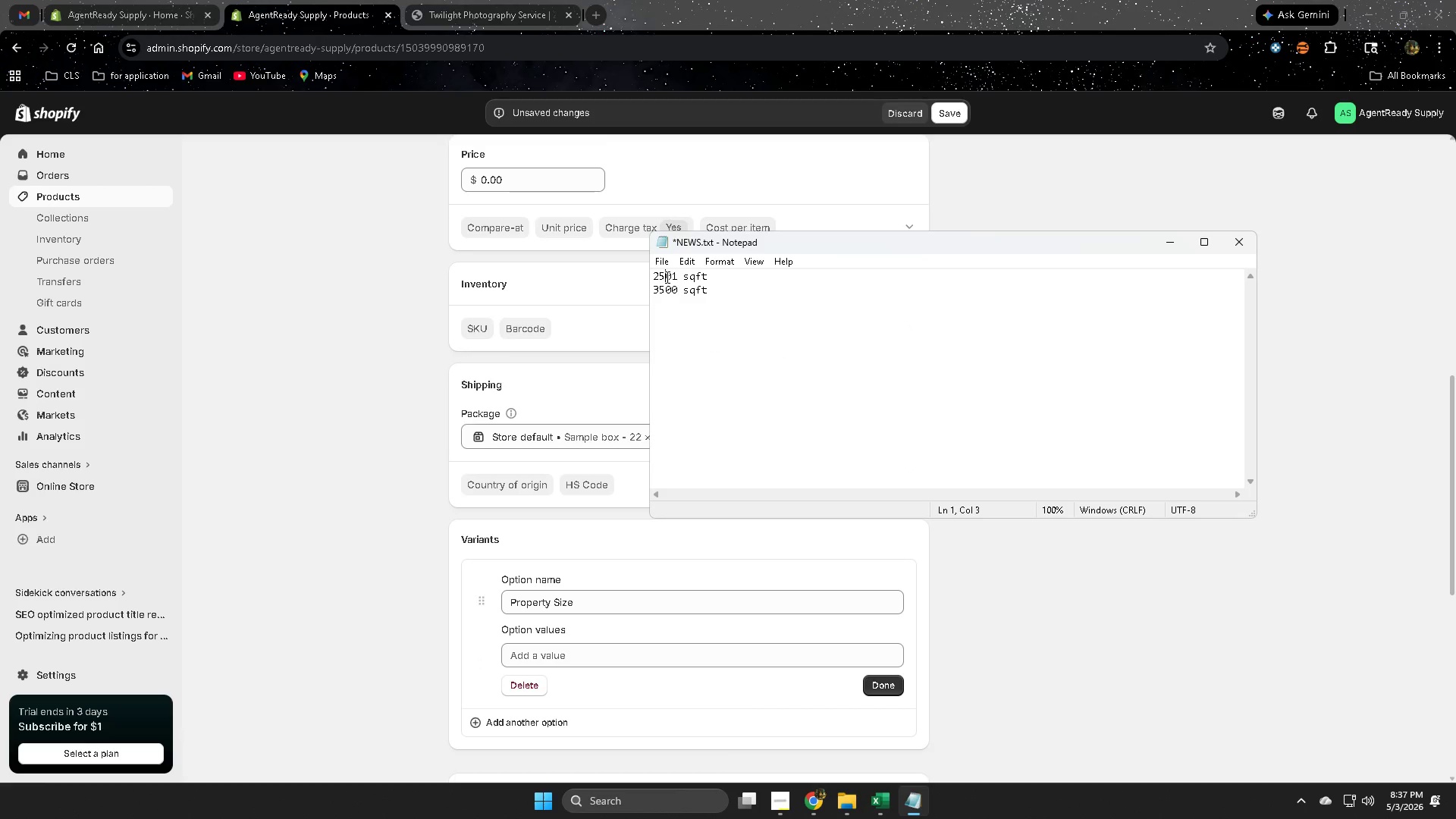 
left_click_drag(start_coordinate=[666, 277], to_coordinate=[697, 272])
 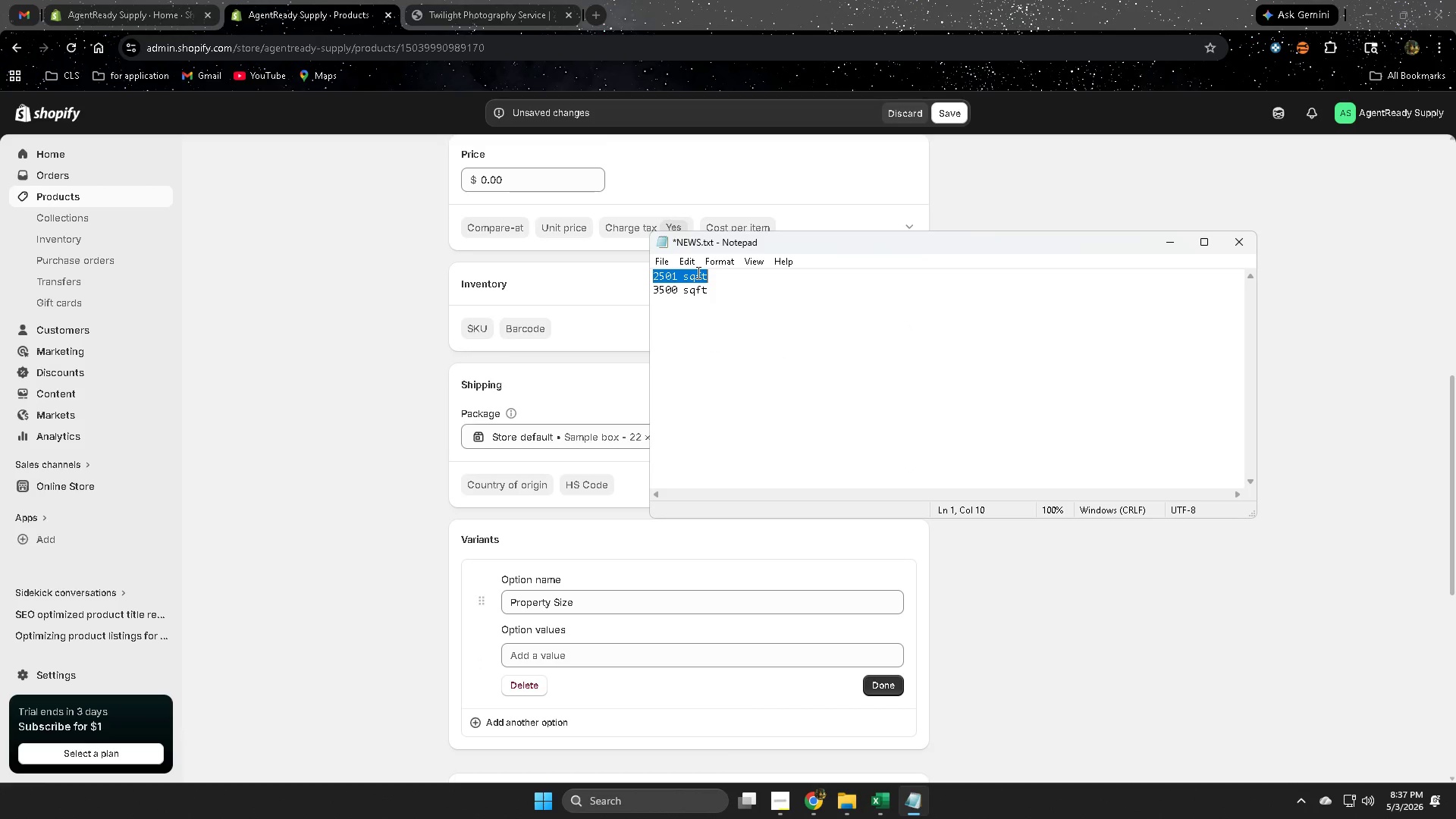 
key(Control+ControlLeft)
 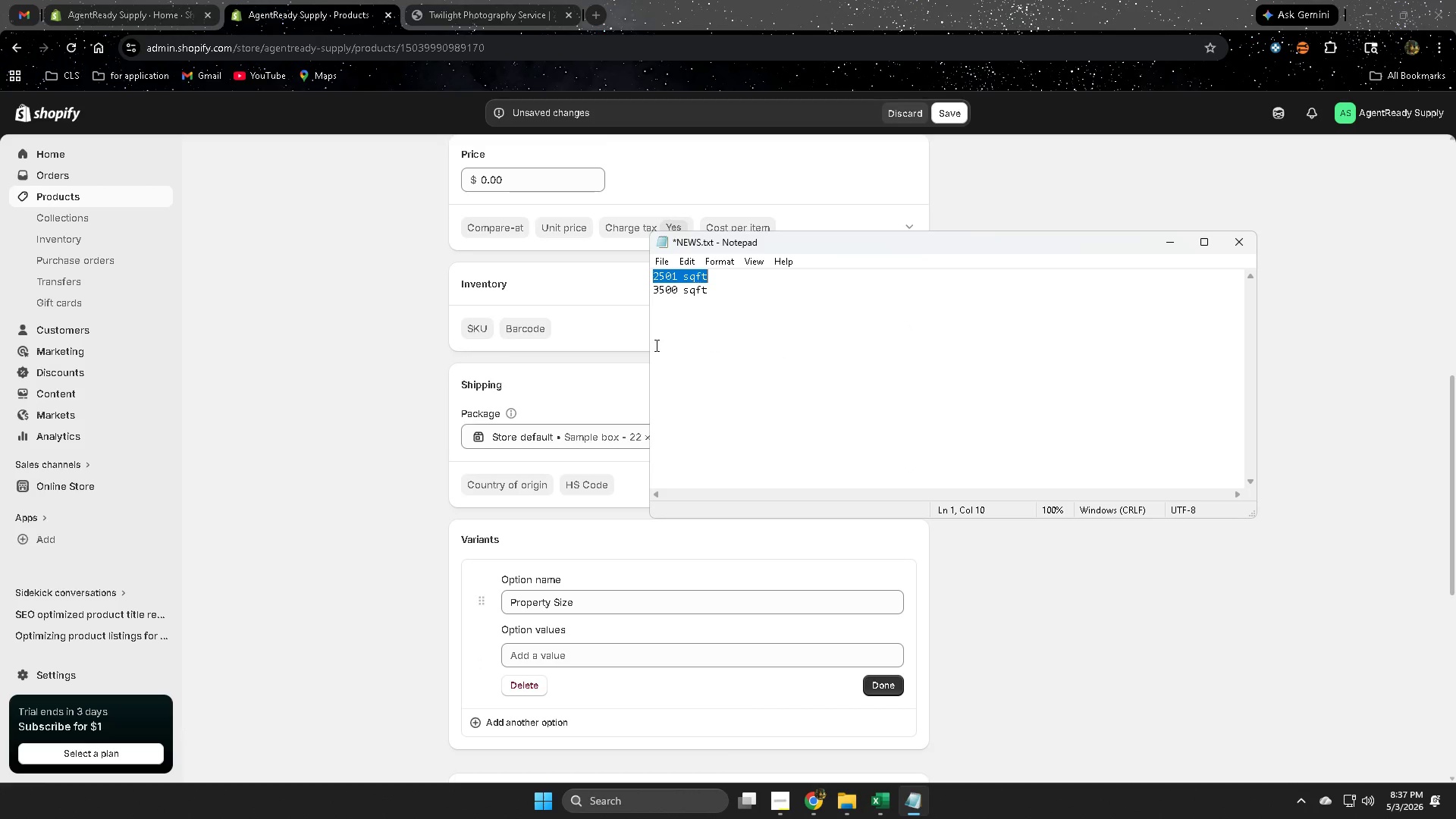 
key(Control+C)
 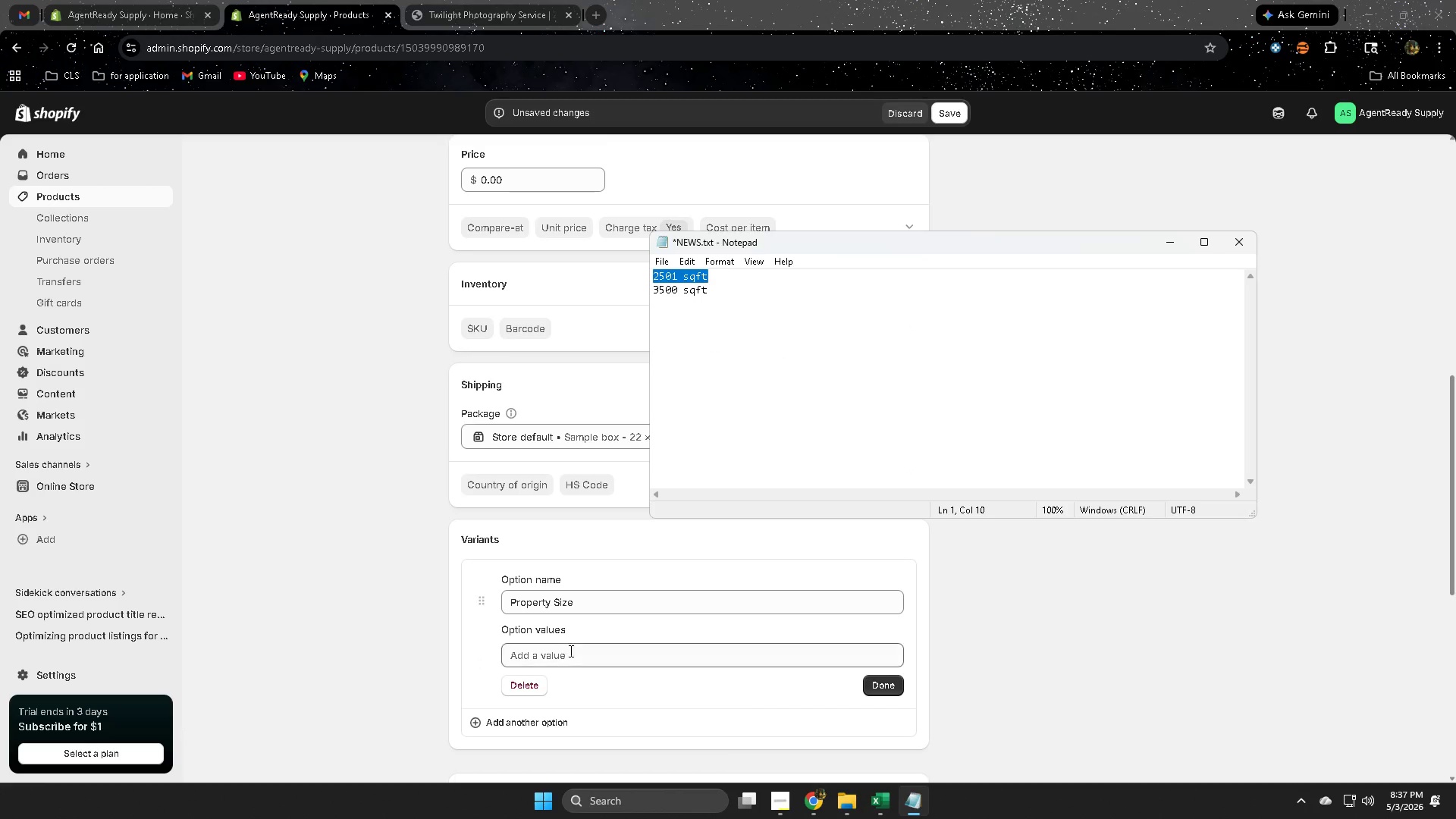 
left_click([585, 654])
 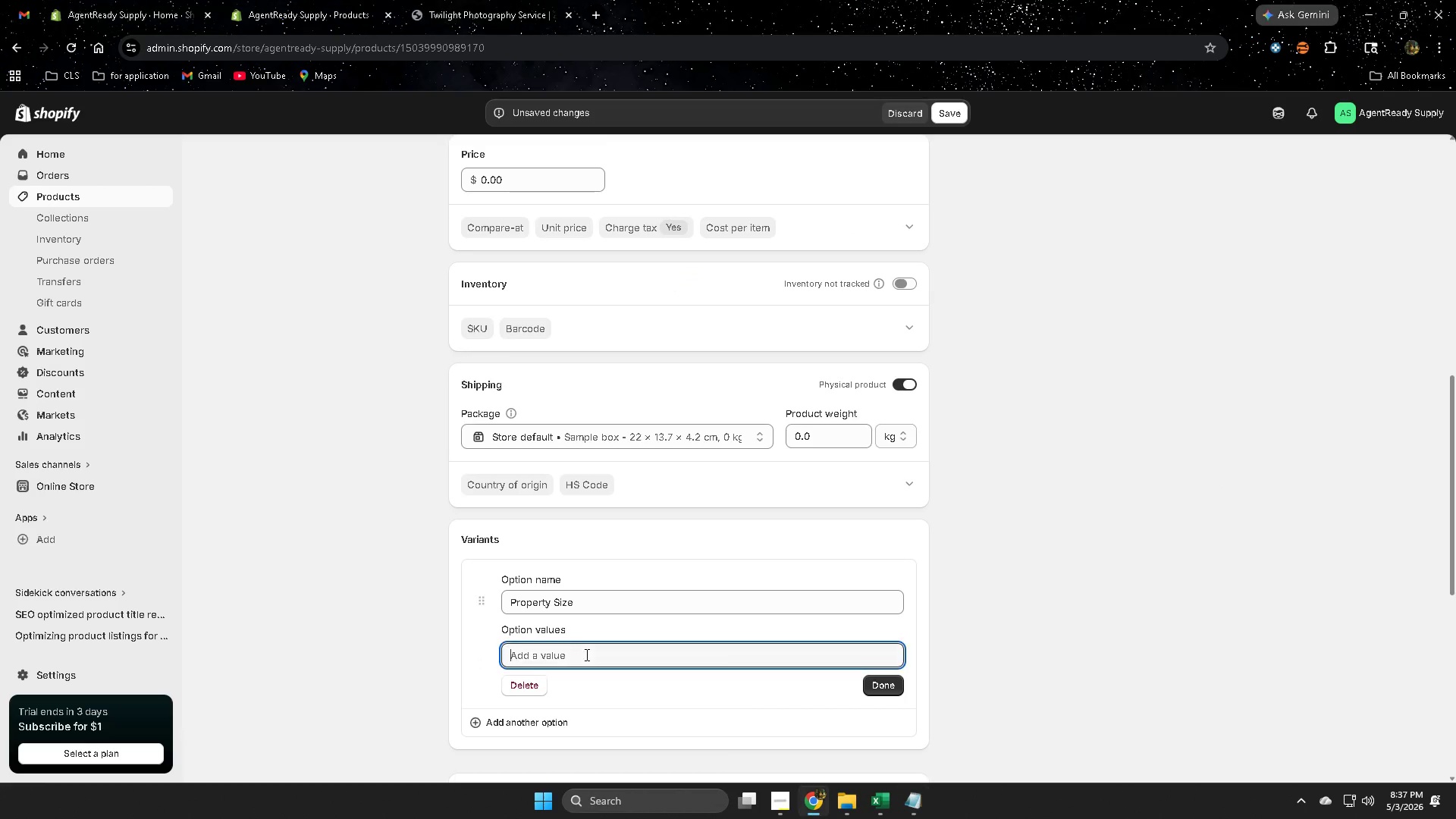 
key(Control+ControlLeft)
 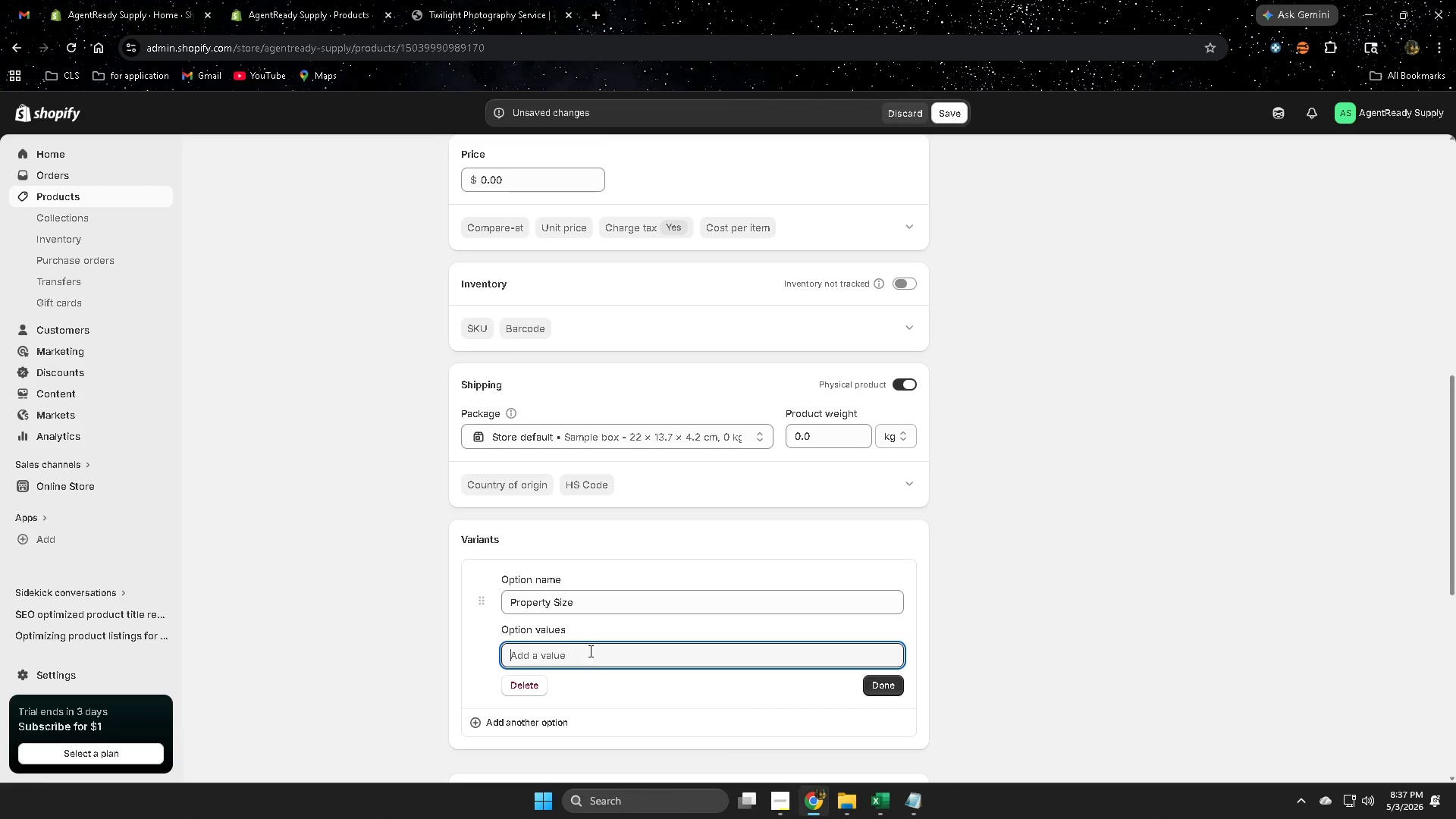 
key(Control+V)
 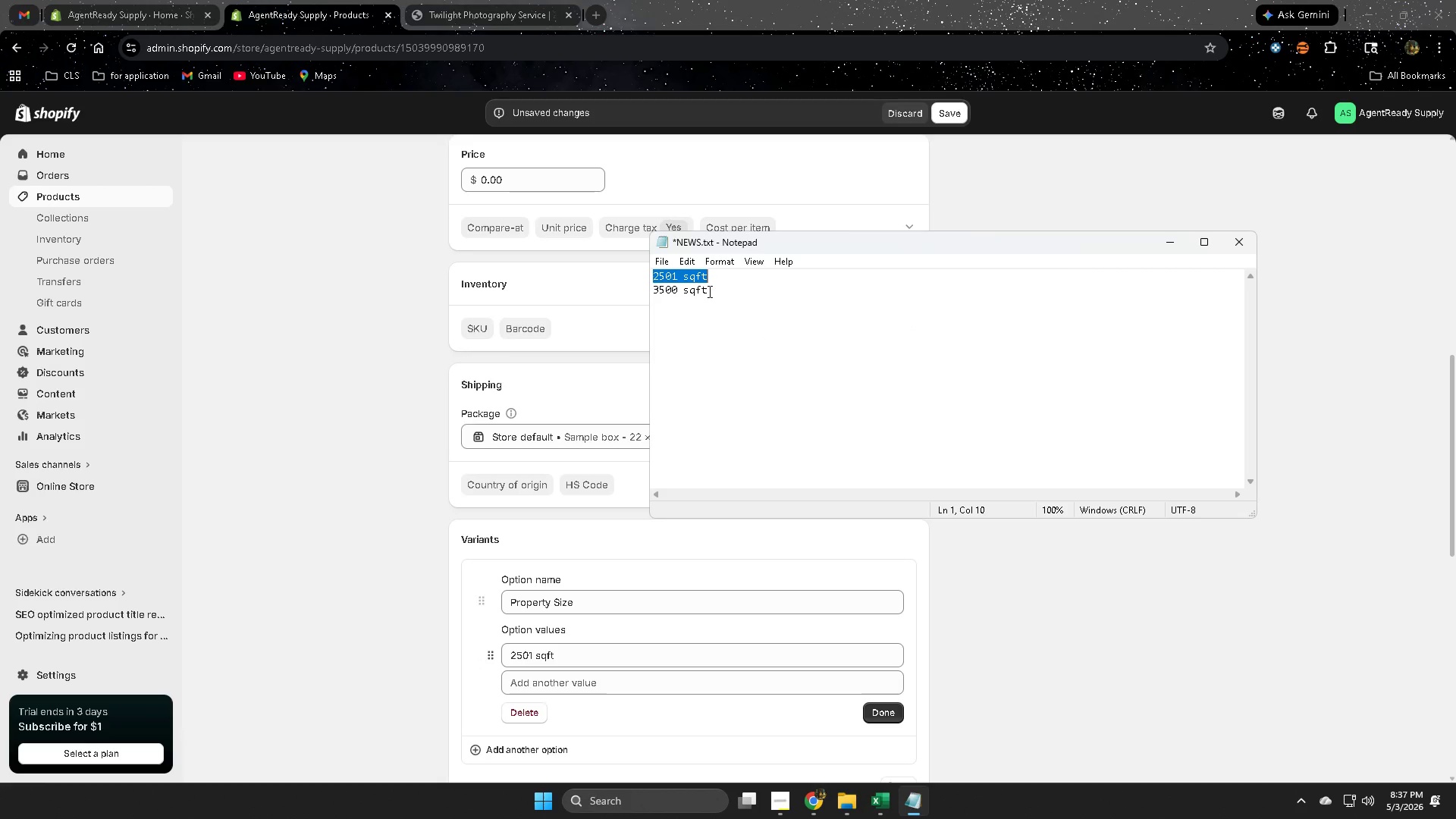 
double_click([702, 291])
 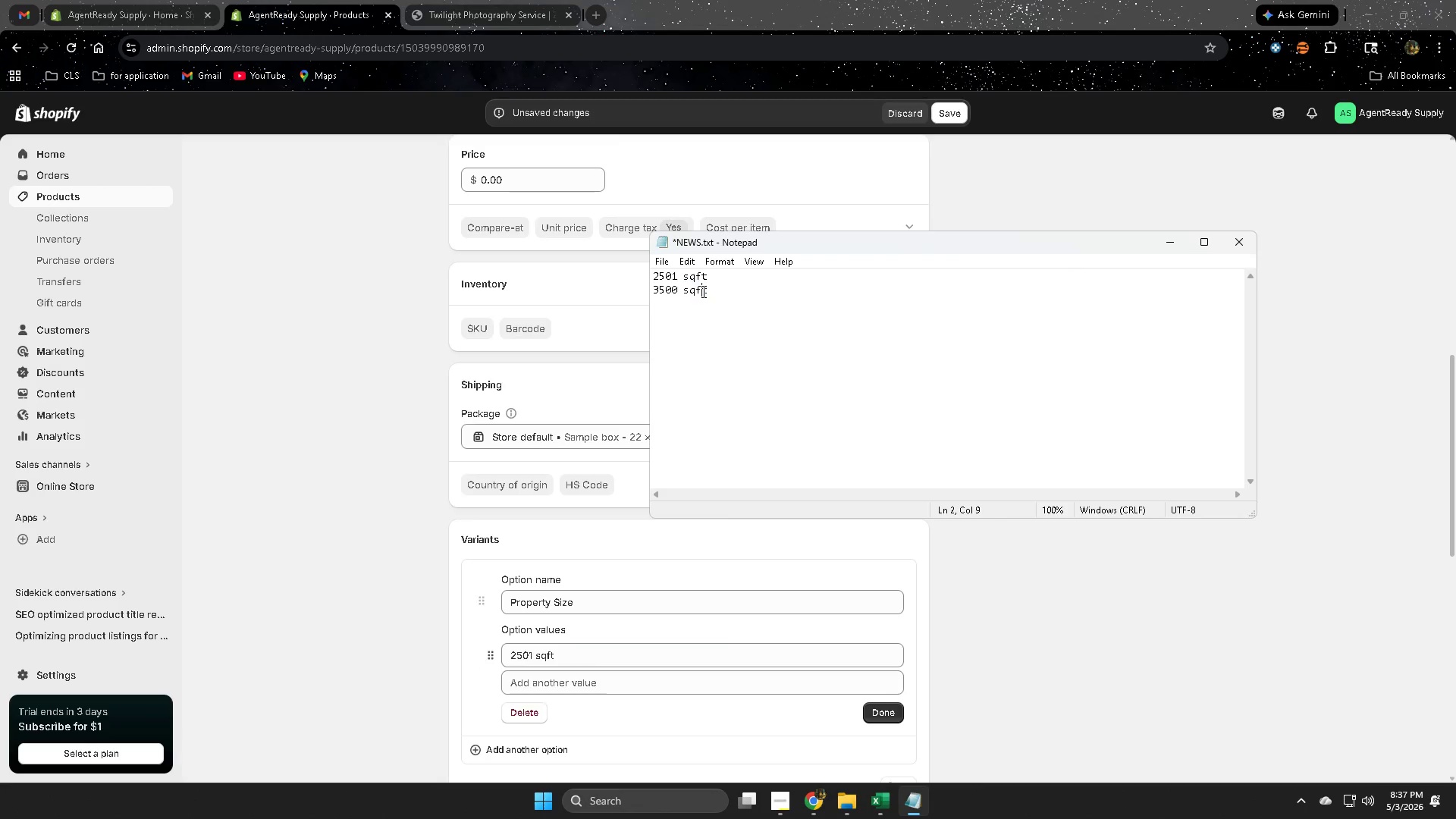 
triple_click([702, 291])
 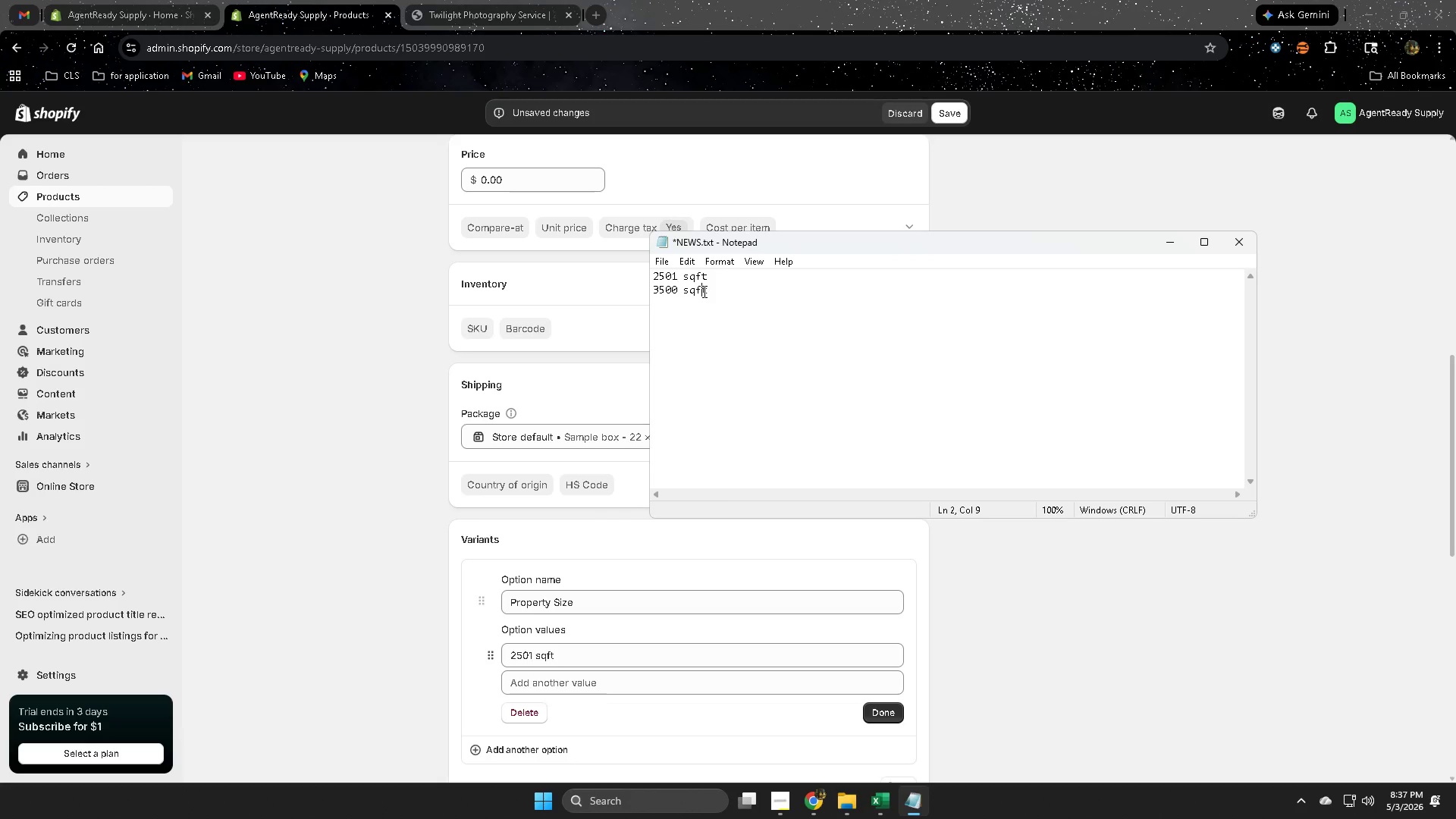 
key(Control+ControlLeft)
 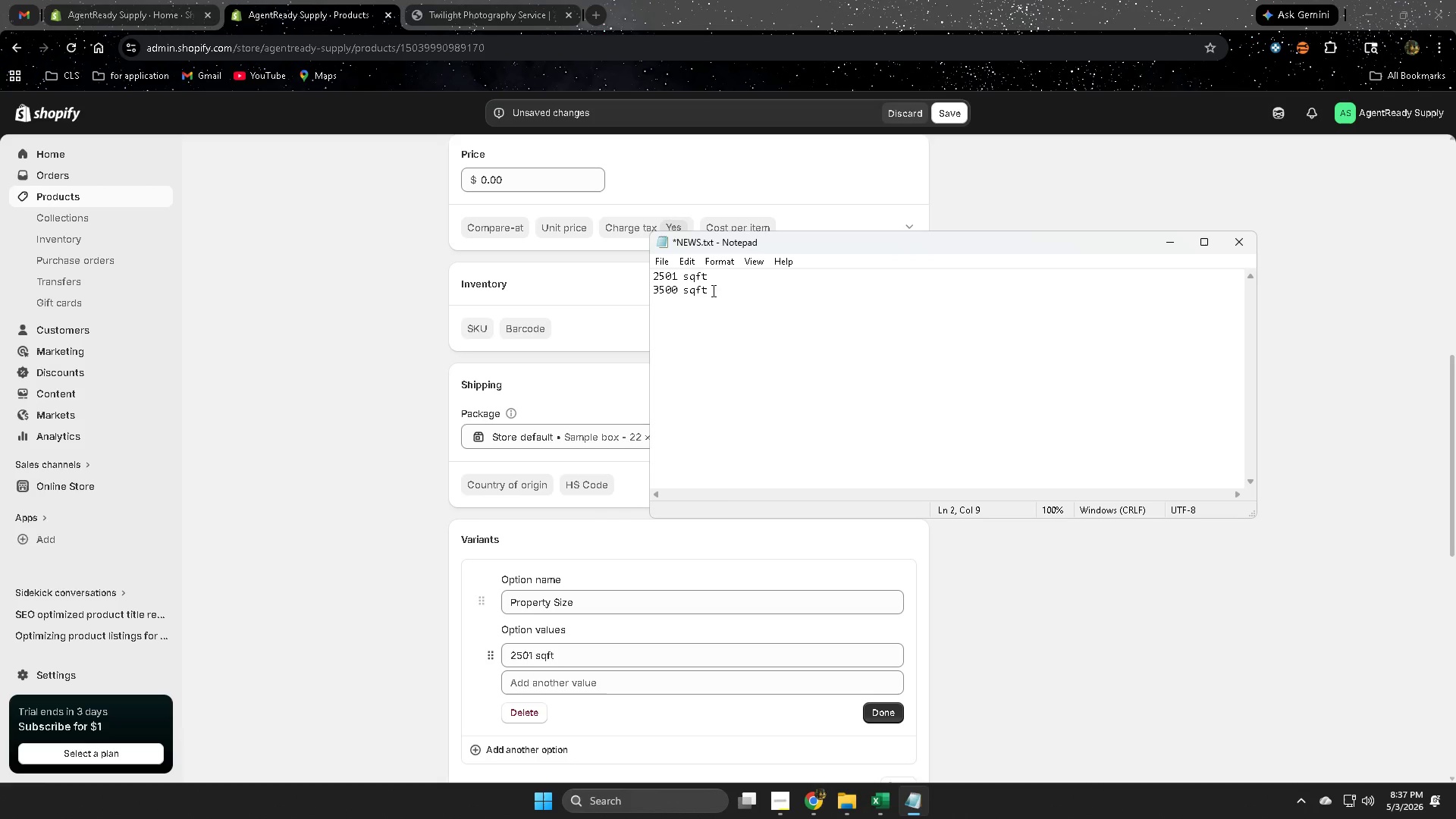 
left_click_drag(start_coordinate=[712, 290], to_coordinate=[646, 288])
 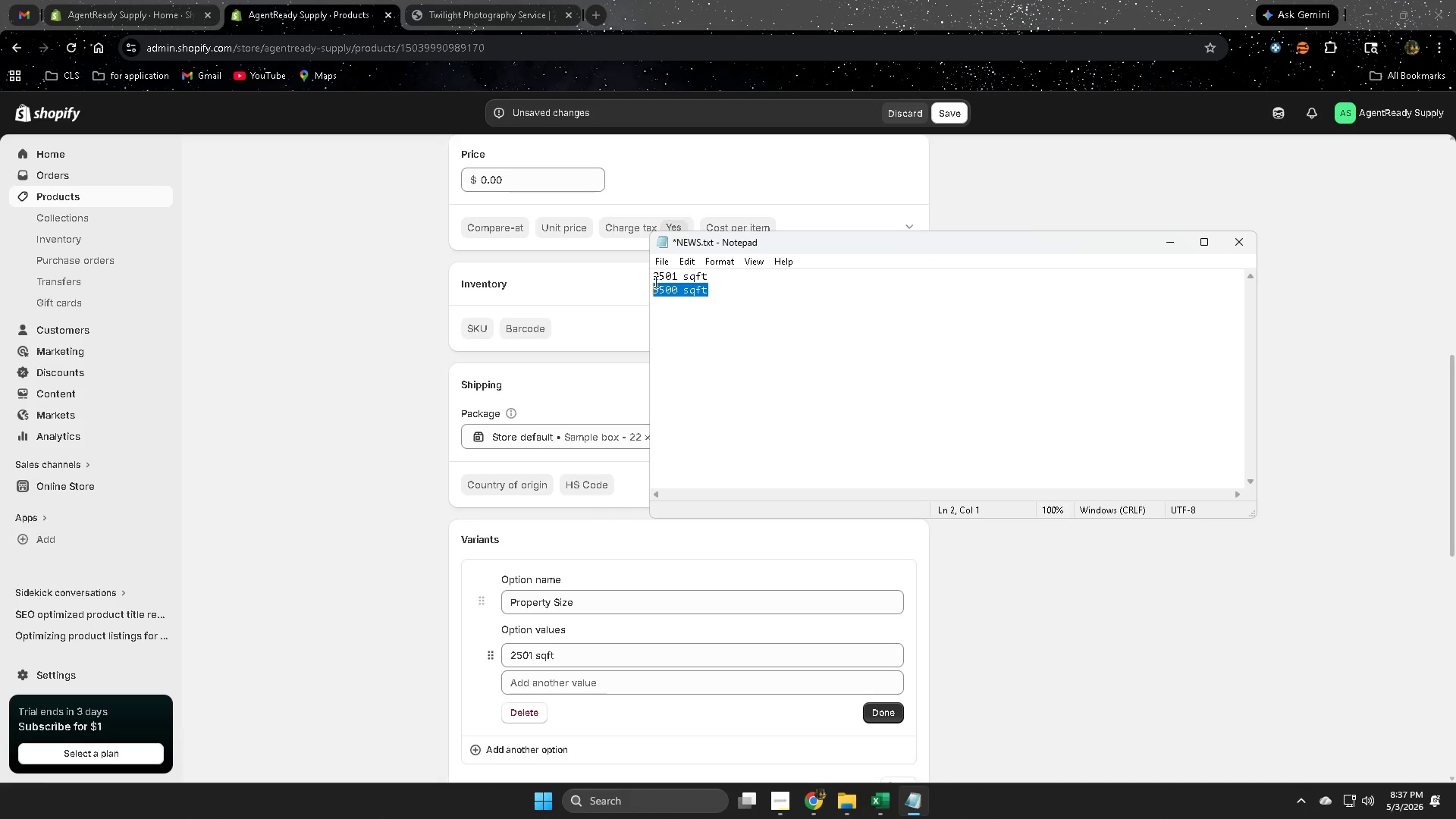 
key(Control+ControlLeft)
 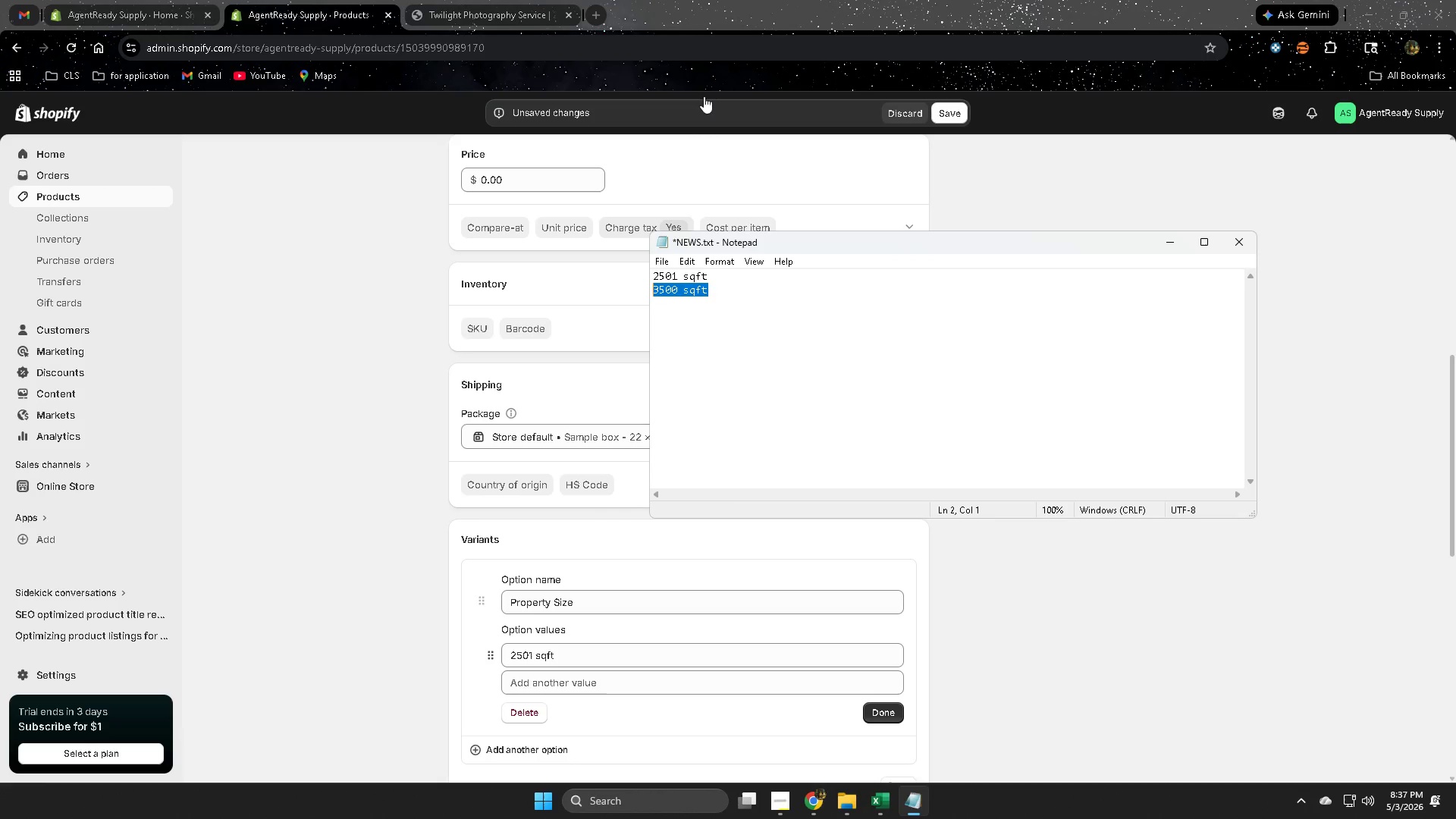 
key(Control+C)
 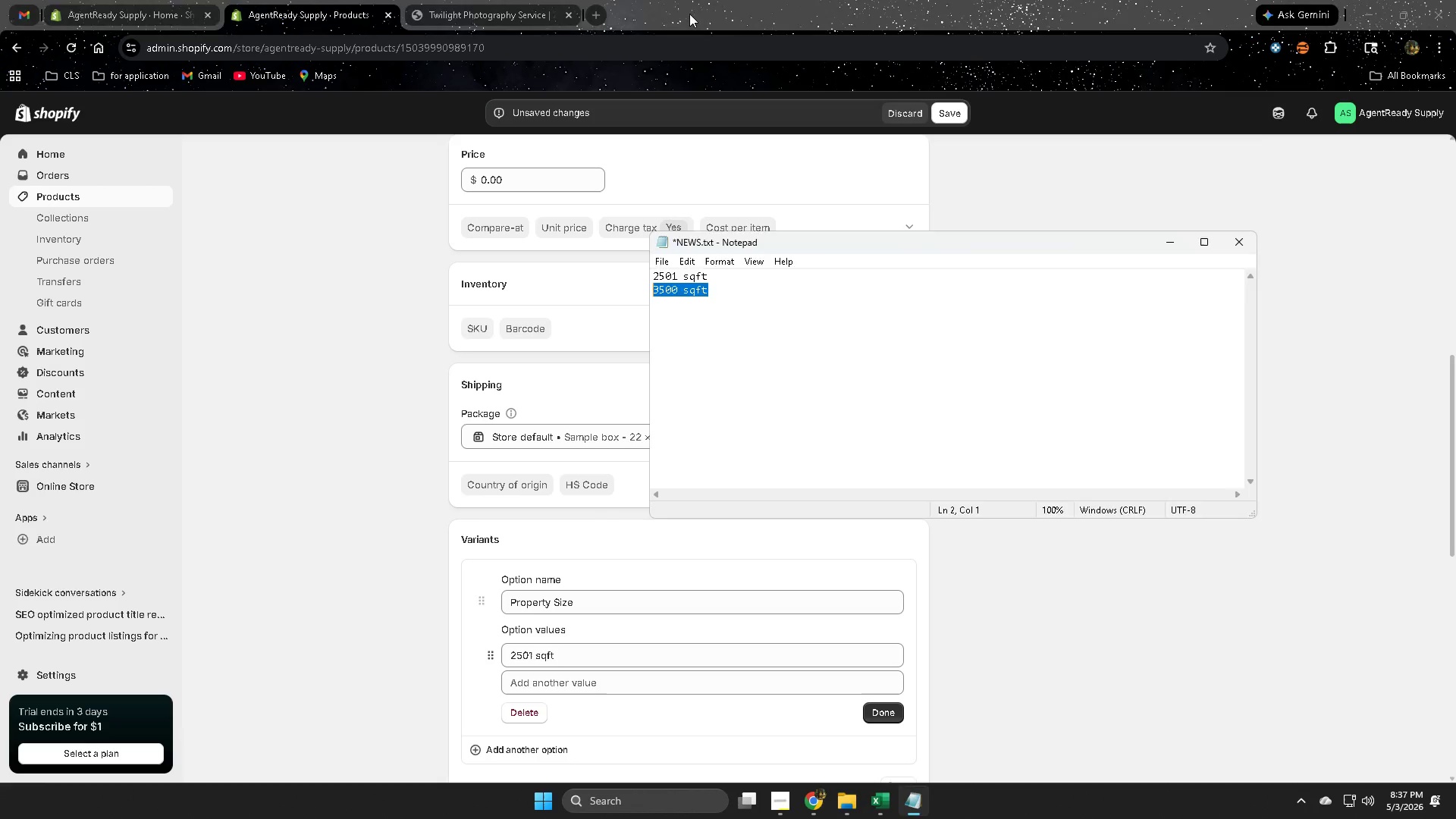 
left_click([689, 14])
 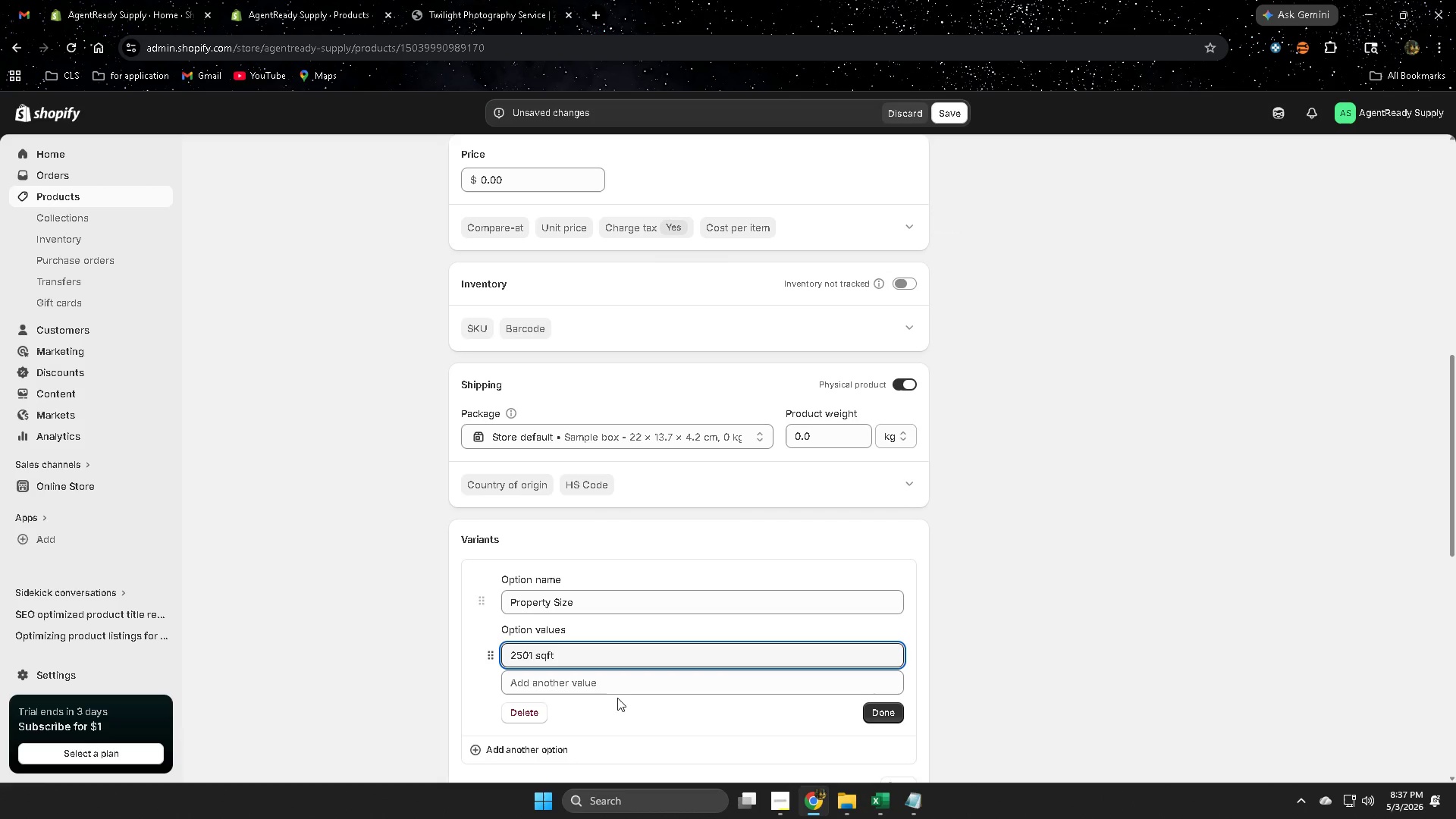 
left_click([619, 679])
 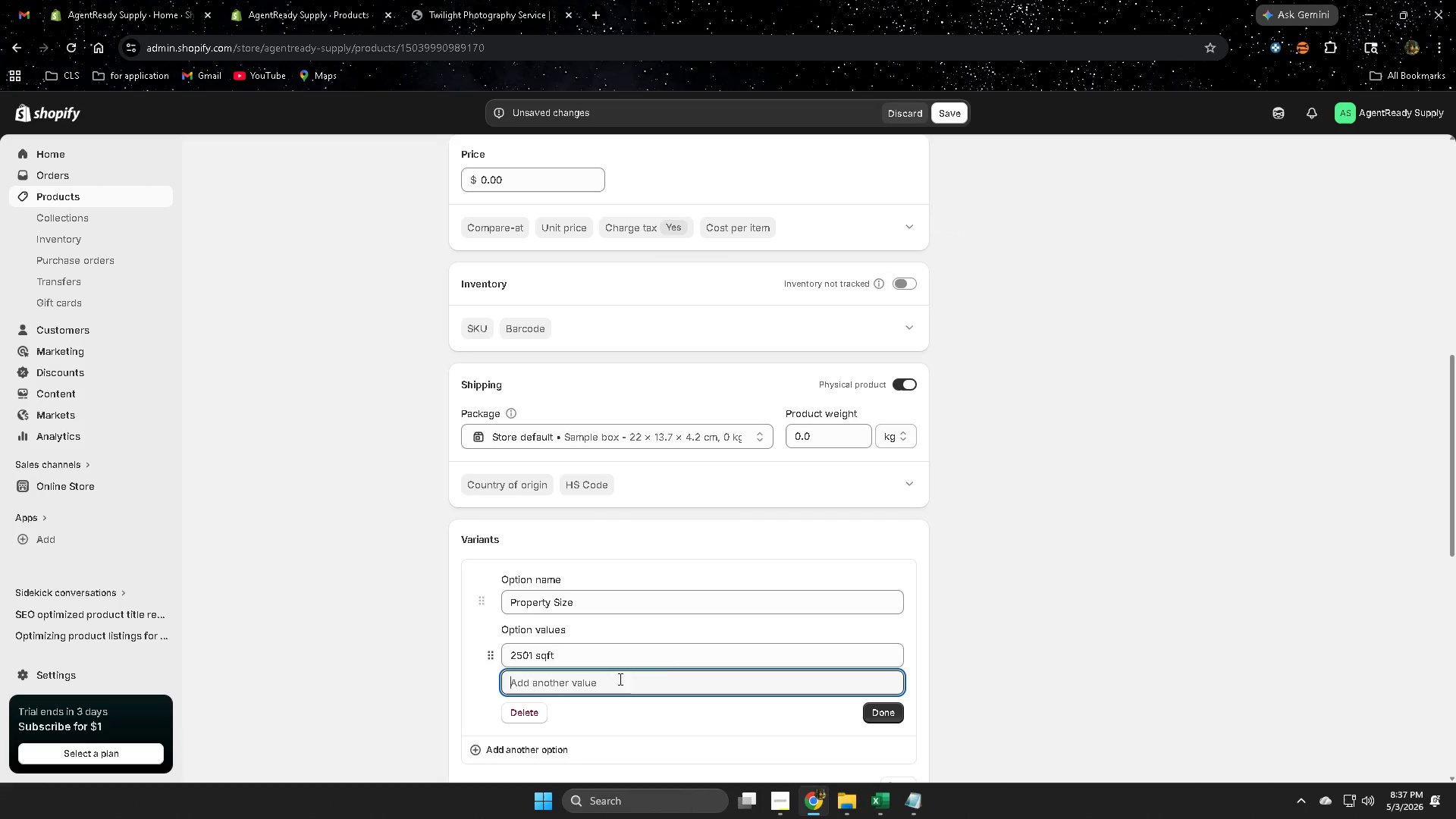 
key(Control+ControlLeft)
 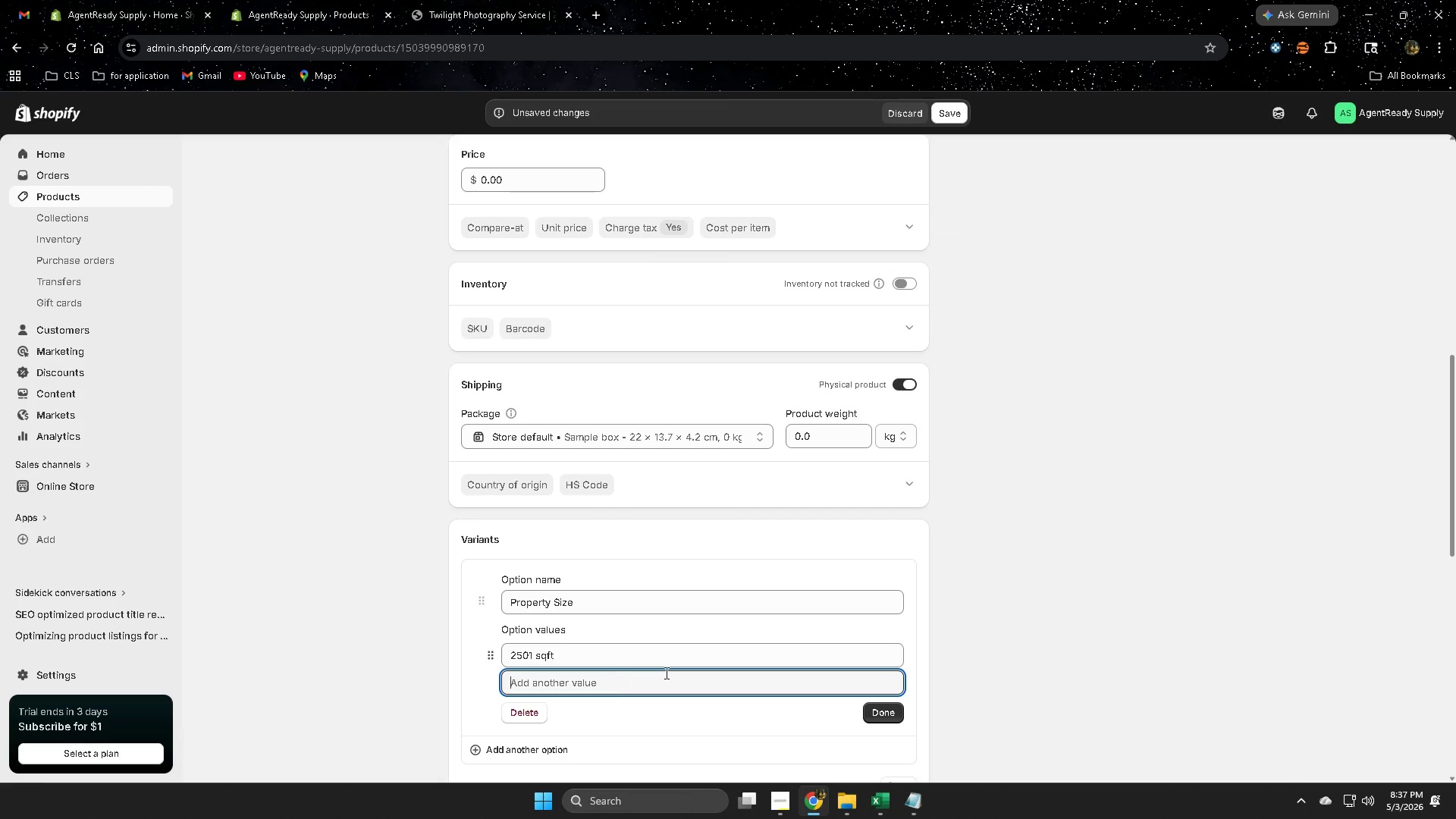 
key(Control+V)
 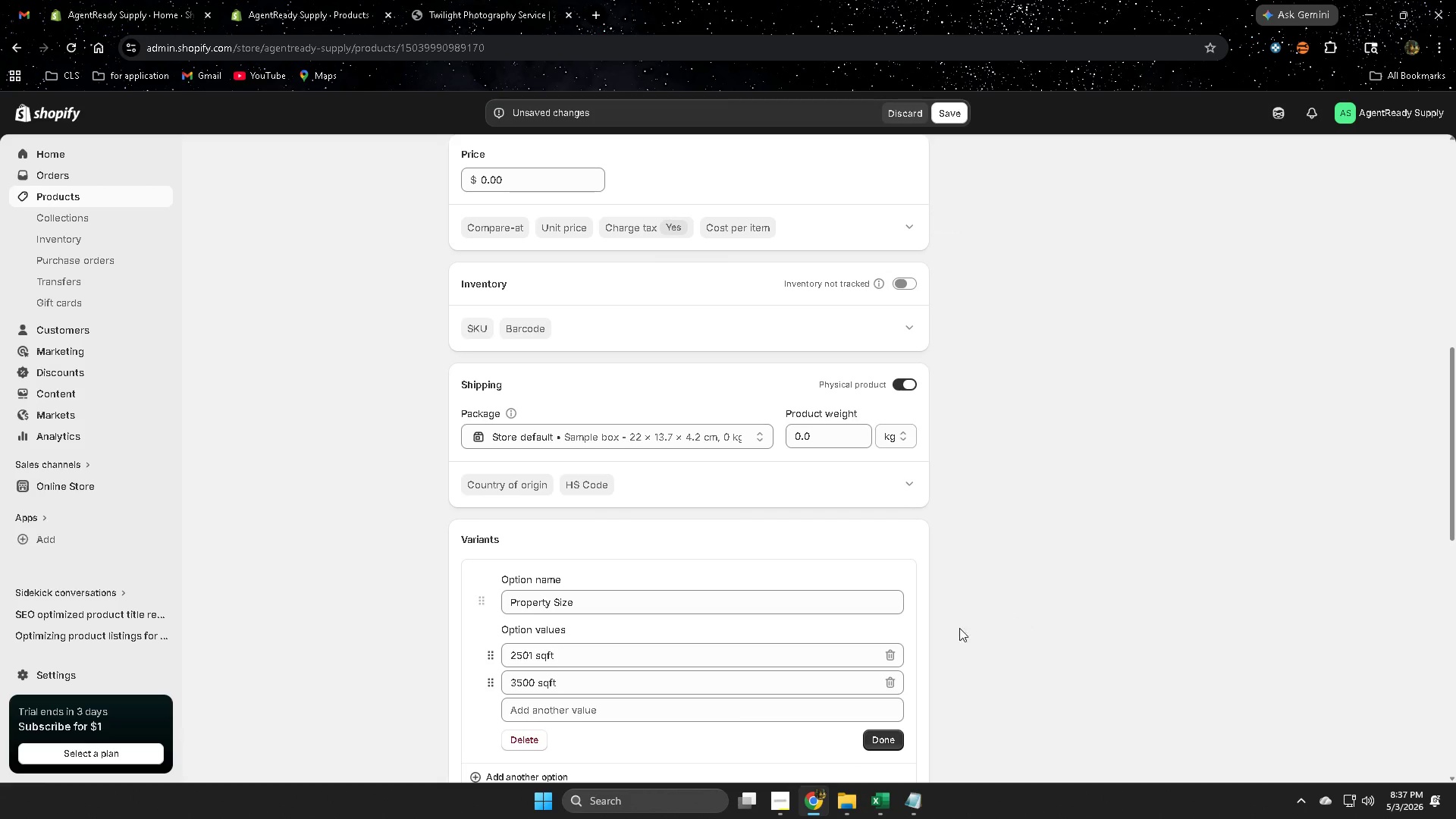 
scroll: coordinate [924, 651], scroll_direction: down, amount: 3.0
 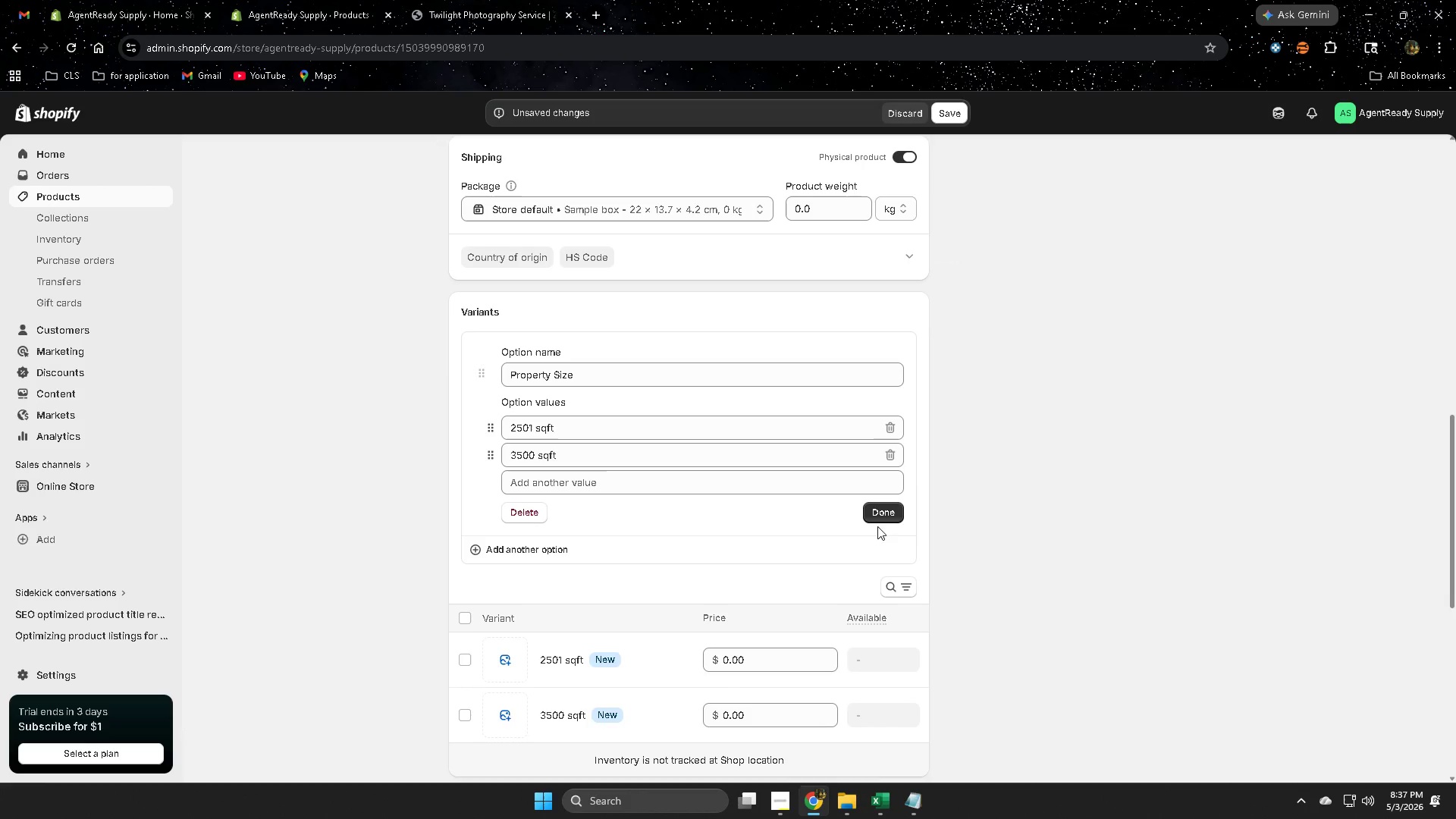 
left_click([876, 516])
 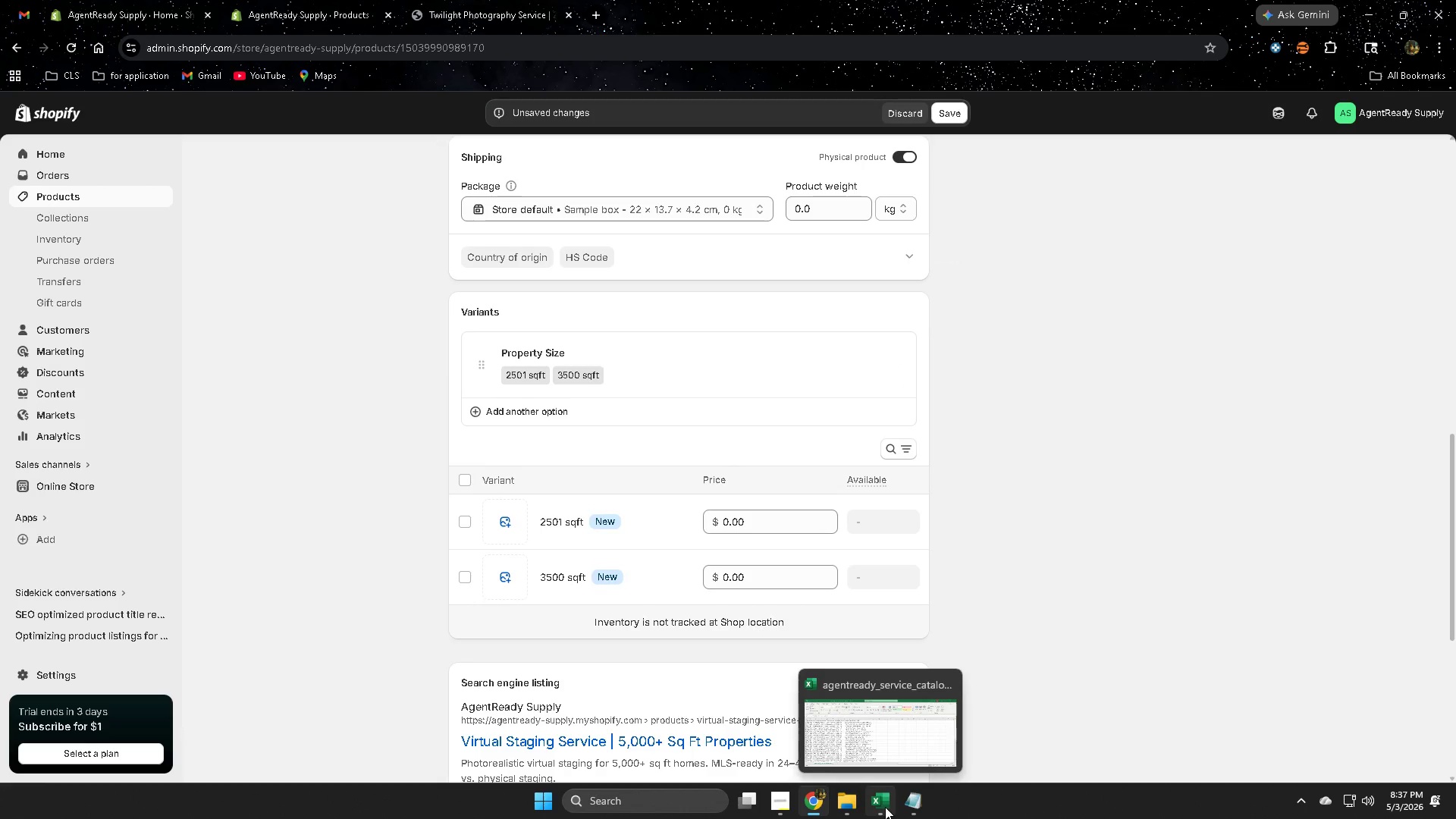 
scroll: coordinate [1075, 609], scroll_direction: up, amount: 7.0
 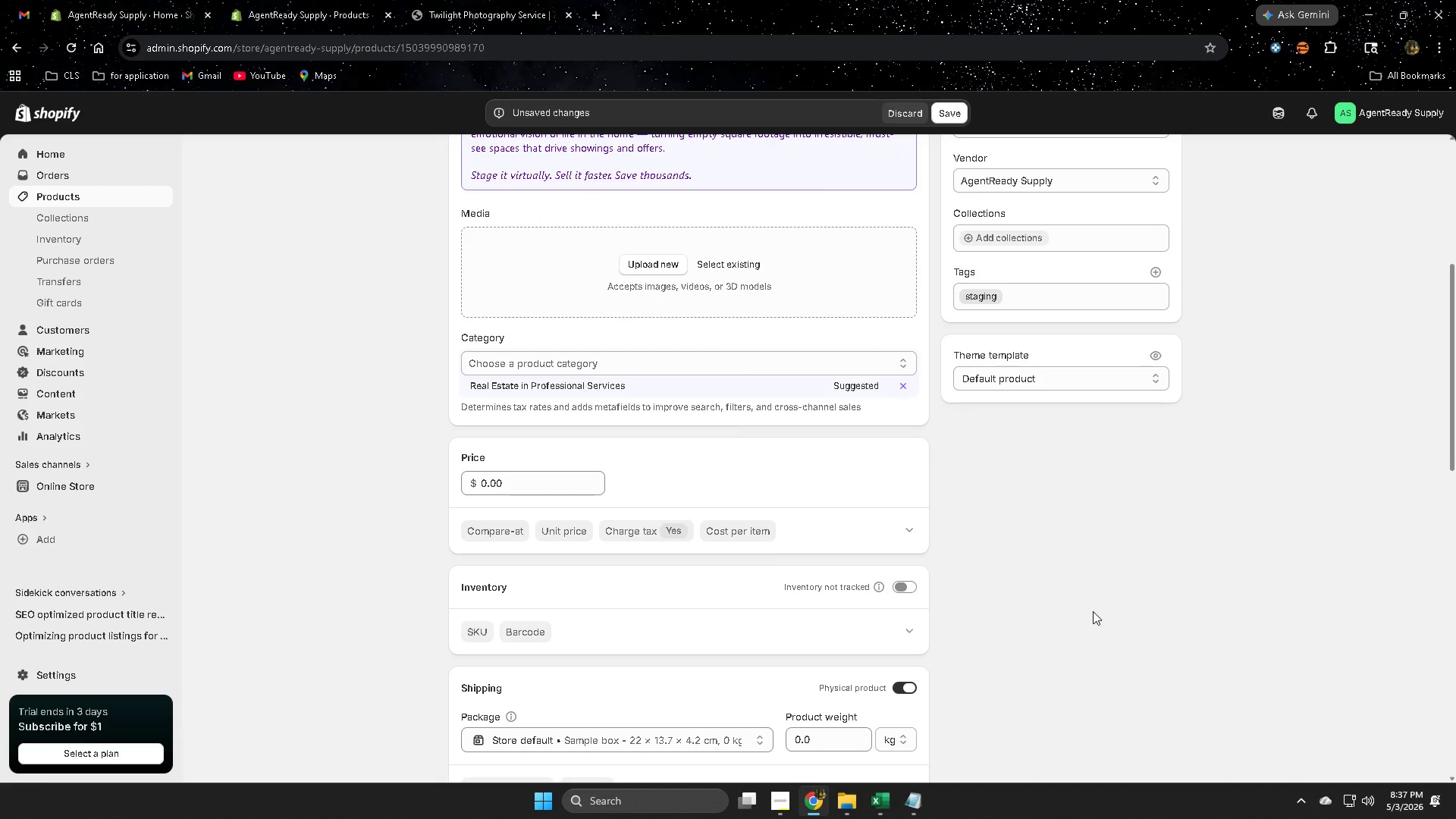 
wait(15.95)
 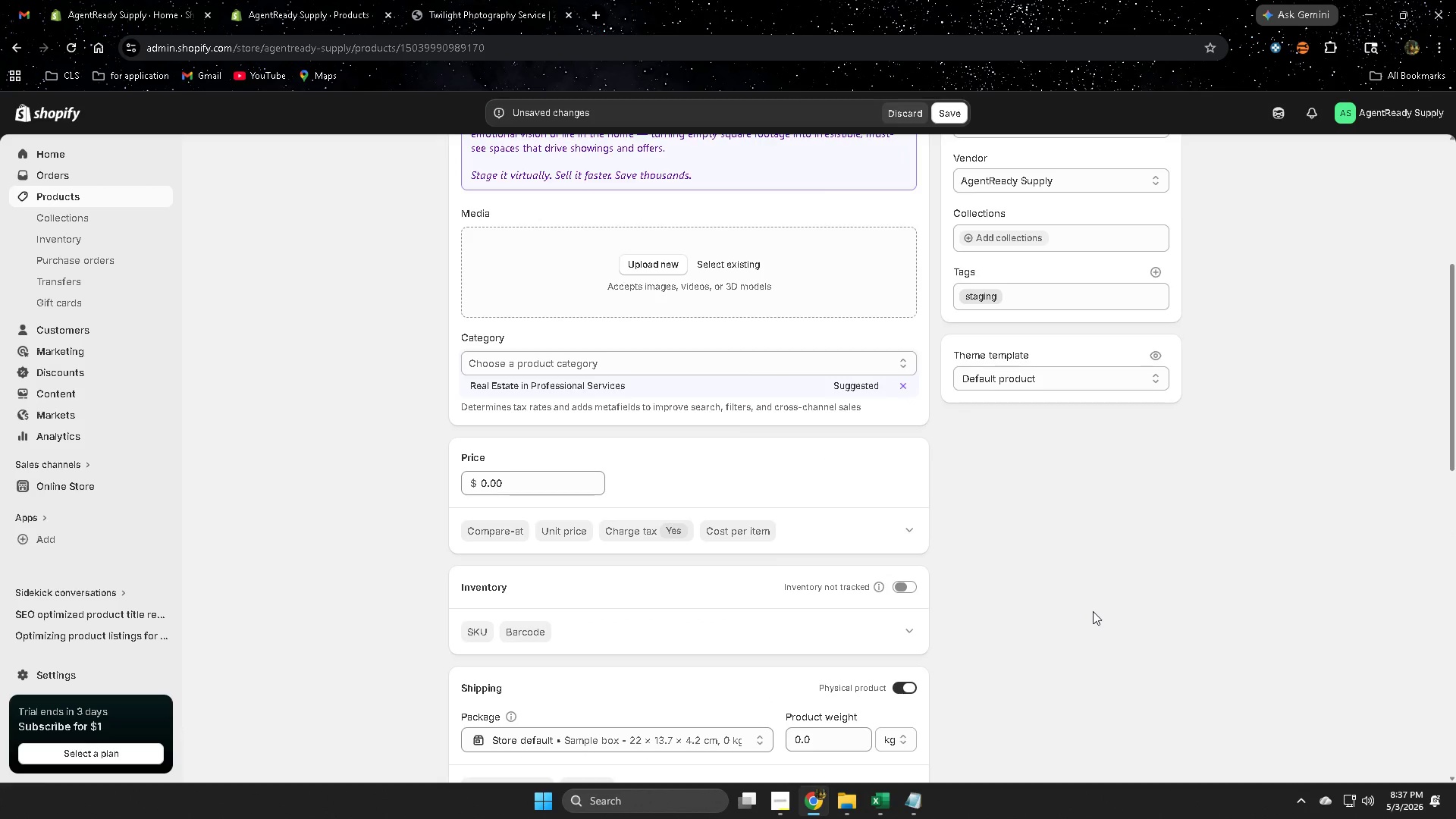 
scroll: coordinate [936, 560], scroll_direction: down, amount: 15.0
 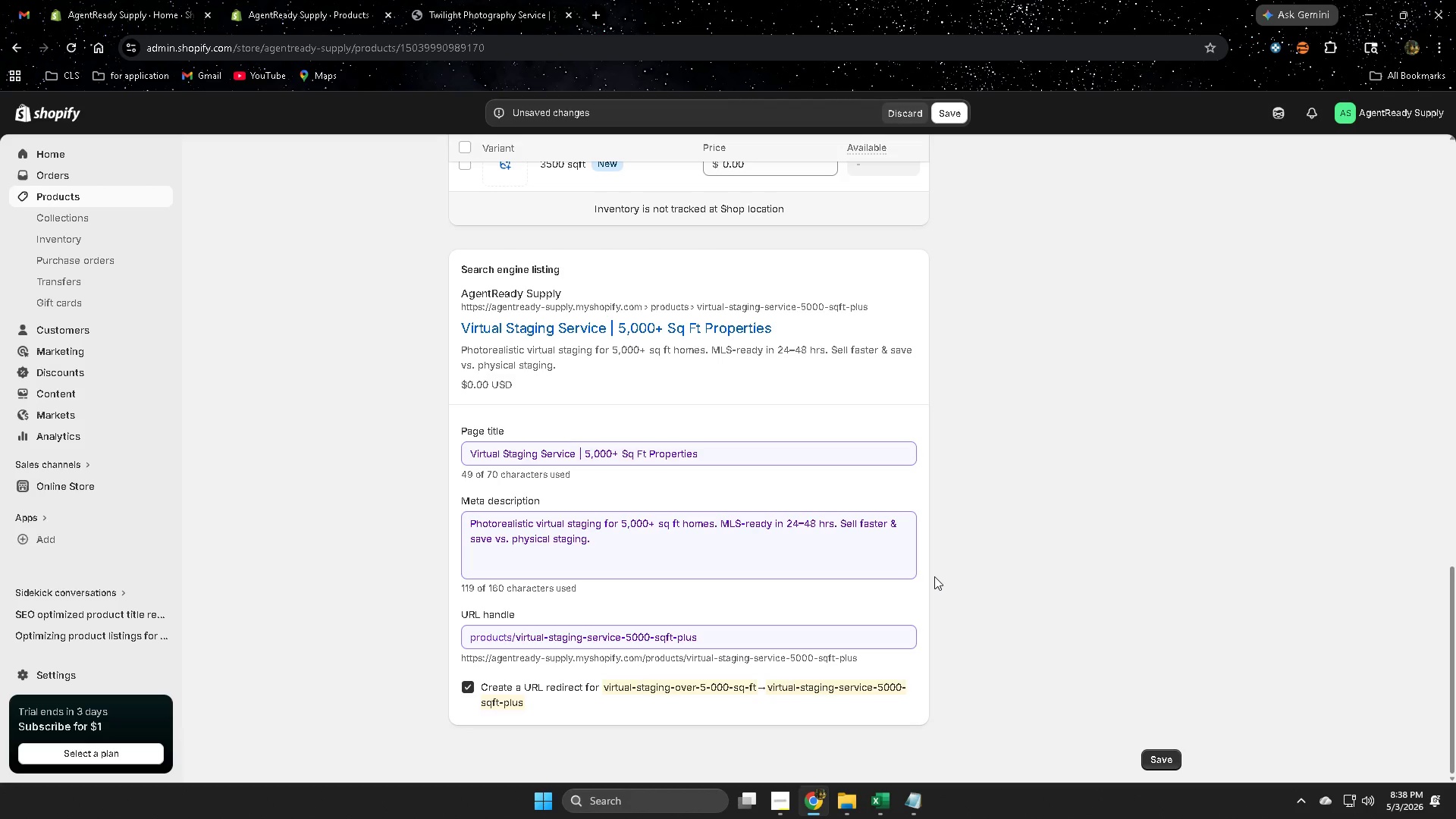 
scroll: coordinate [923, 539], scroll_direction: up, amount: 17.0
 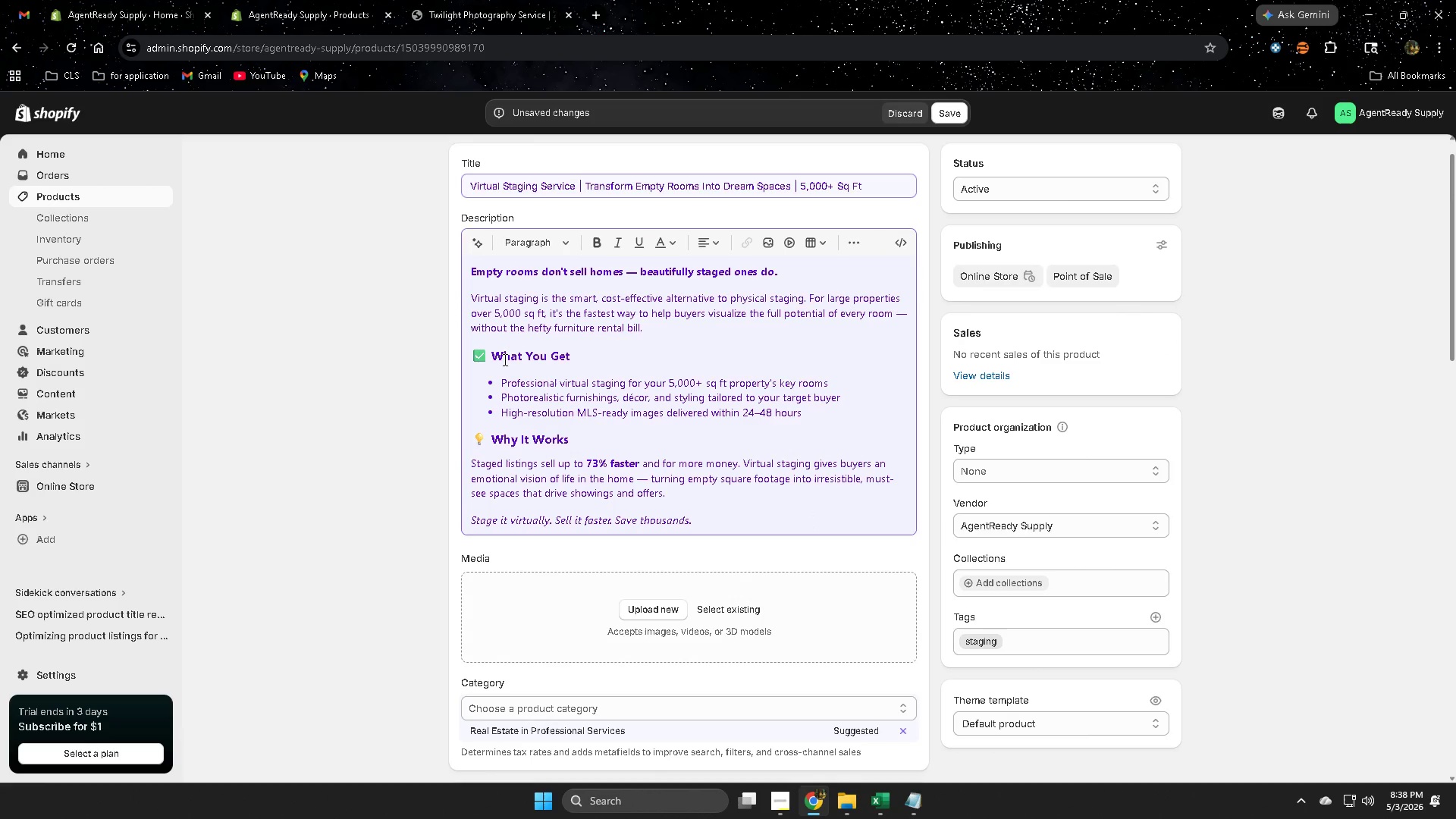 
left_click([491, 353])
 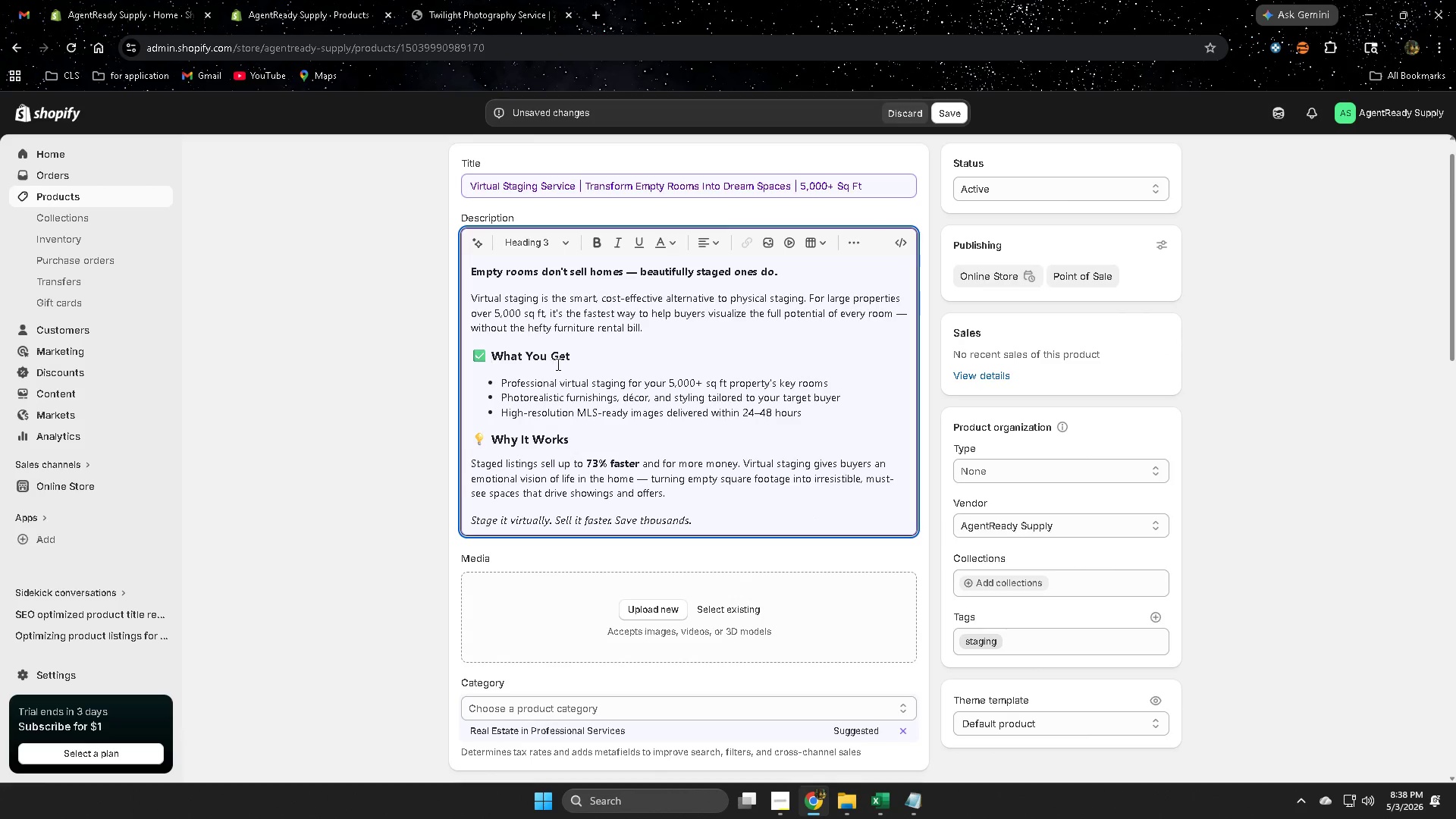 
key(Backspace)
 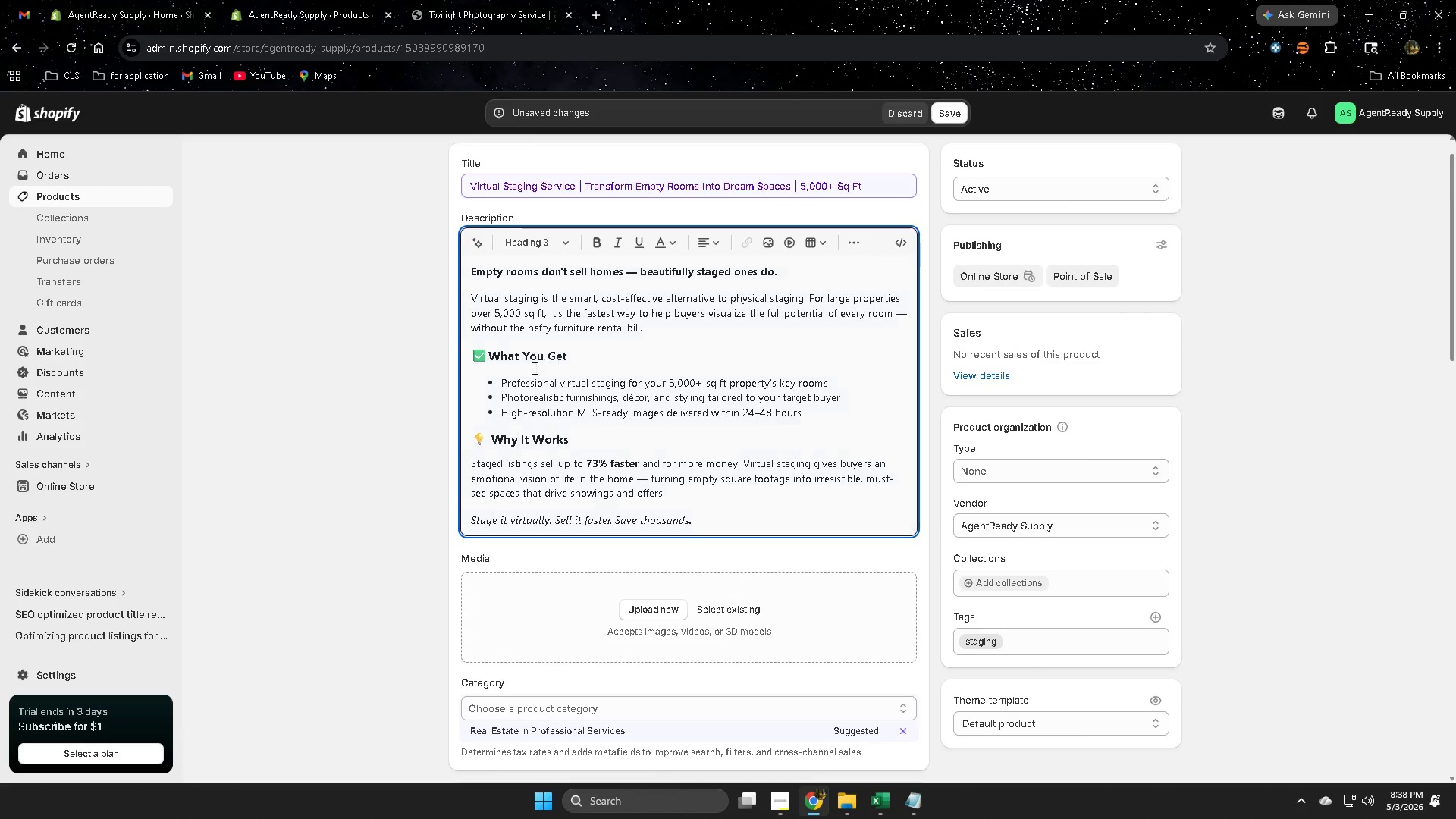 
key(Backspace)
 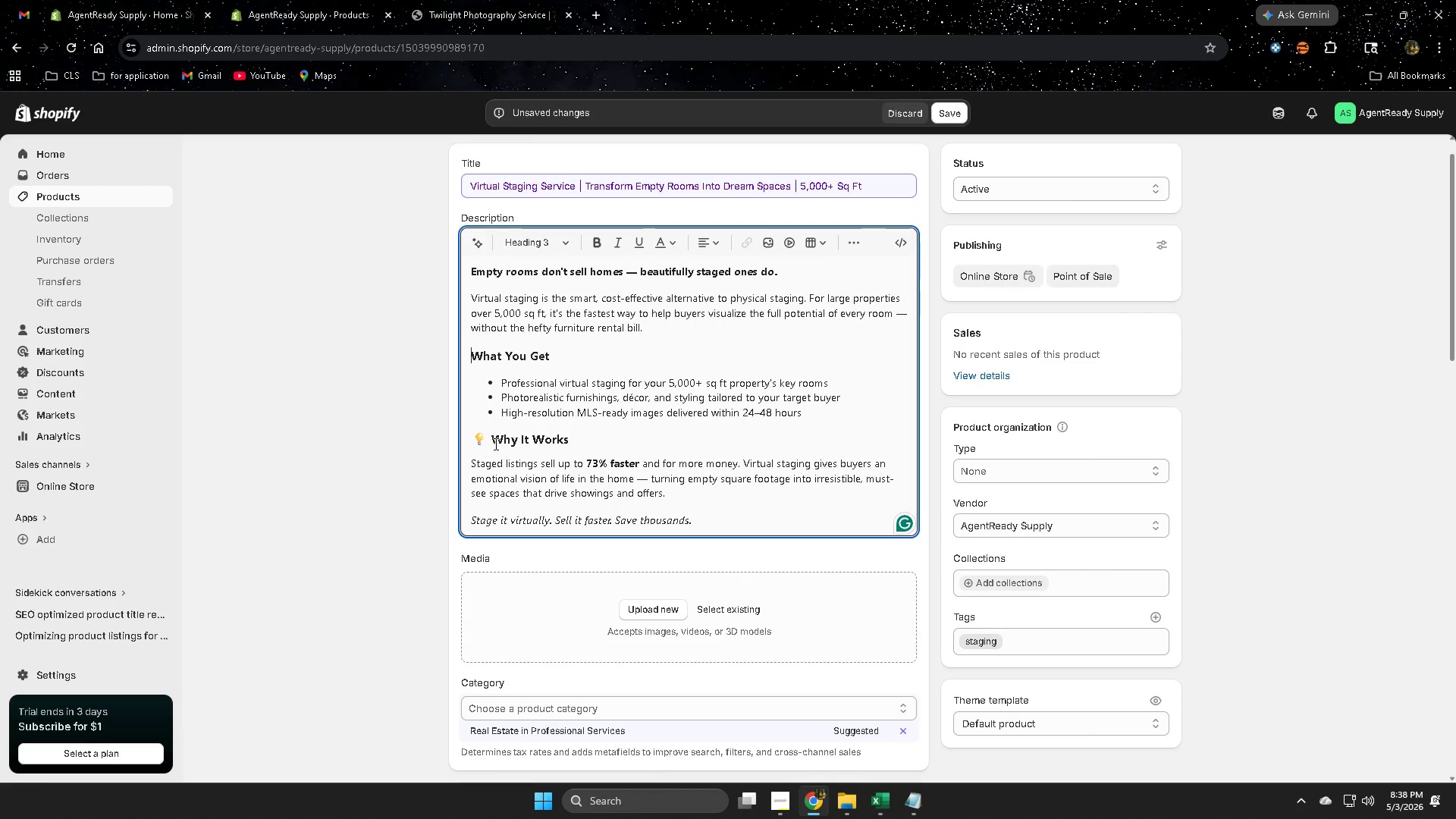 
left_click([491, 435])
 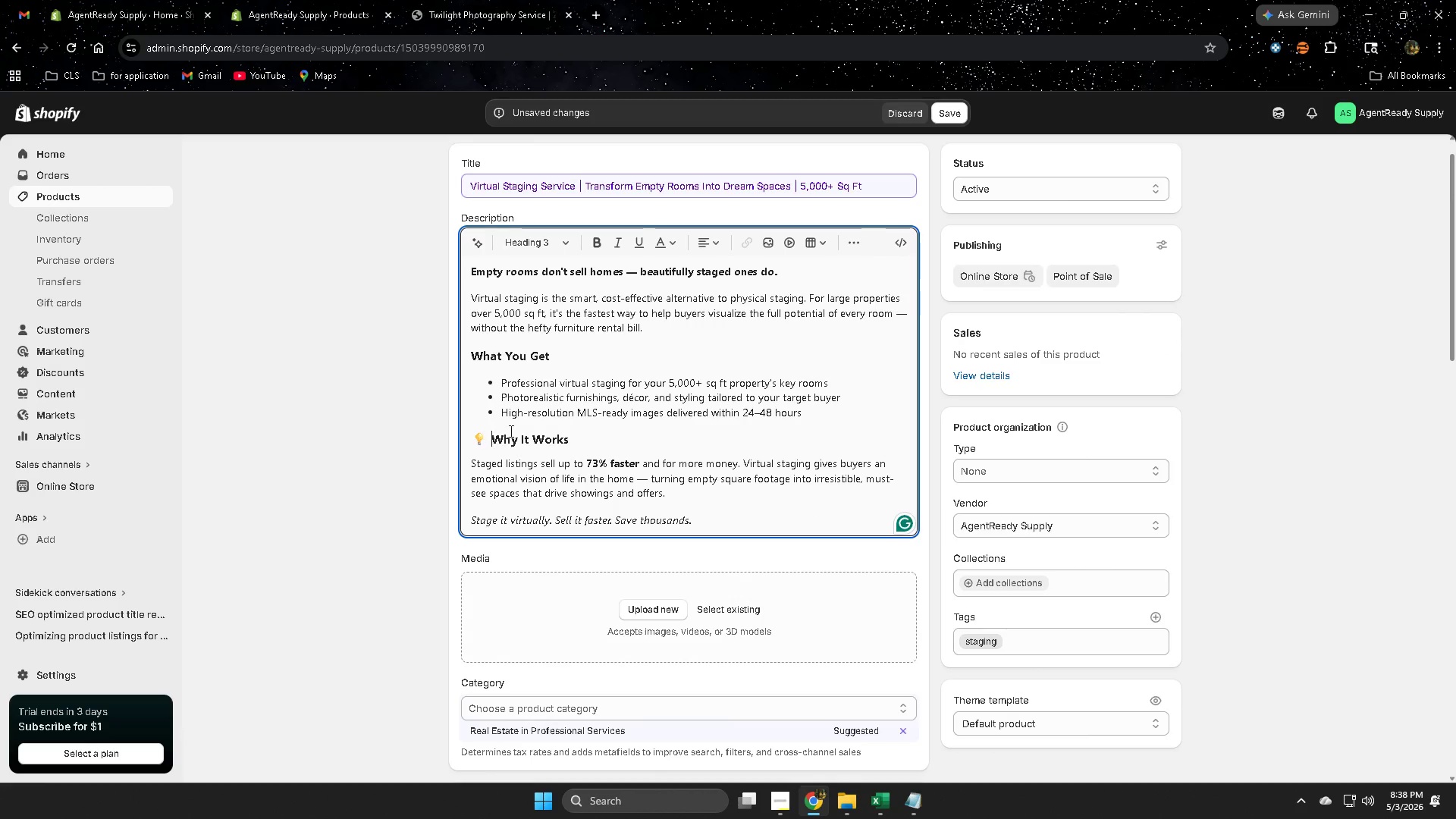 
key(Backspace)
 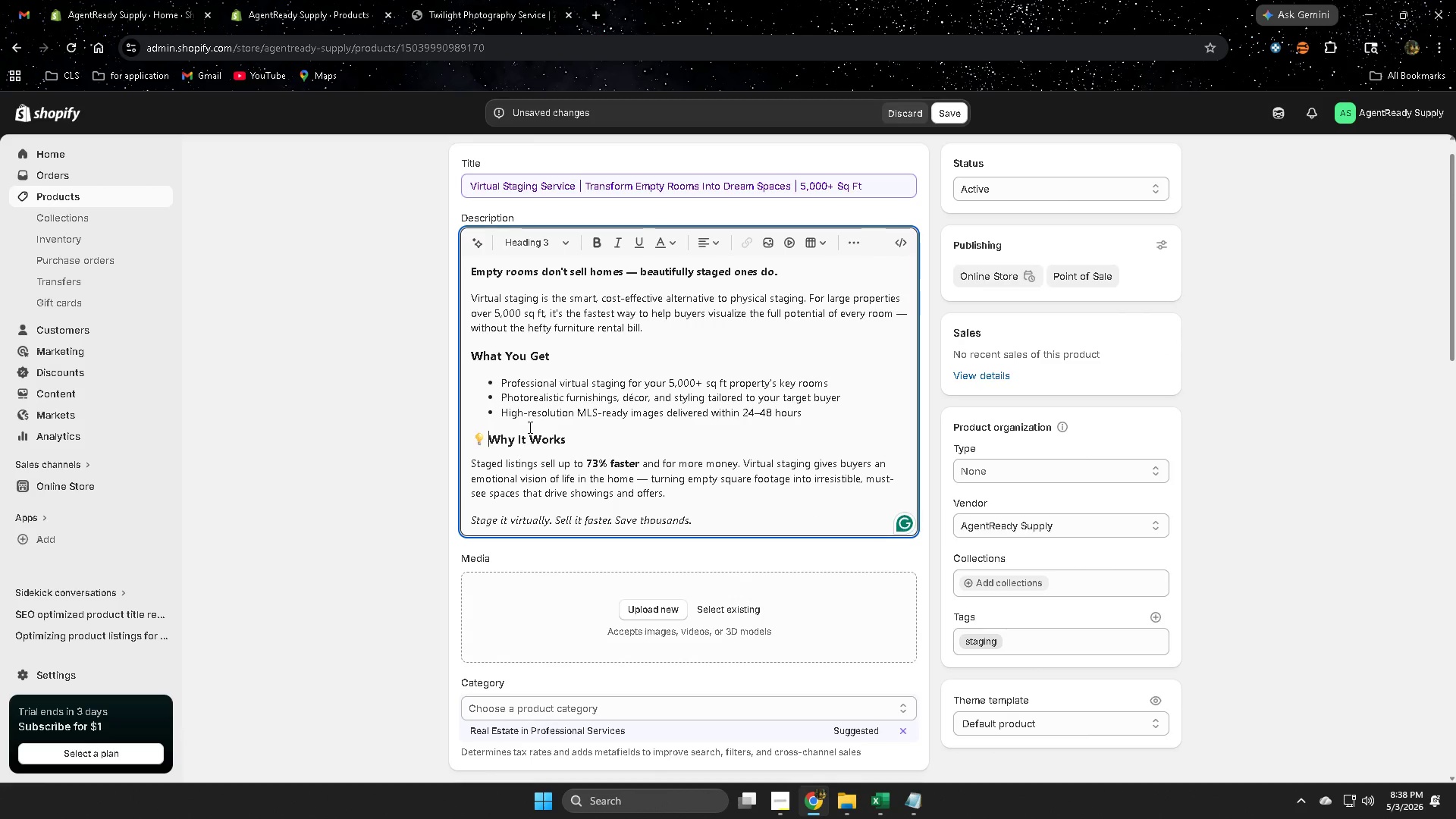 
key(Backspace)
 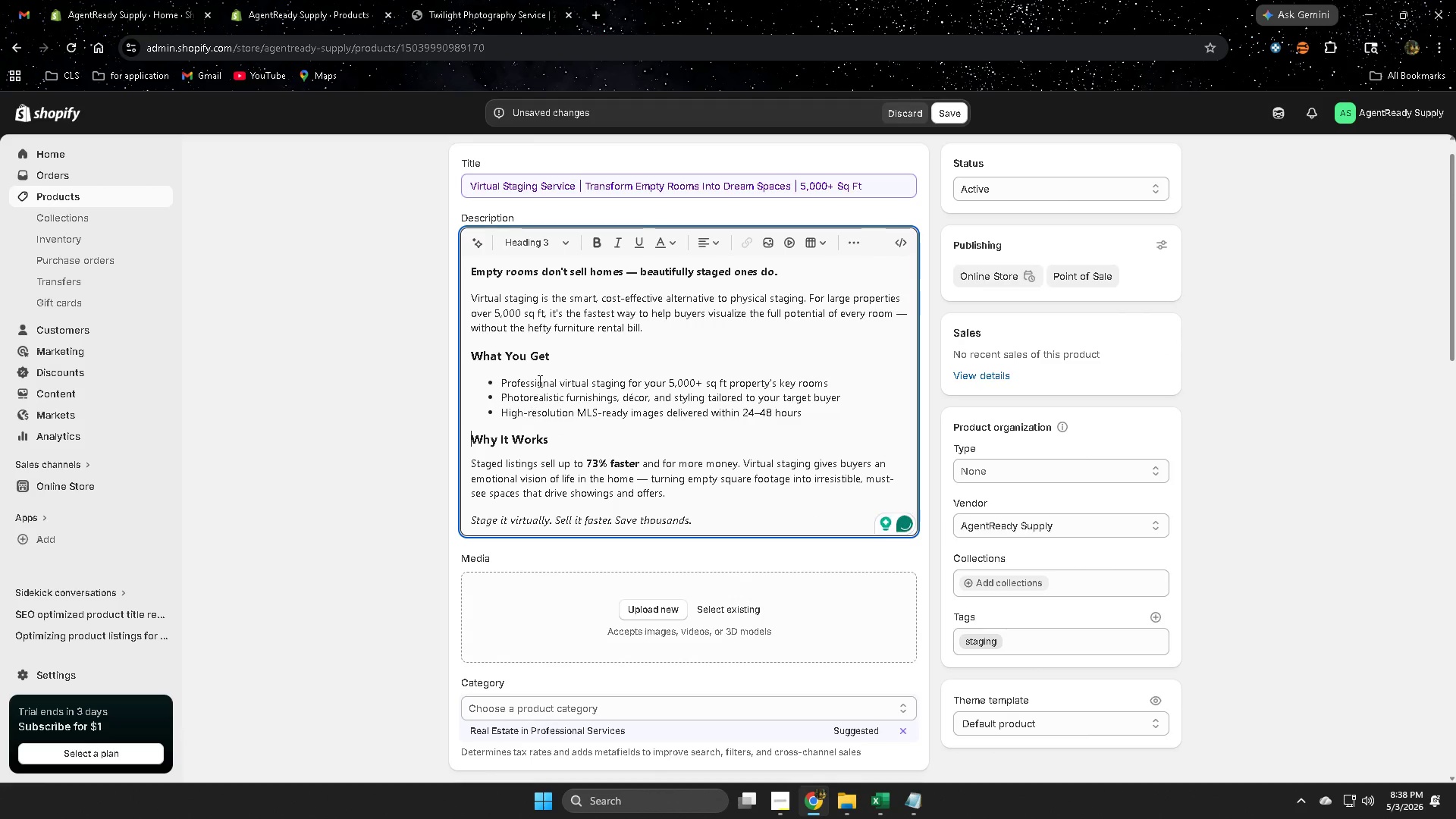 
left_click([543, 356])
 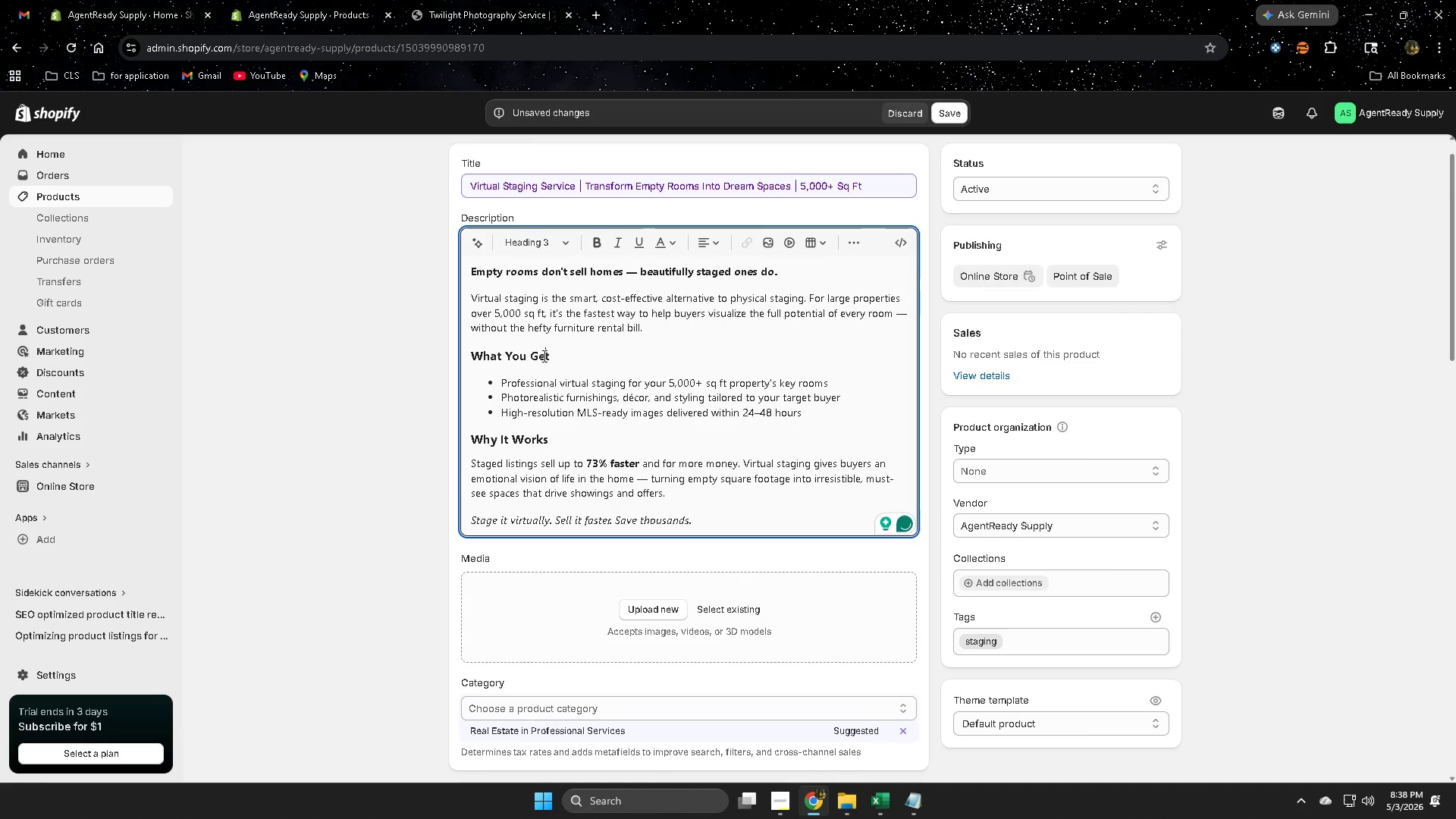 
left_click_drag(start_coordinate=[543, 356], to_coordinate=[497, 355])
 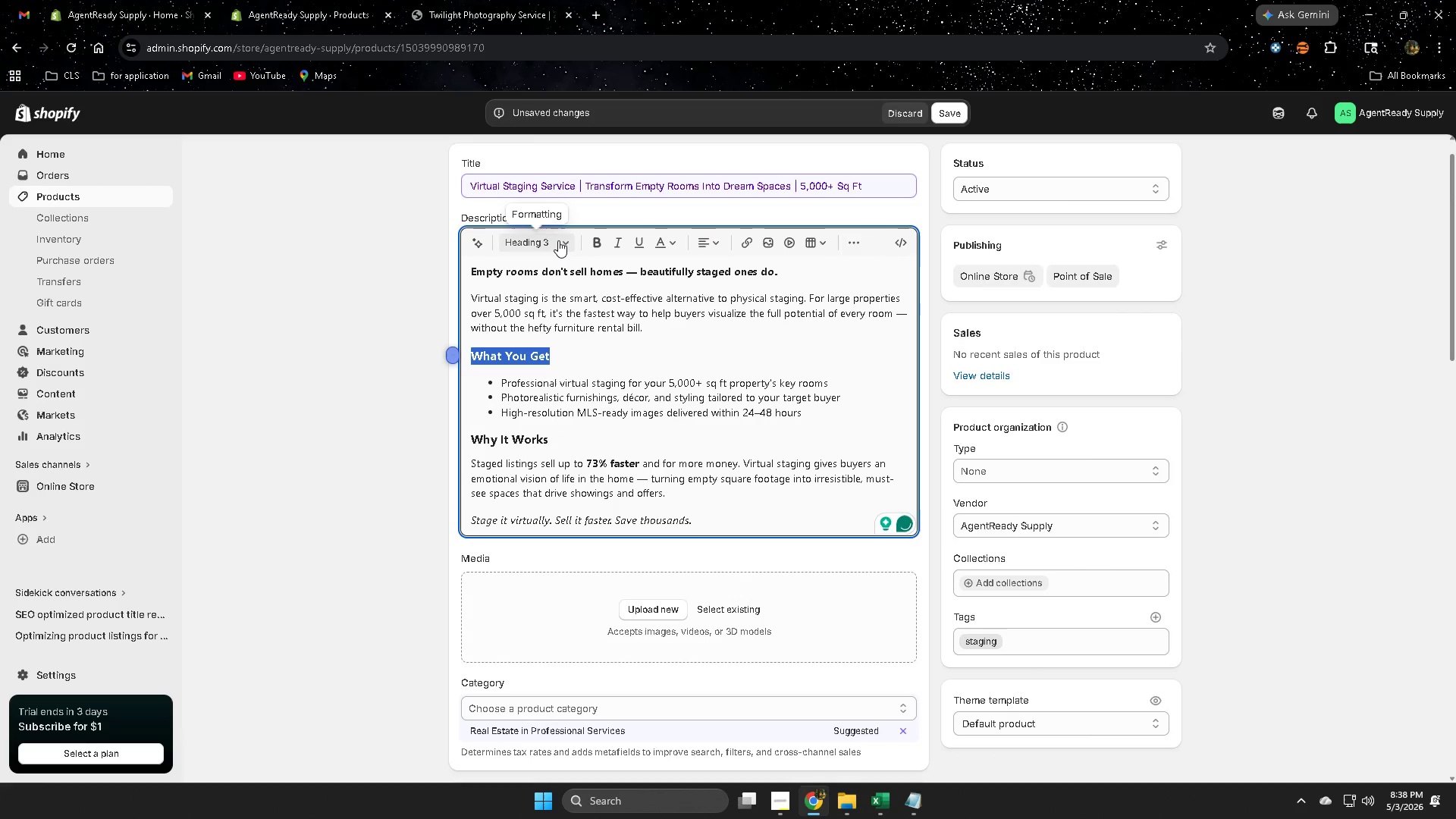 
left_click([558, 240])
 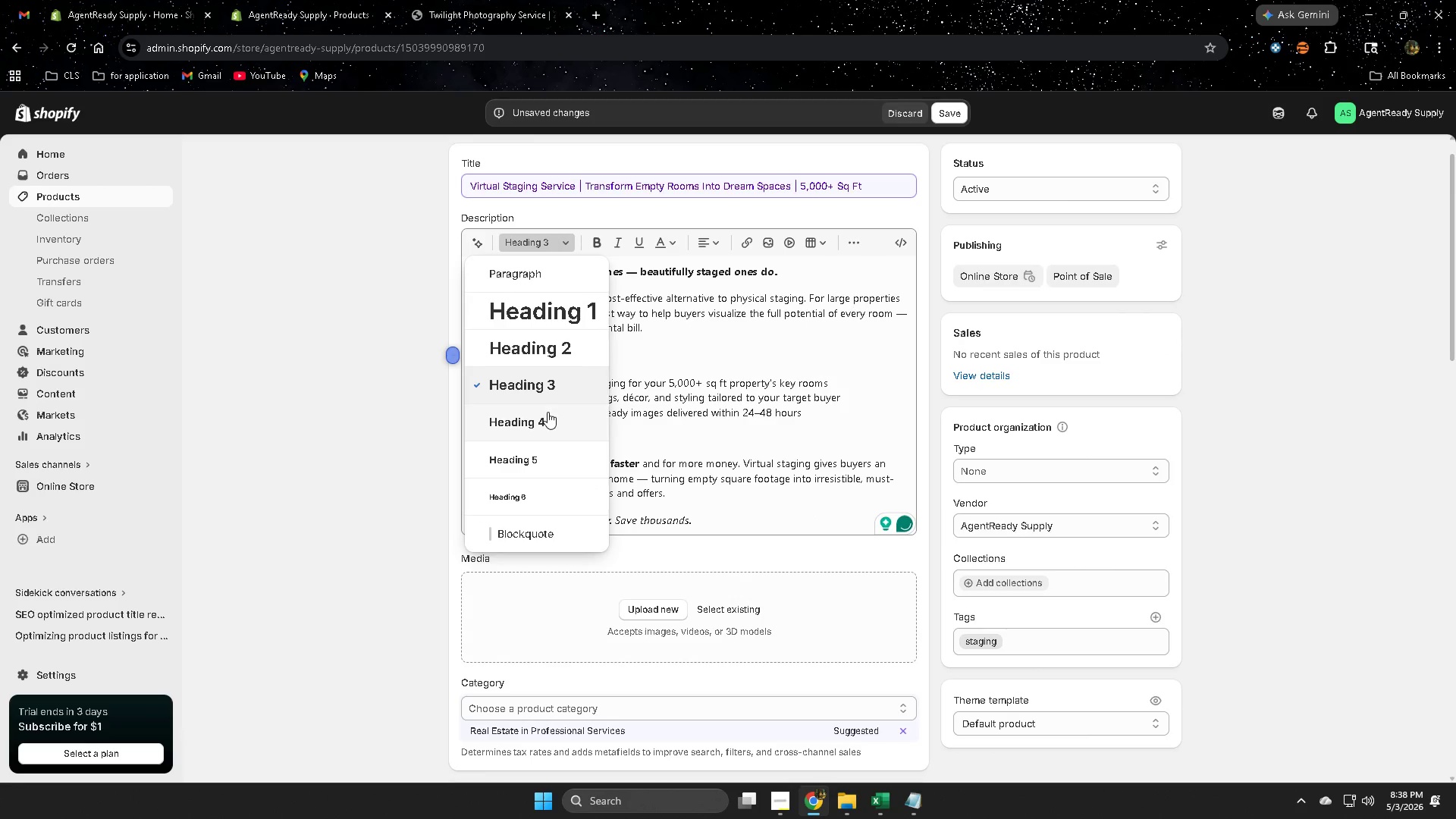 
left_click([546, 425])
 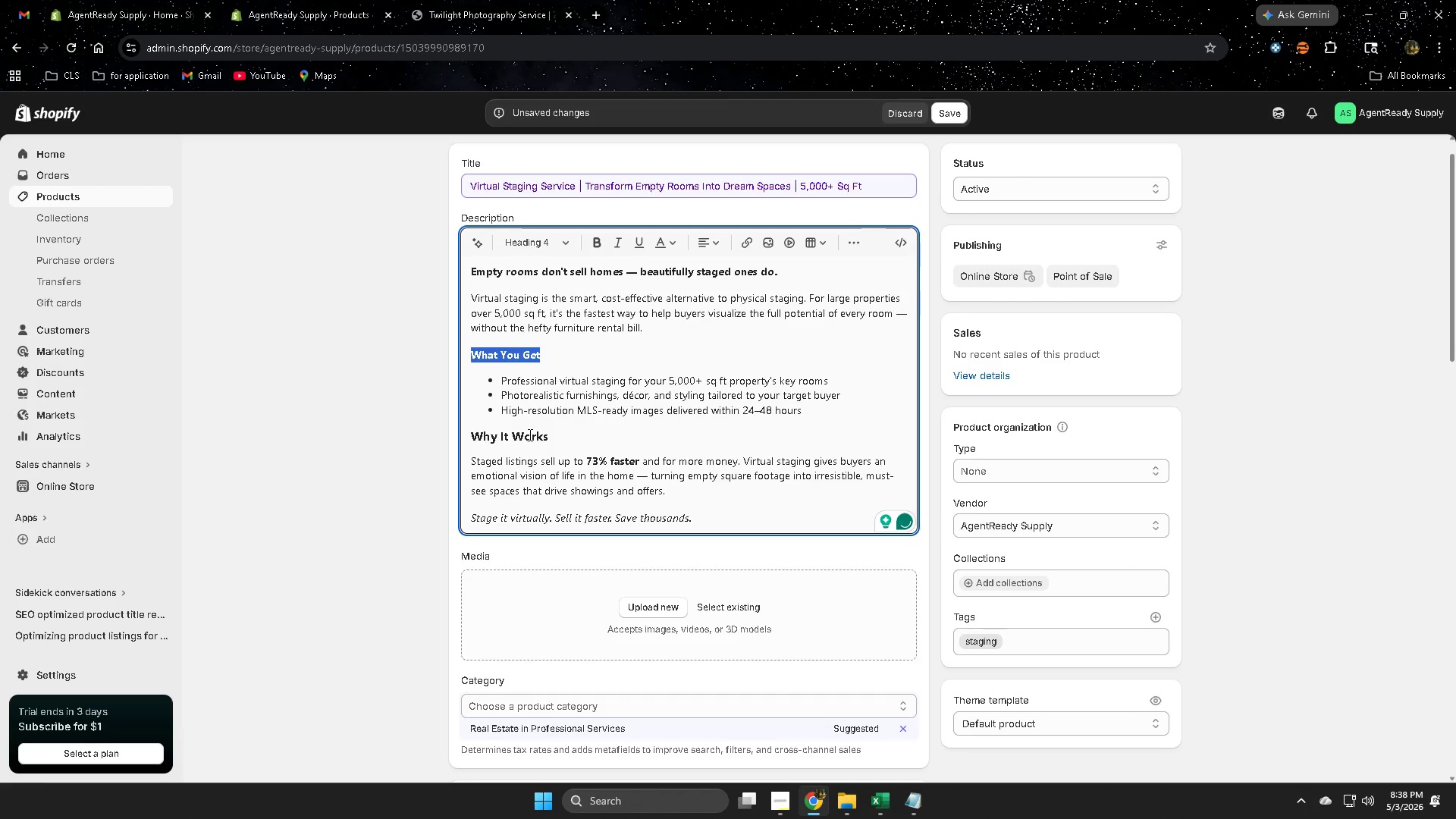 
left_click([529, 435])
 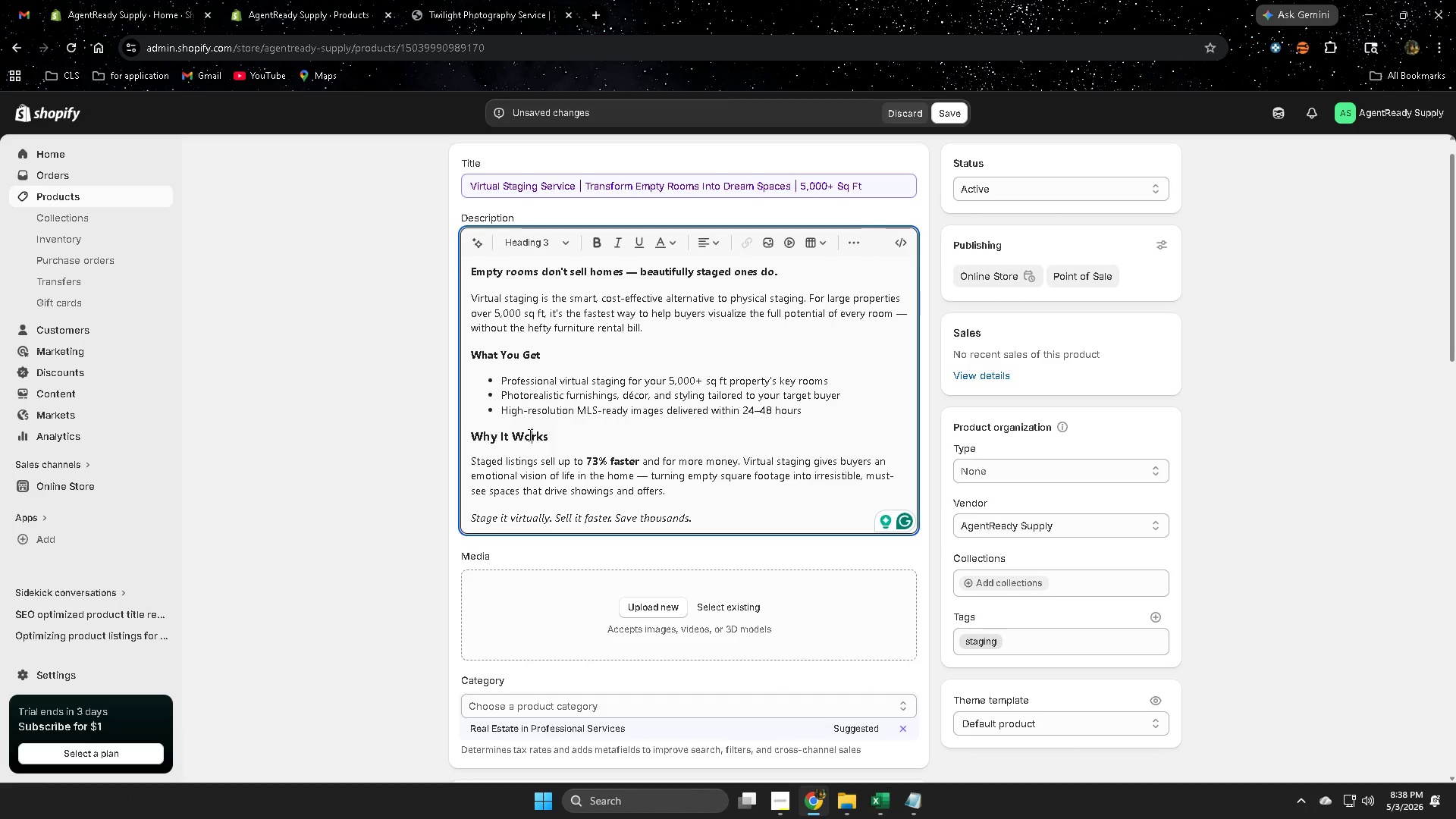 
left_click_drag(start_coordinate=[529, 435], to_coordinate=[492, 429])
 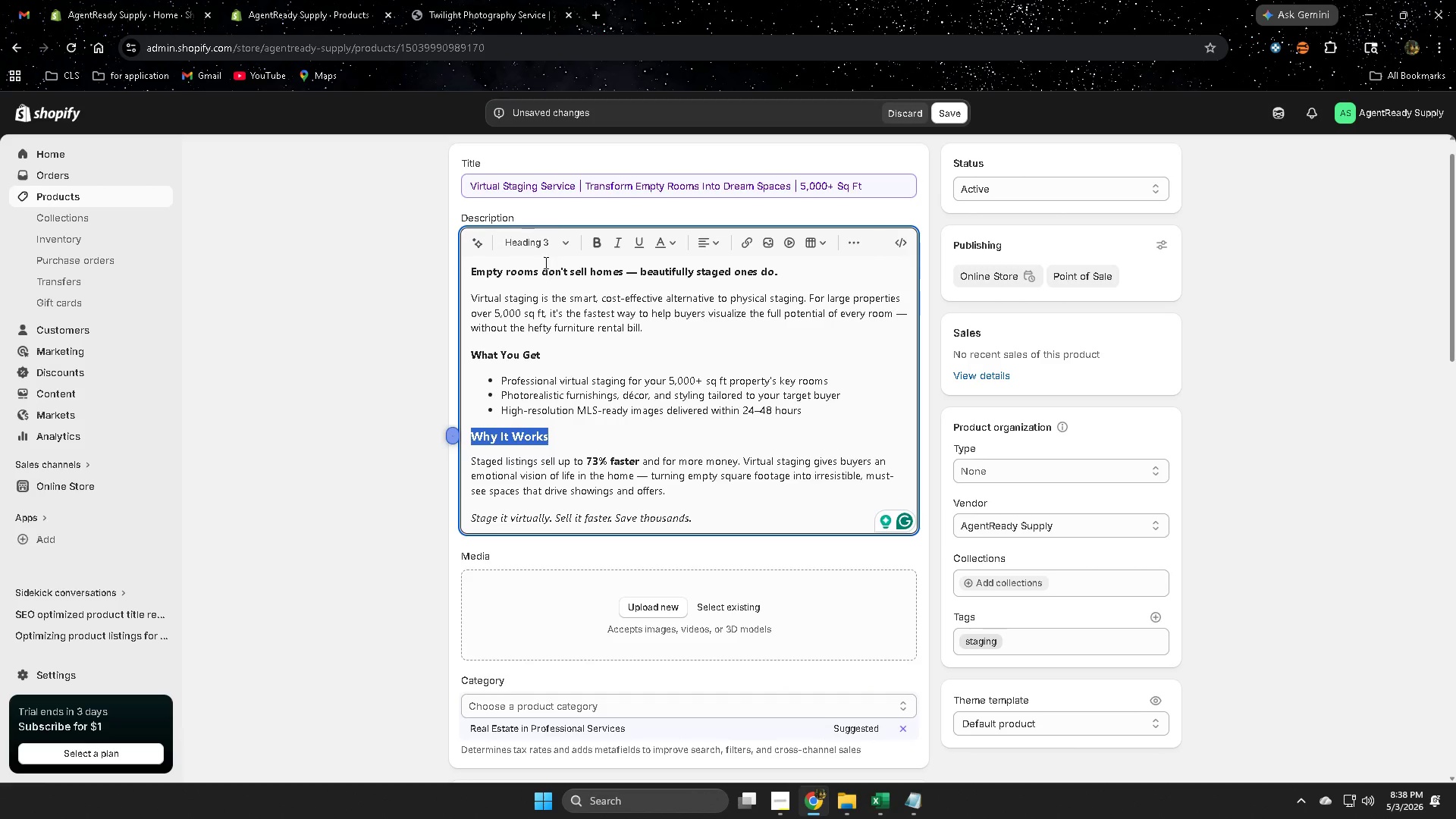 
left_click([545, 240])
 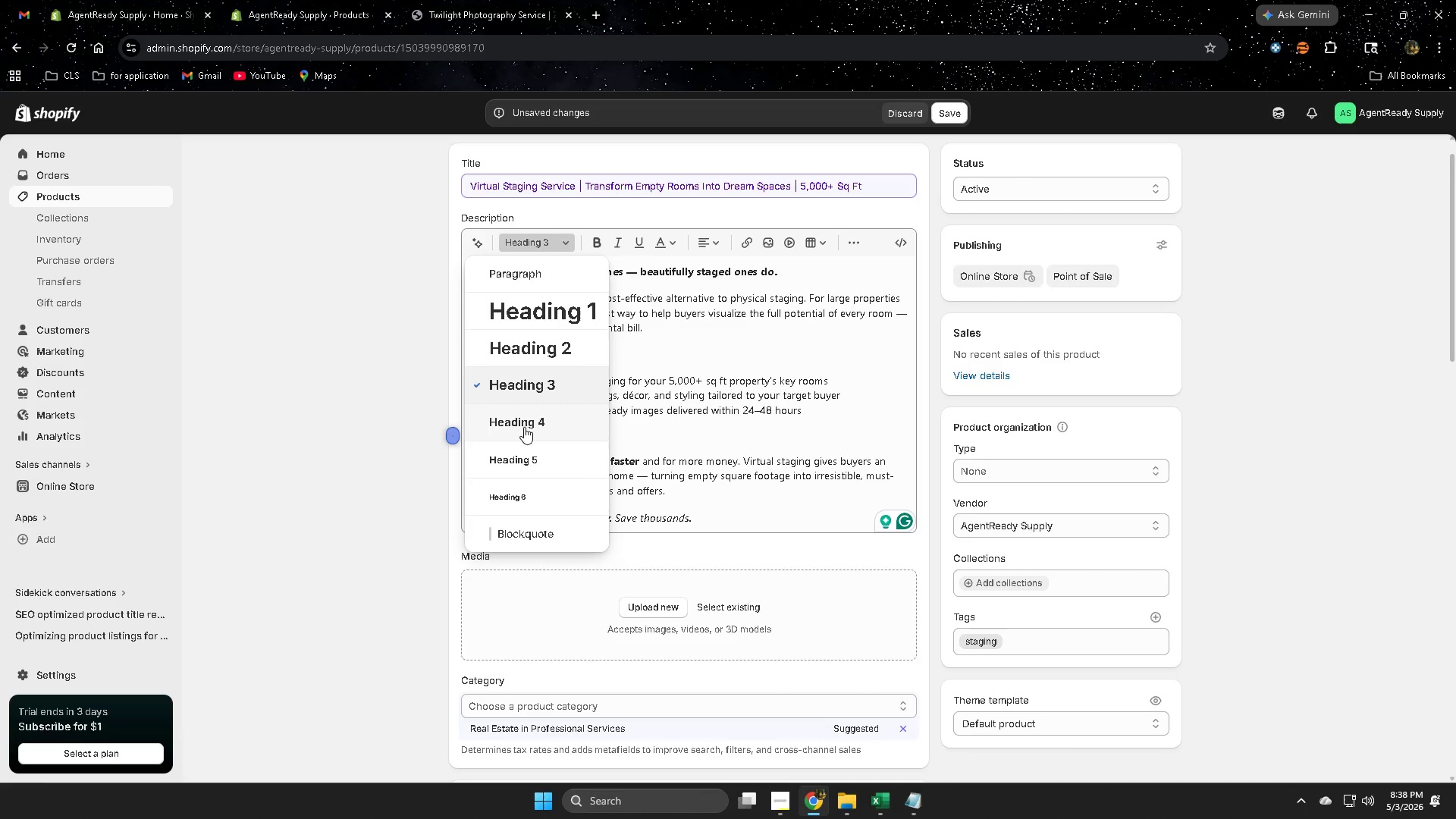 
left_click([526, 425])
 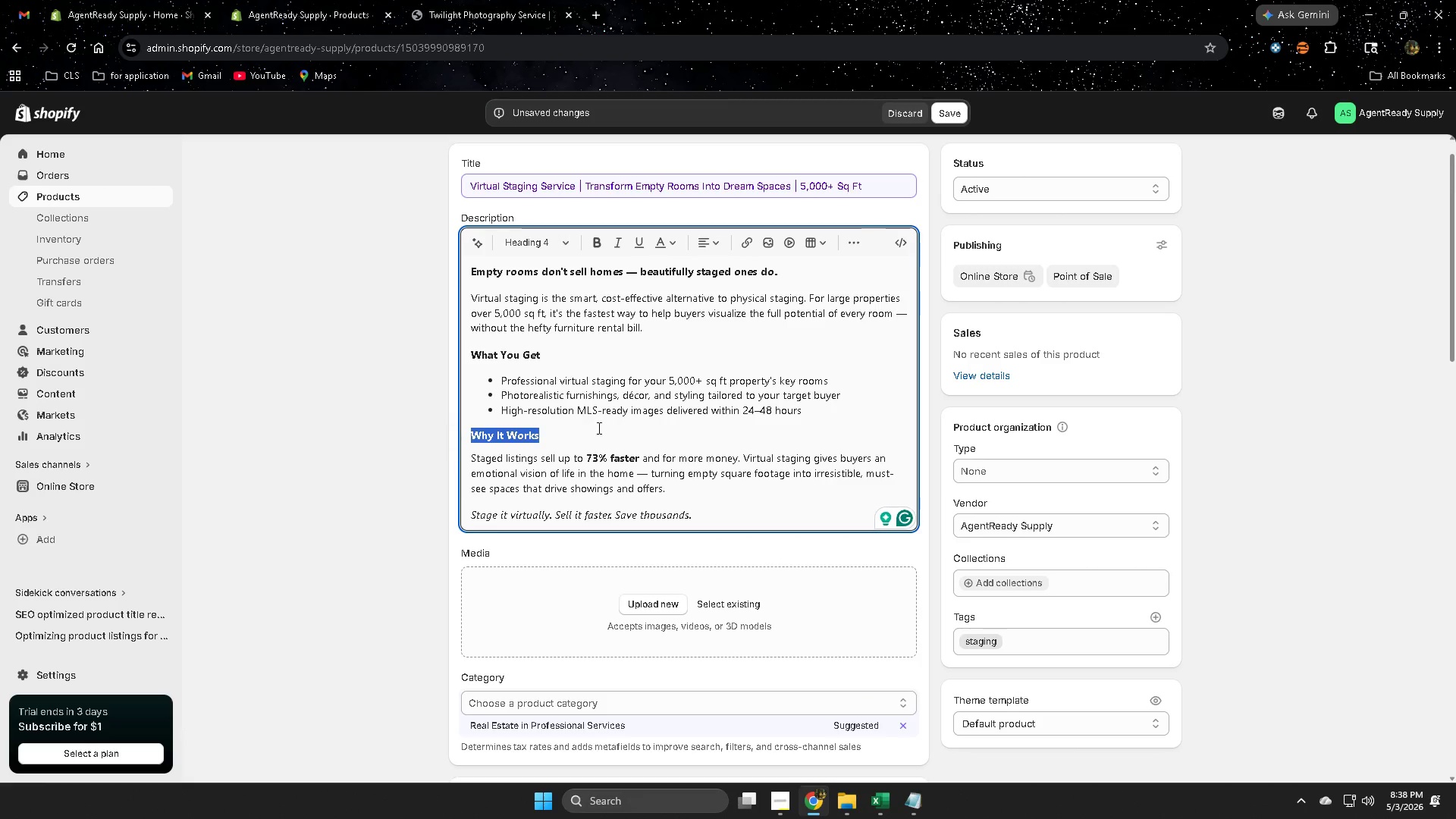 
left_click([604, 431])
 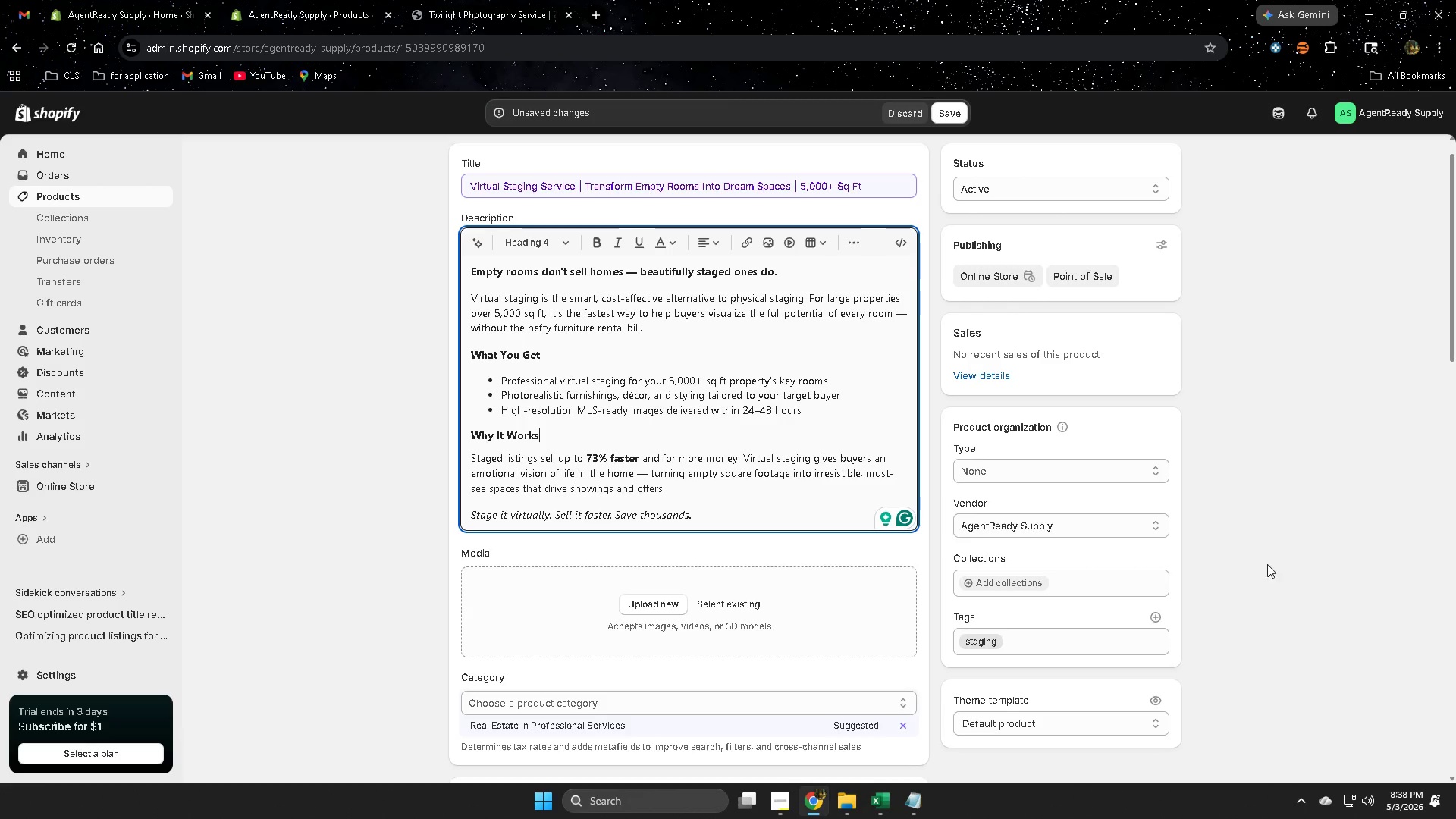 
wait(7.78)
 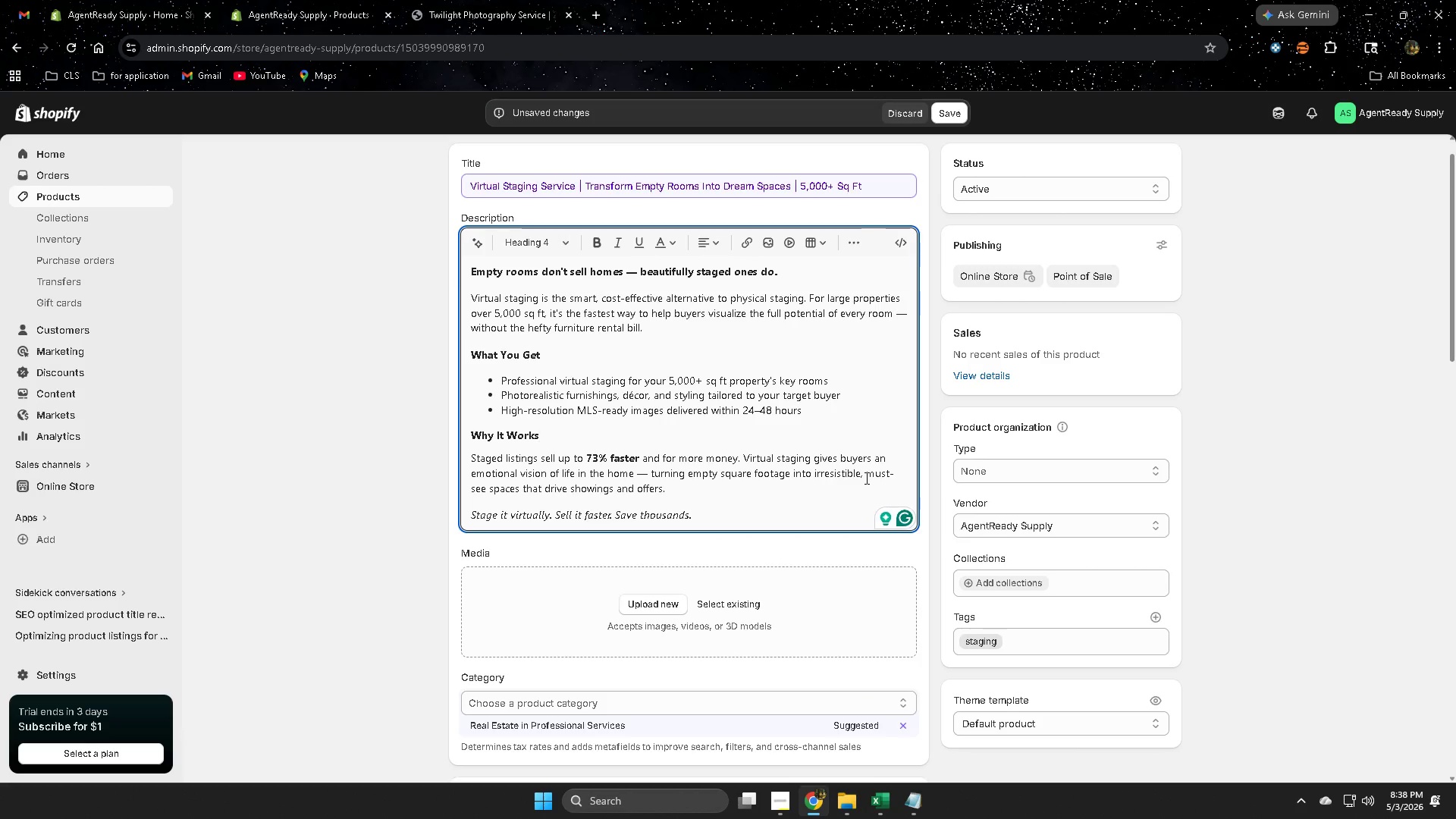 
scroll: coordinate [1303, 585], scroll_direction: down, amount: 2.0
 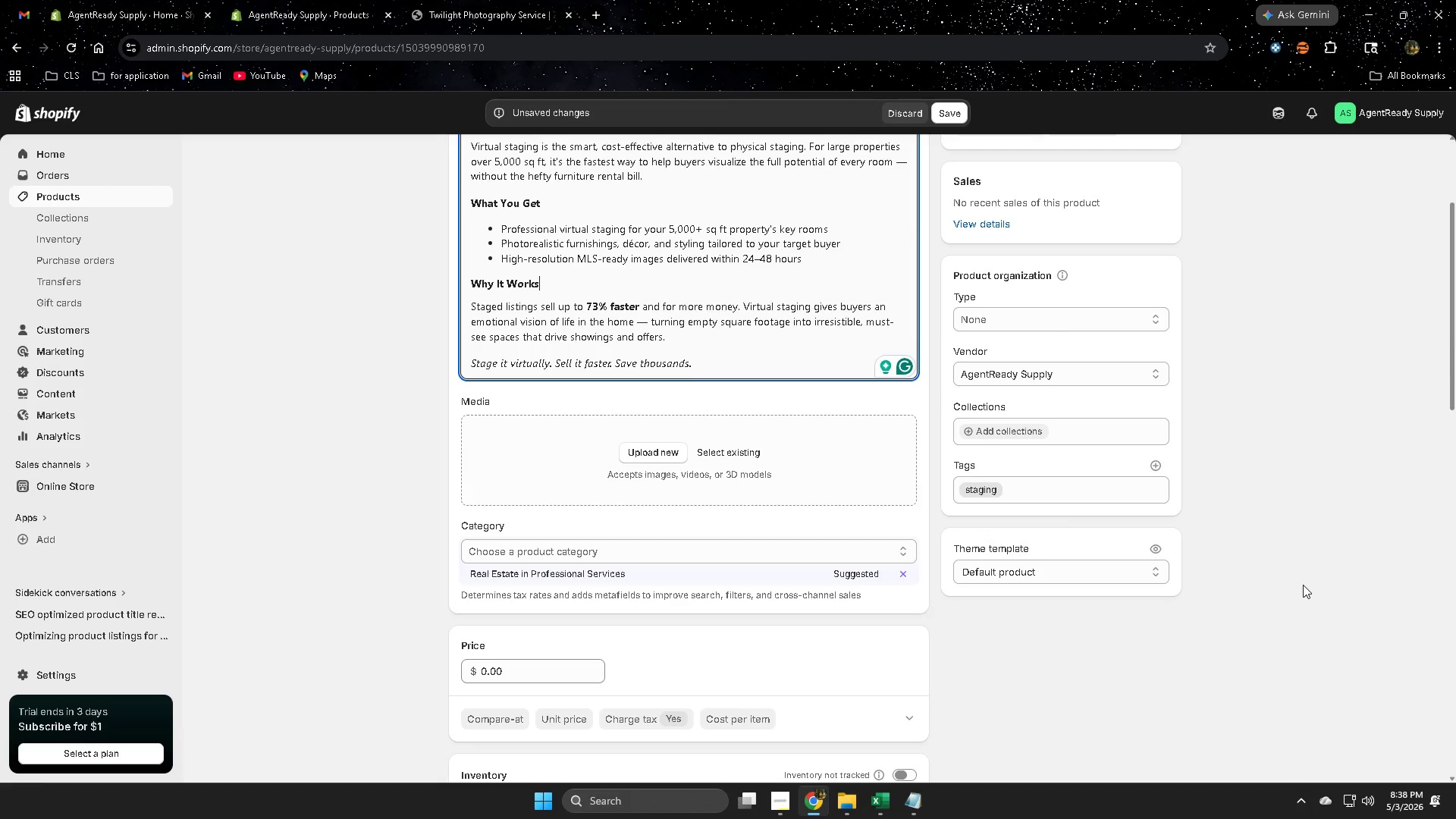 
scroll: coordinate [1303, 585], scroll_direction: up, amount: 2.0
 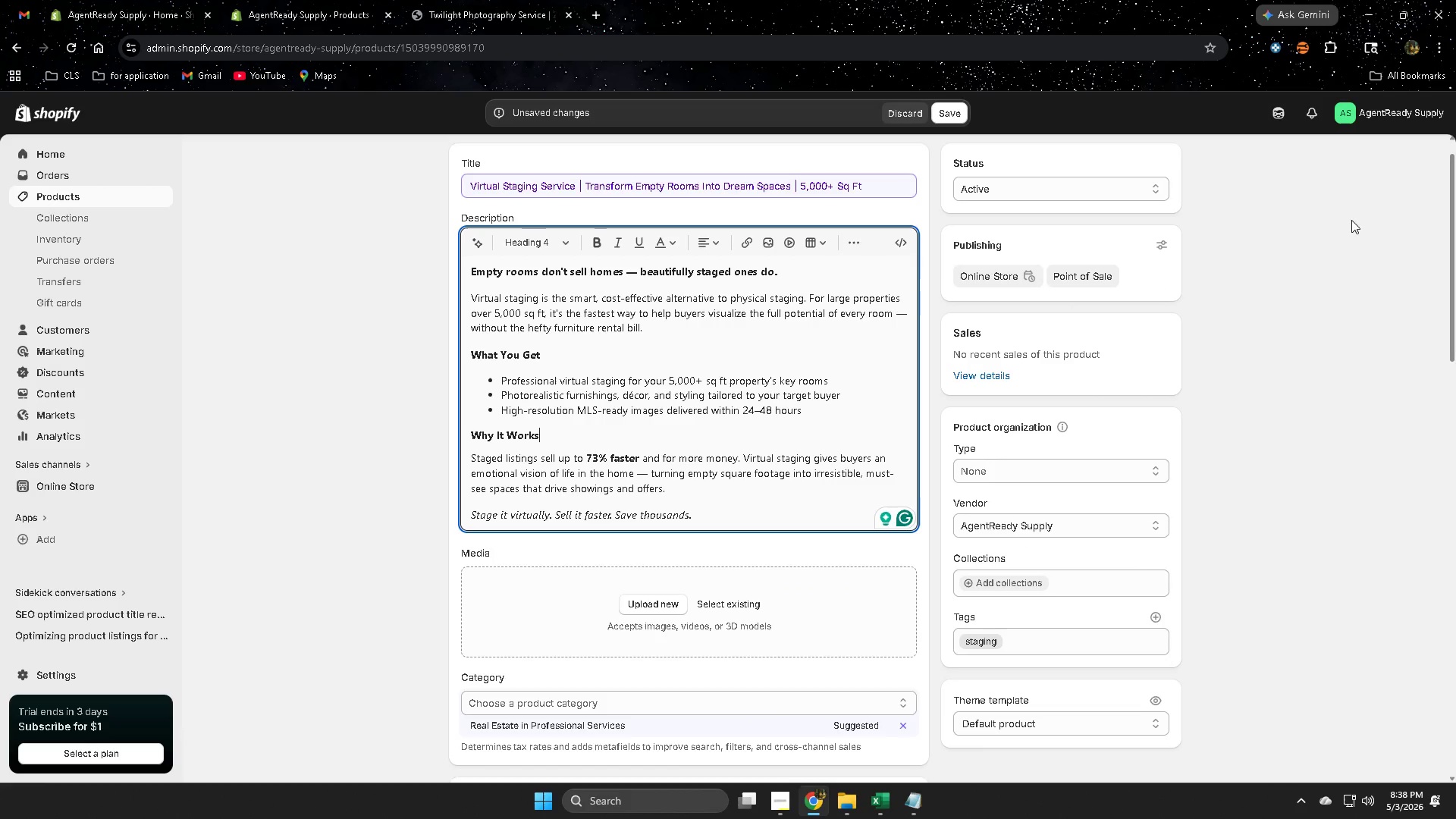 
scroll: coordinate [810, 609], scroll_direction: down, amount: 6.0
 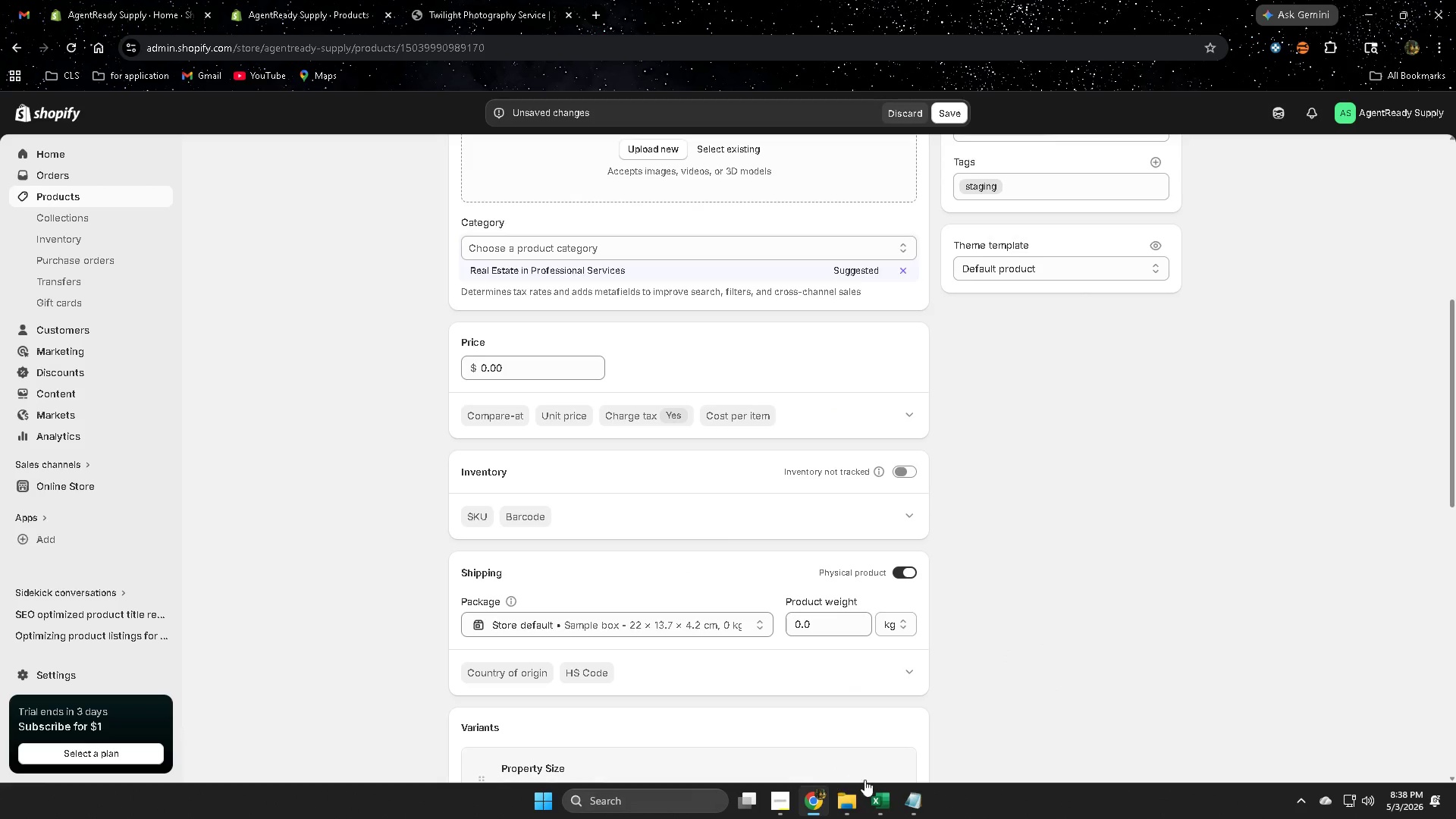 
left_click([880, 802])
 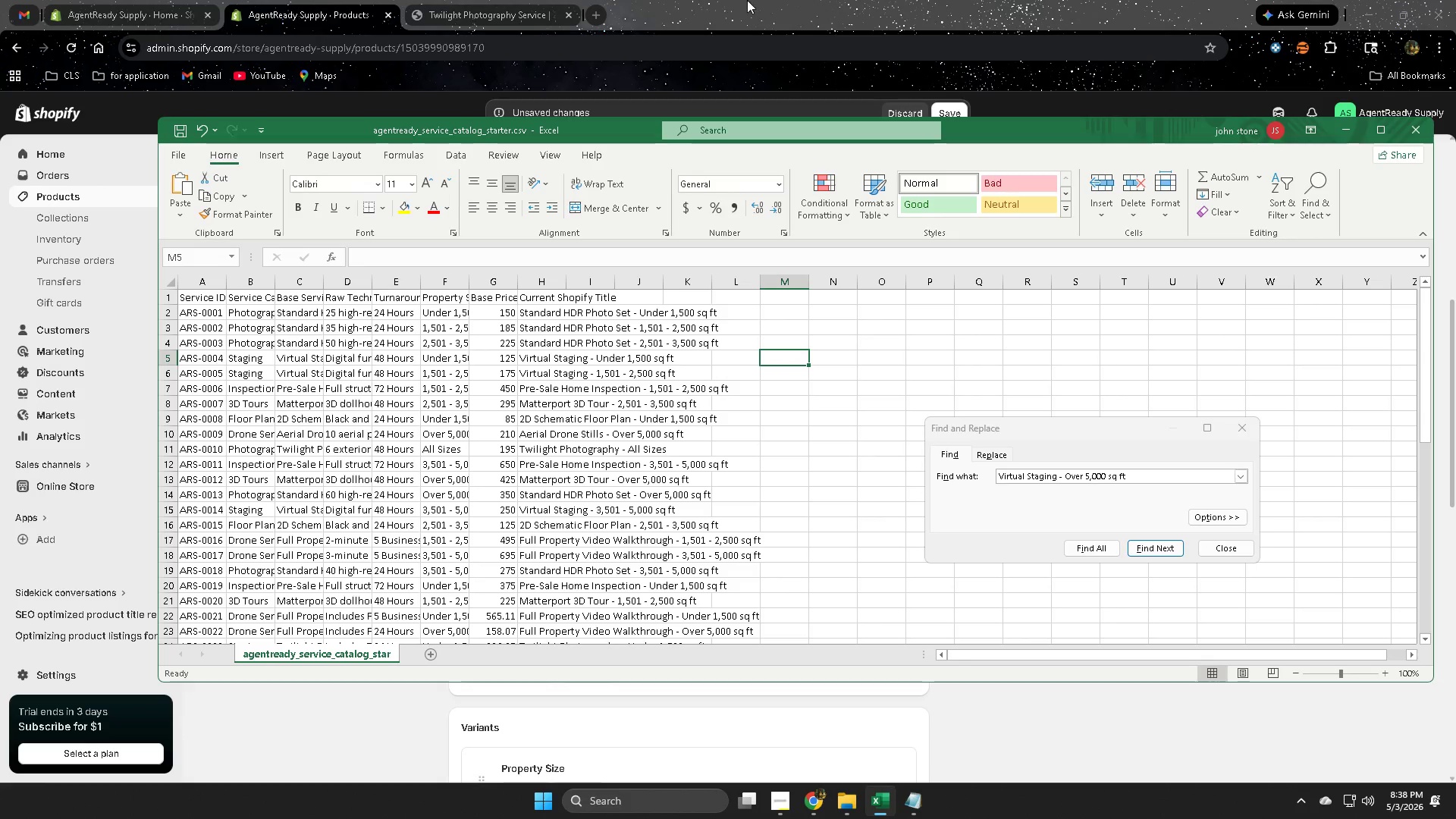 
scroll: coordinate [644, 500], scroll_direction: up, amount: 5.0
 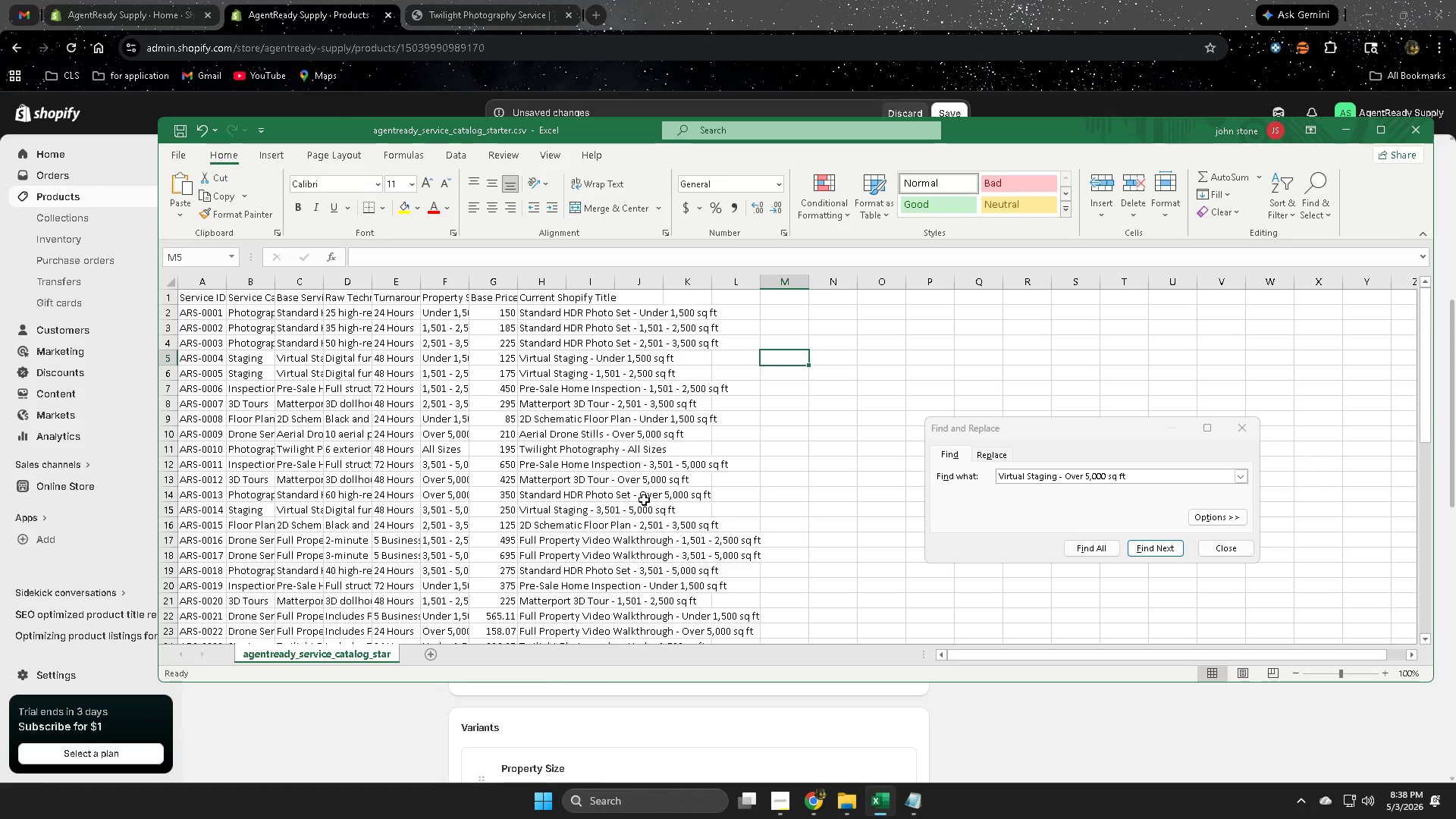 
scroll: coordinate [644, 500], scroll_direction: none, amount: 0.0
 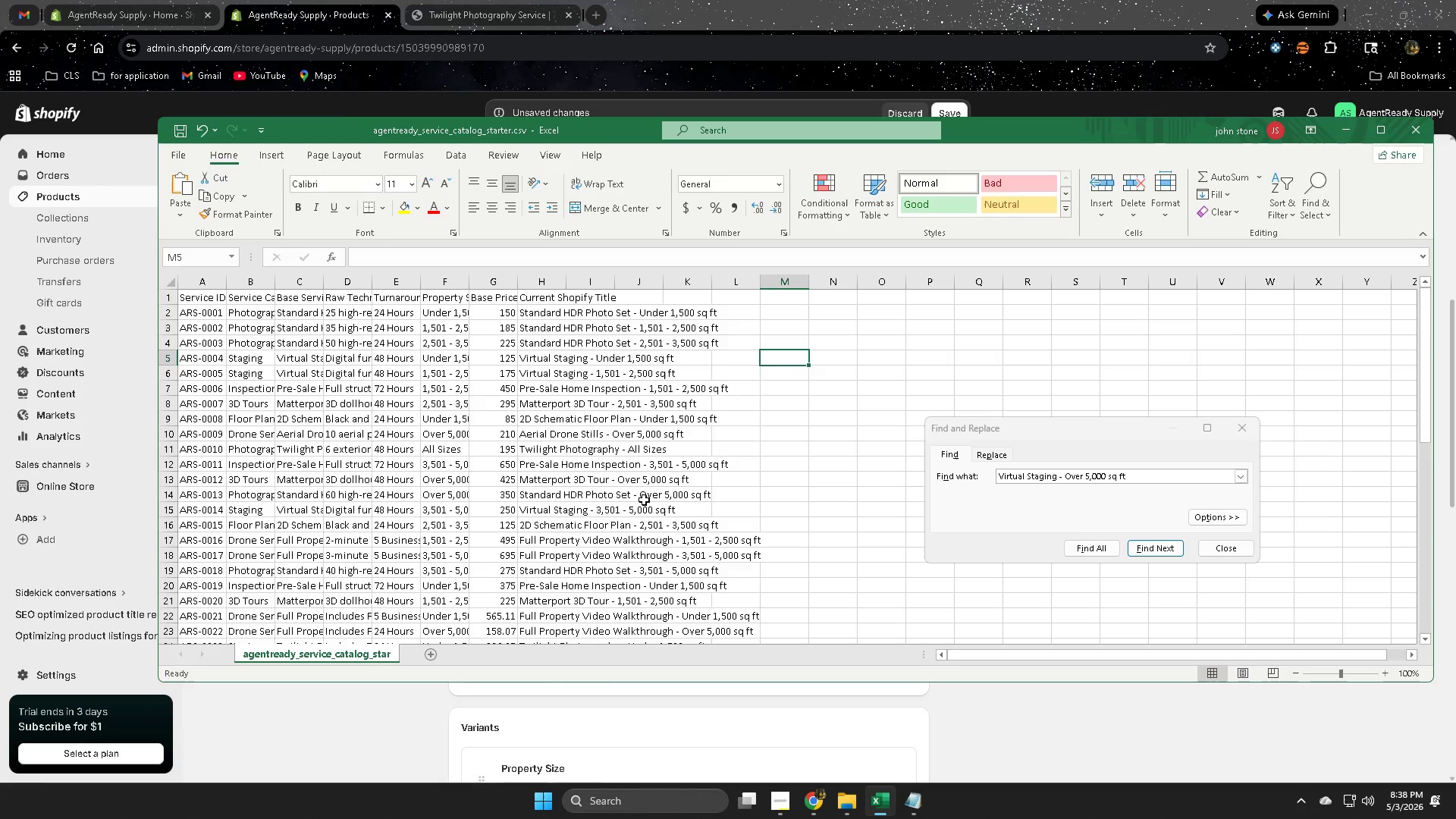 
scroll: coordinate [644, 500], scroll_direction: up, amount: 1.0
 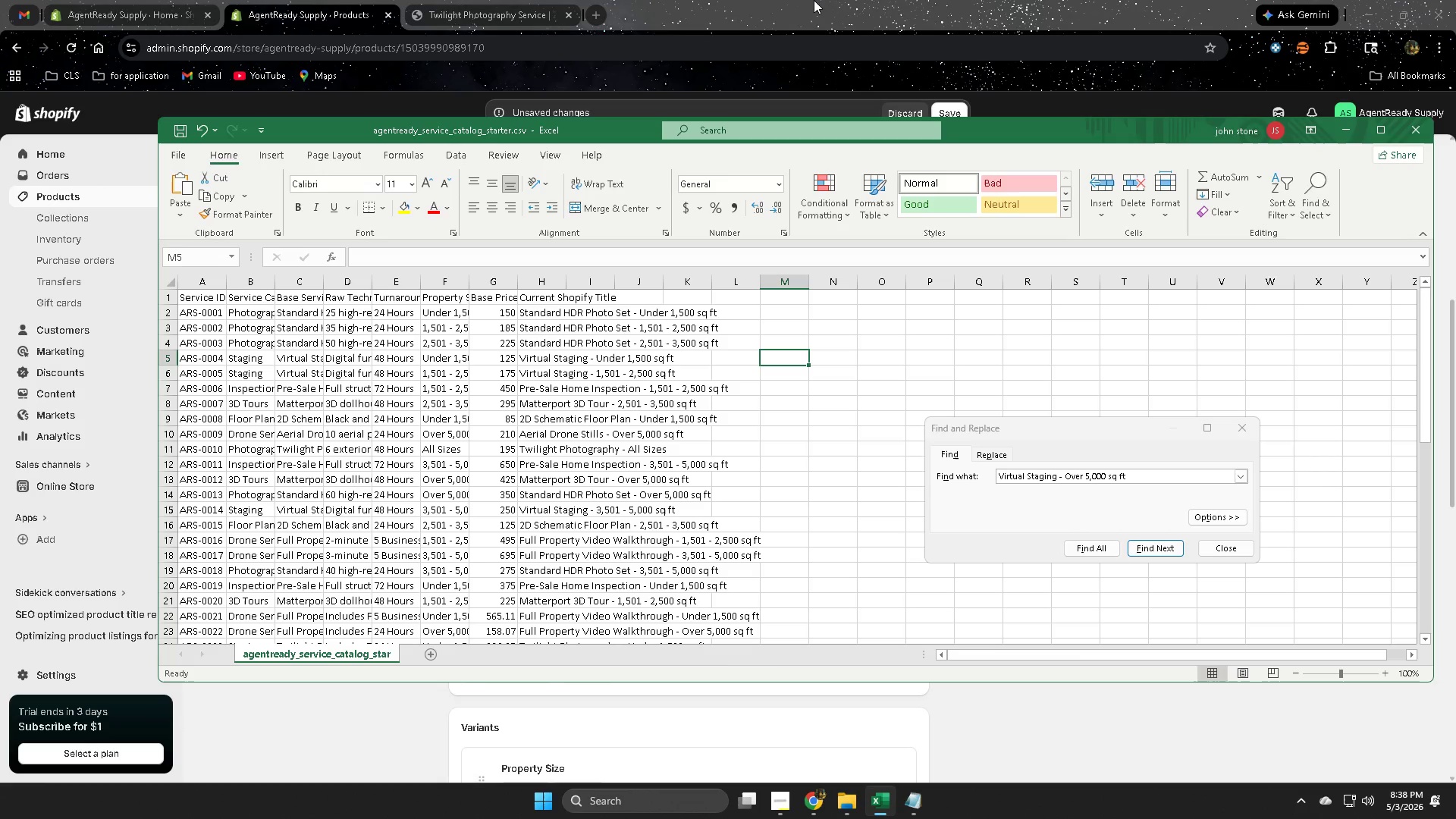 
left_click([815, 0])
 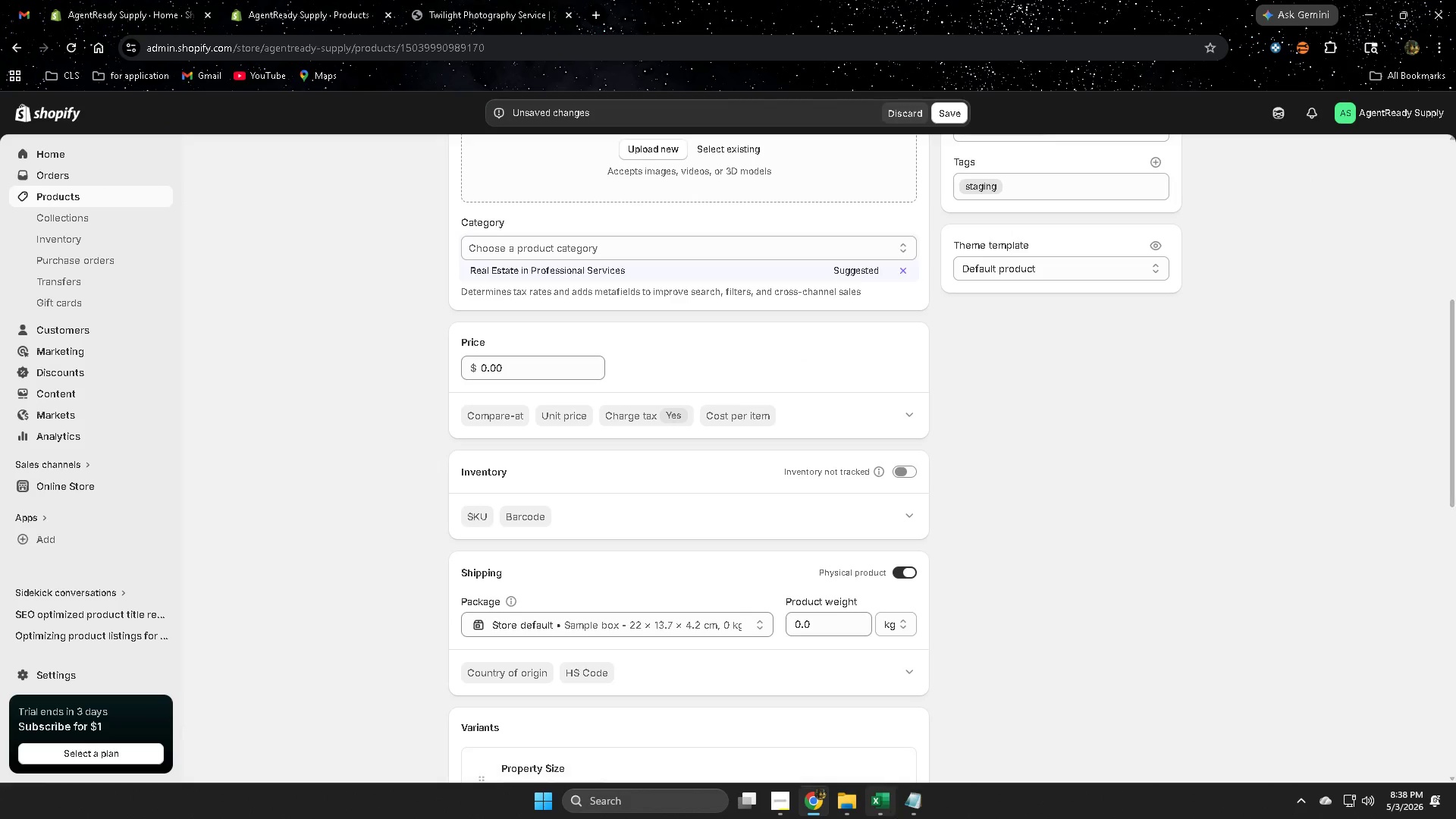 
left_click([878, 806])
 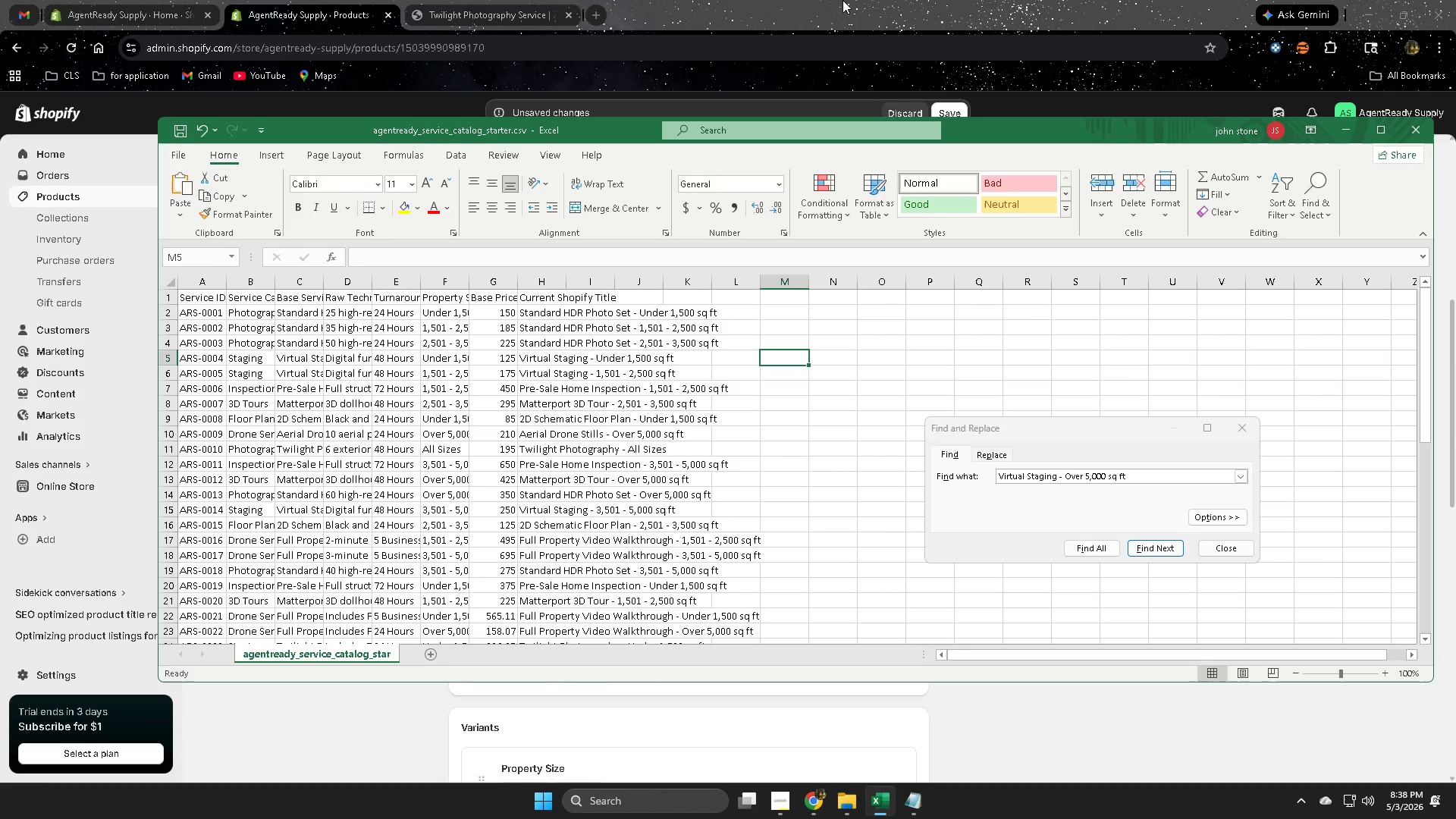 
left_click([843, 0])
 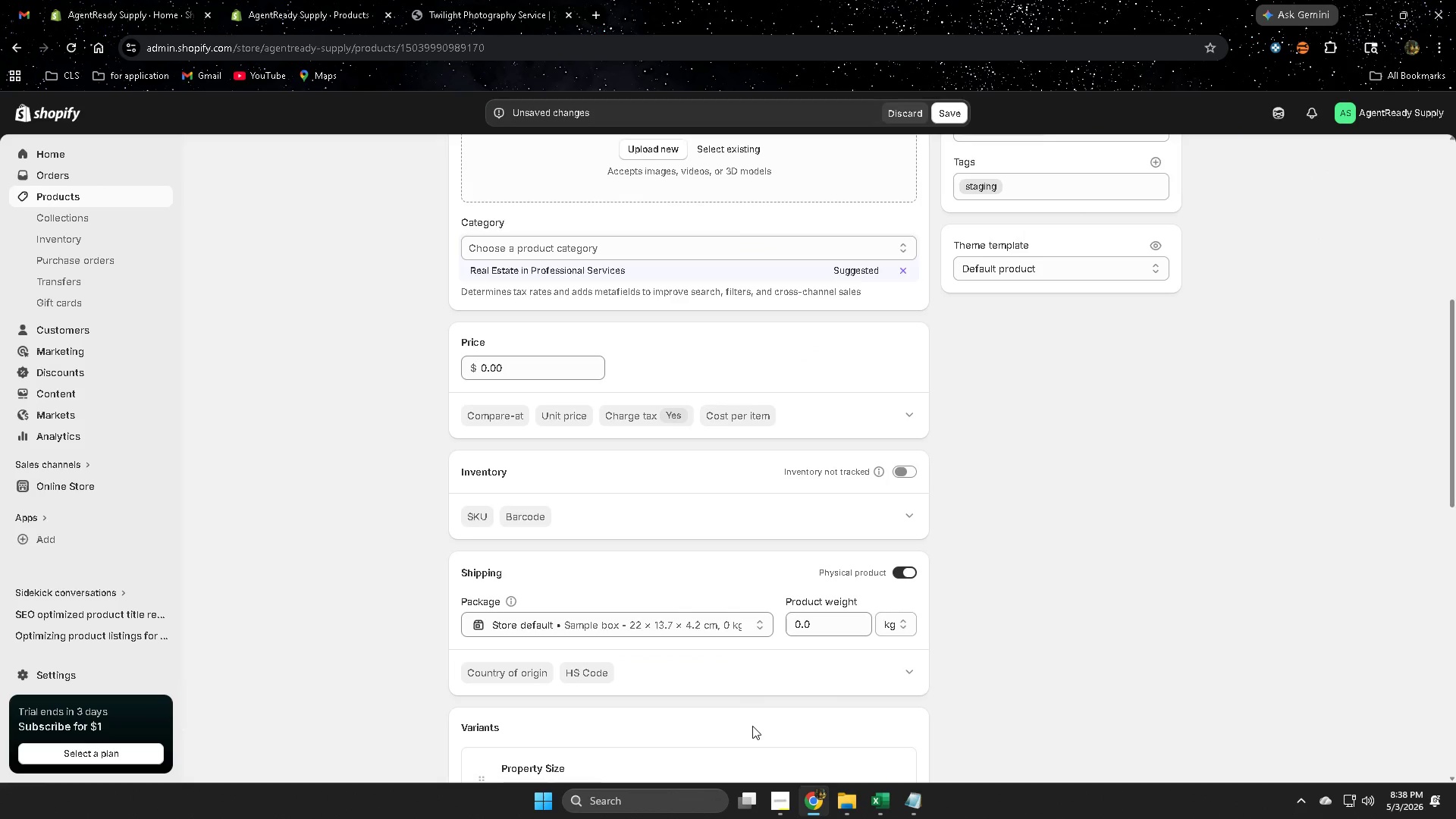 
scroll: coordinate [839, 680], scroll_direction: down, amount: 4.0
 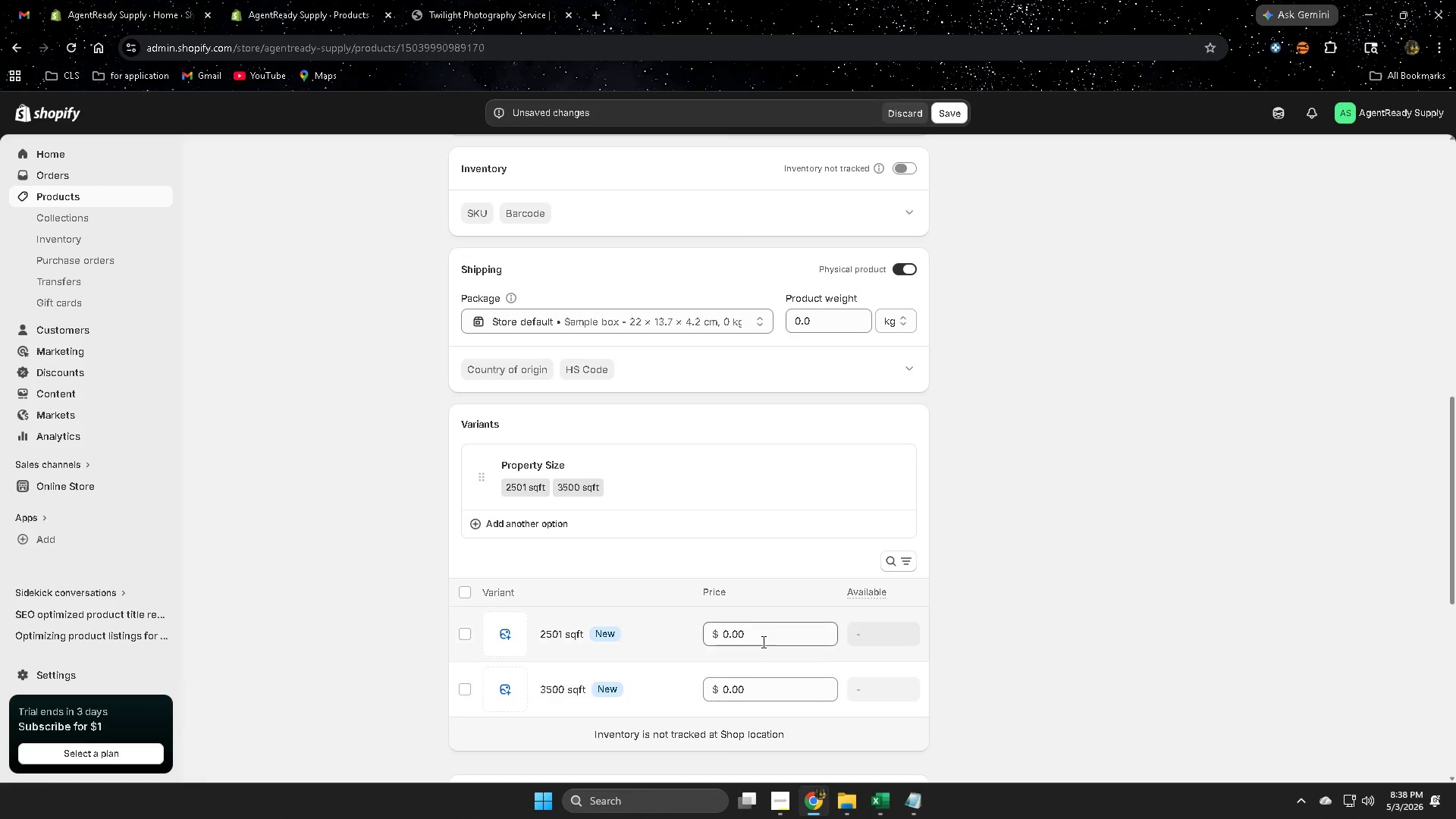 
double_click([762, 639])
 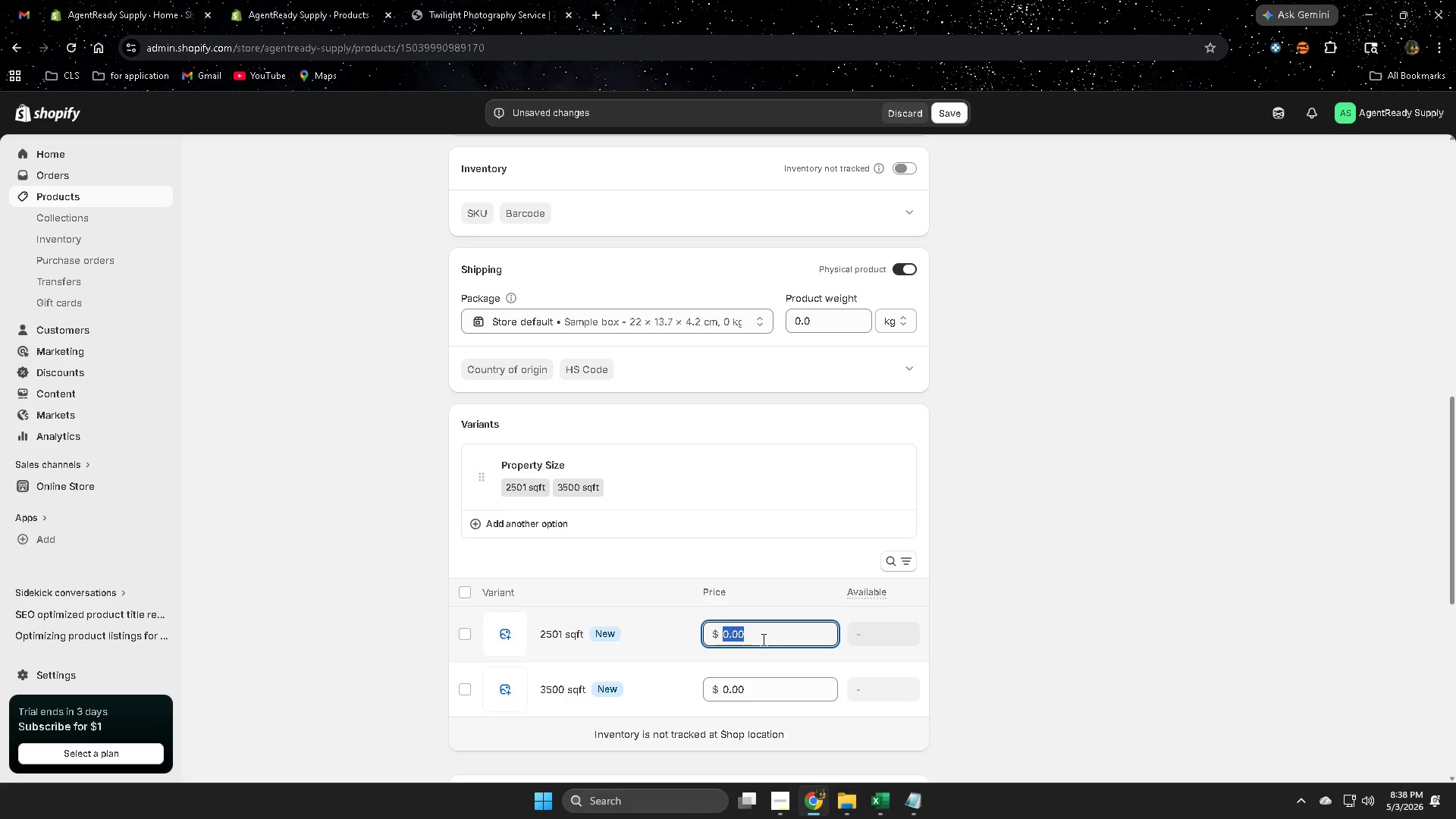 
type(12)
 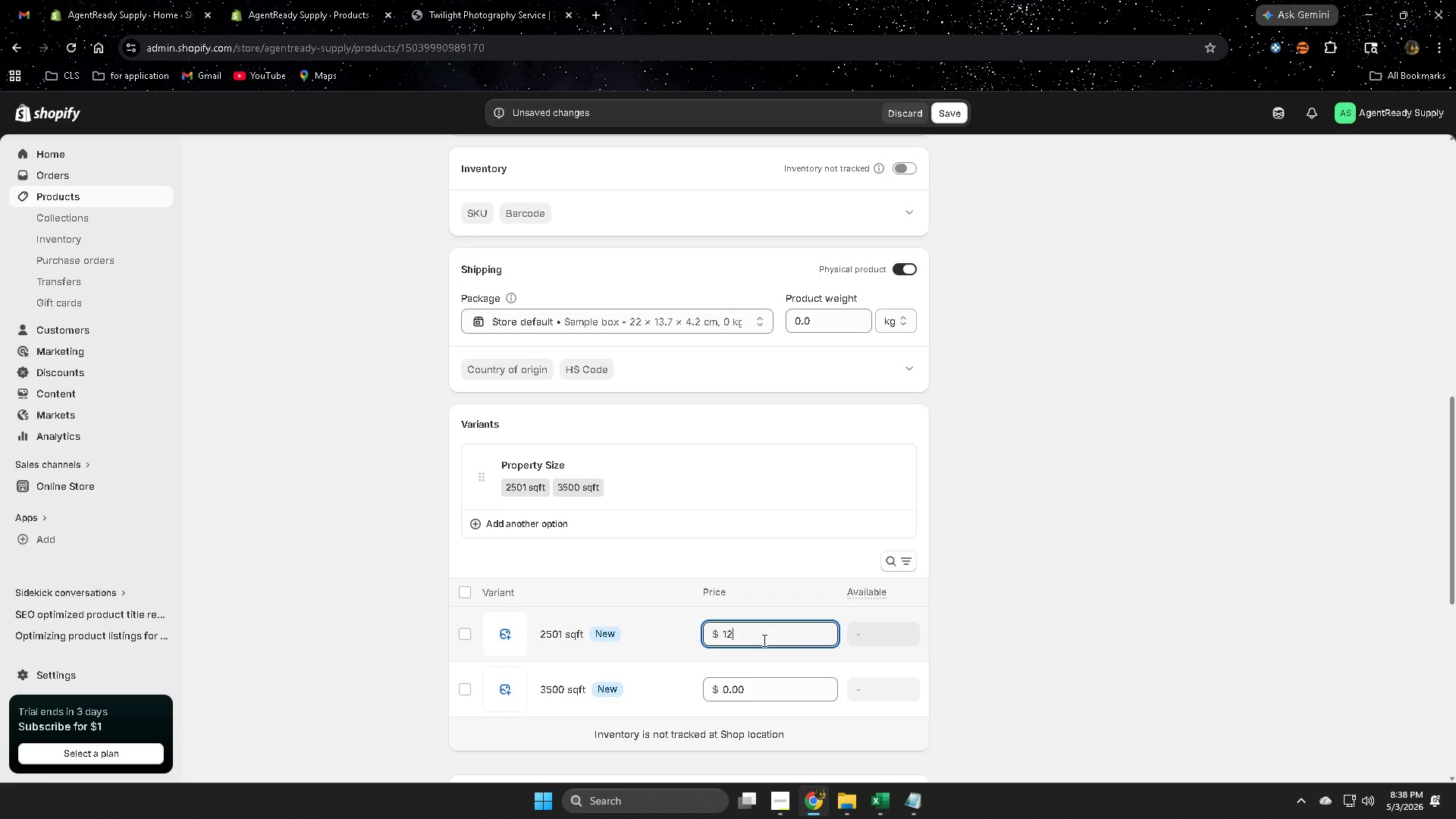 
key(5)
 